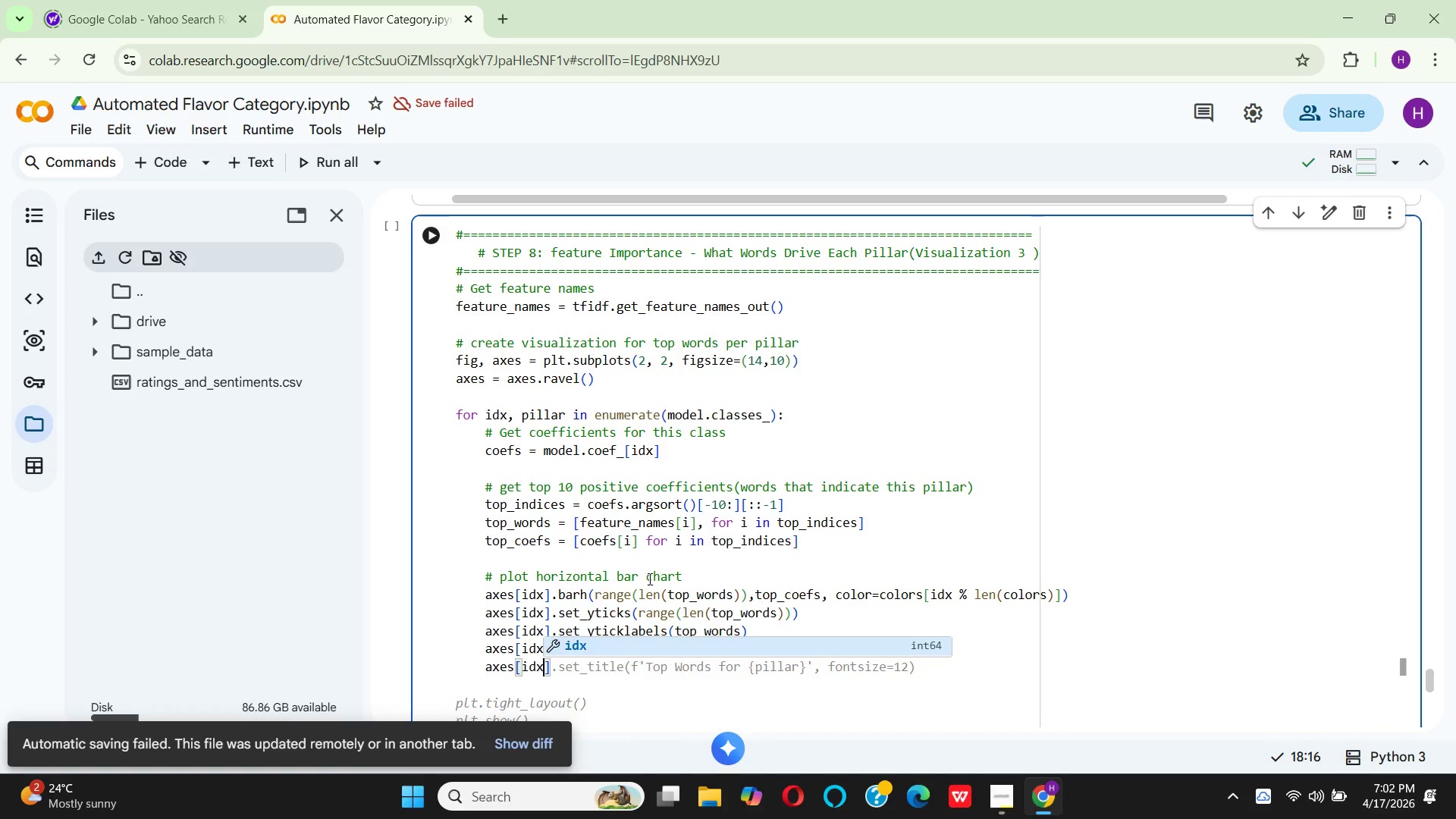 
key(ArrowRight)
 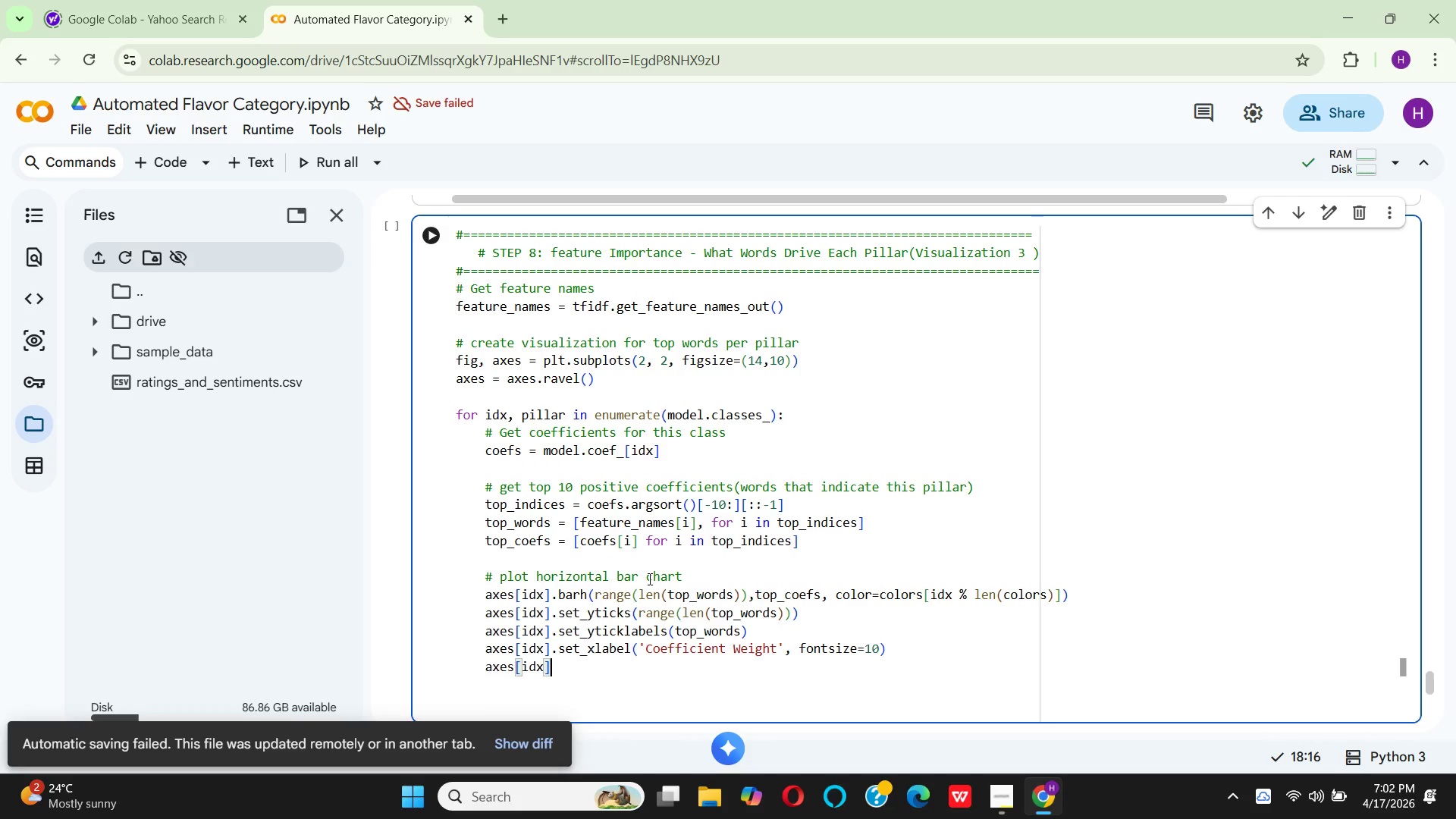 
key(Period)
 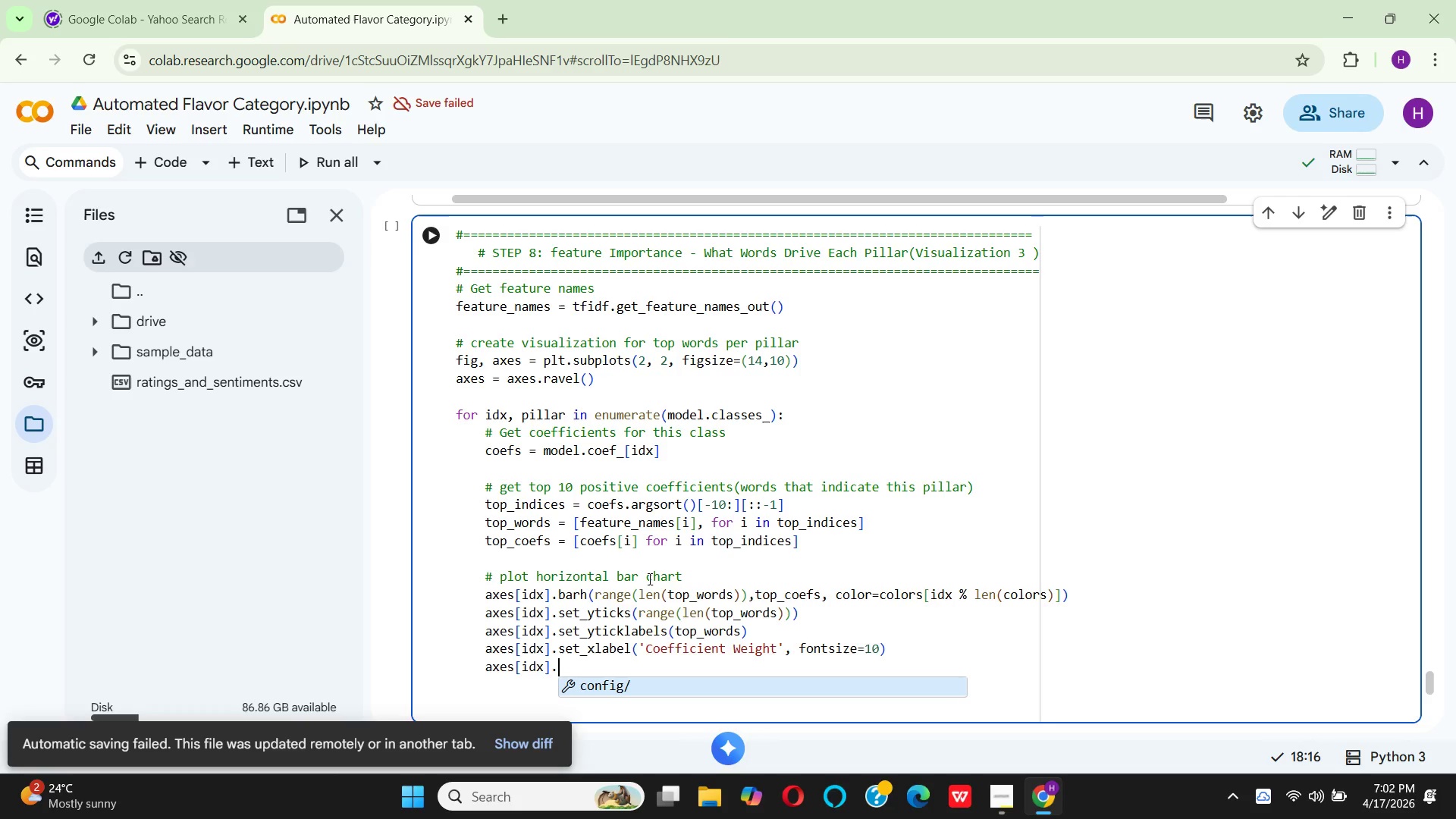 
type(set_)
 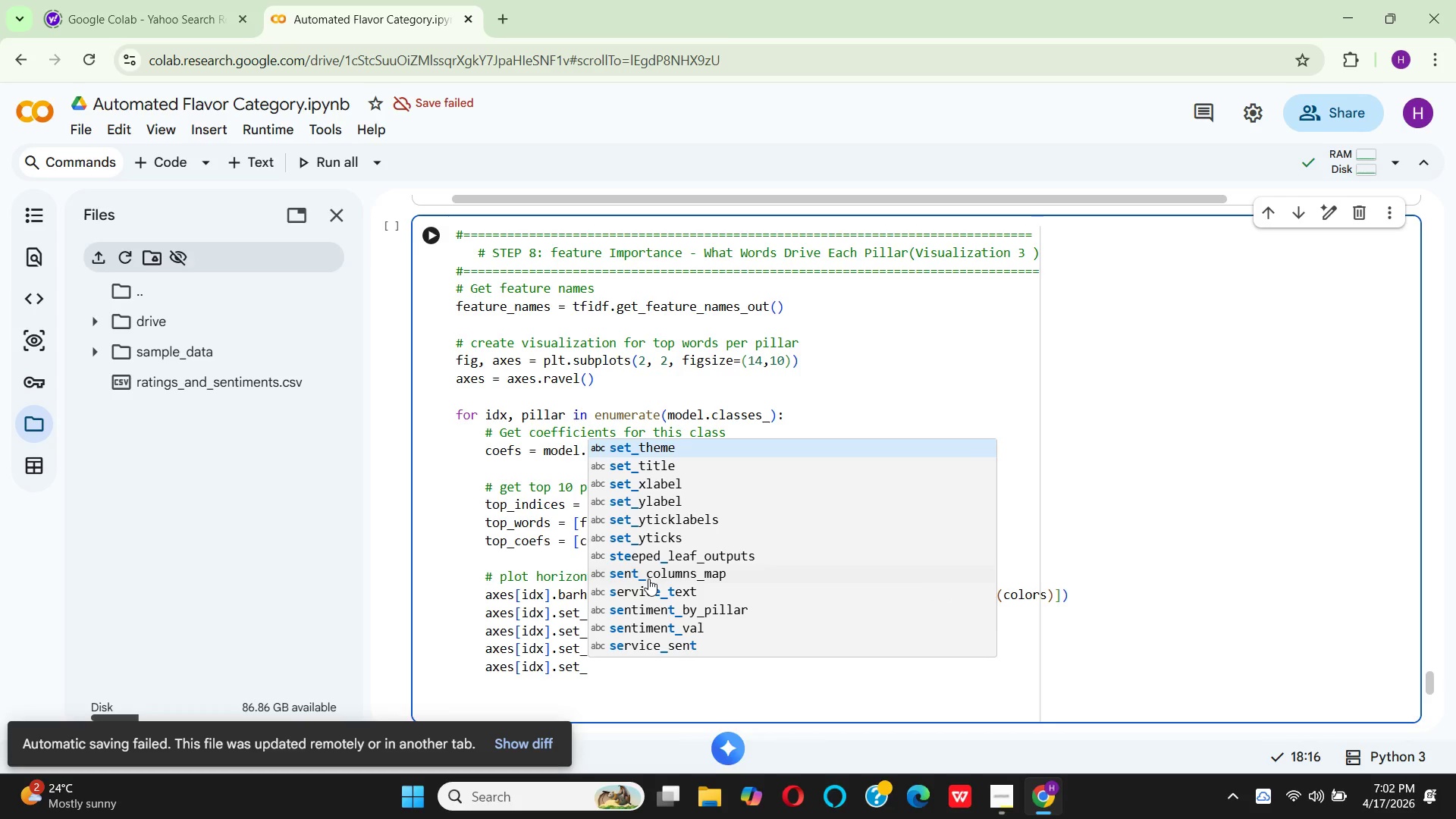 
key(ArrowDown)
 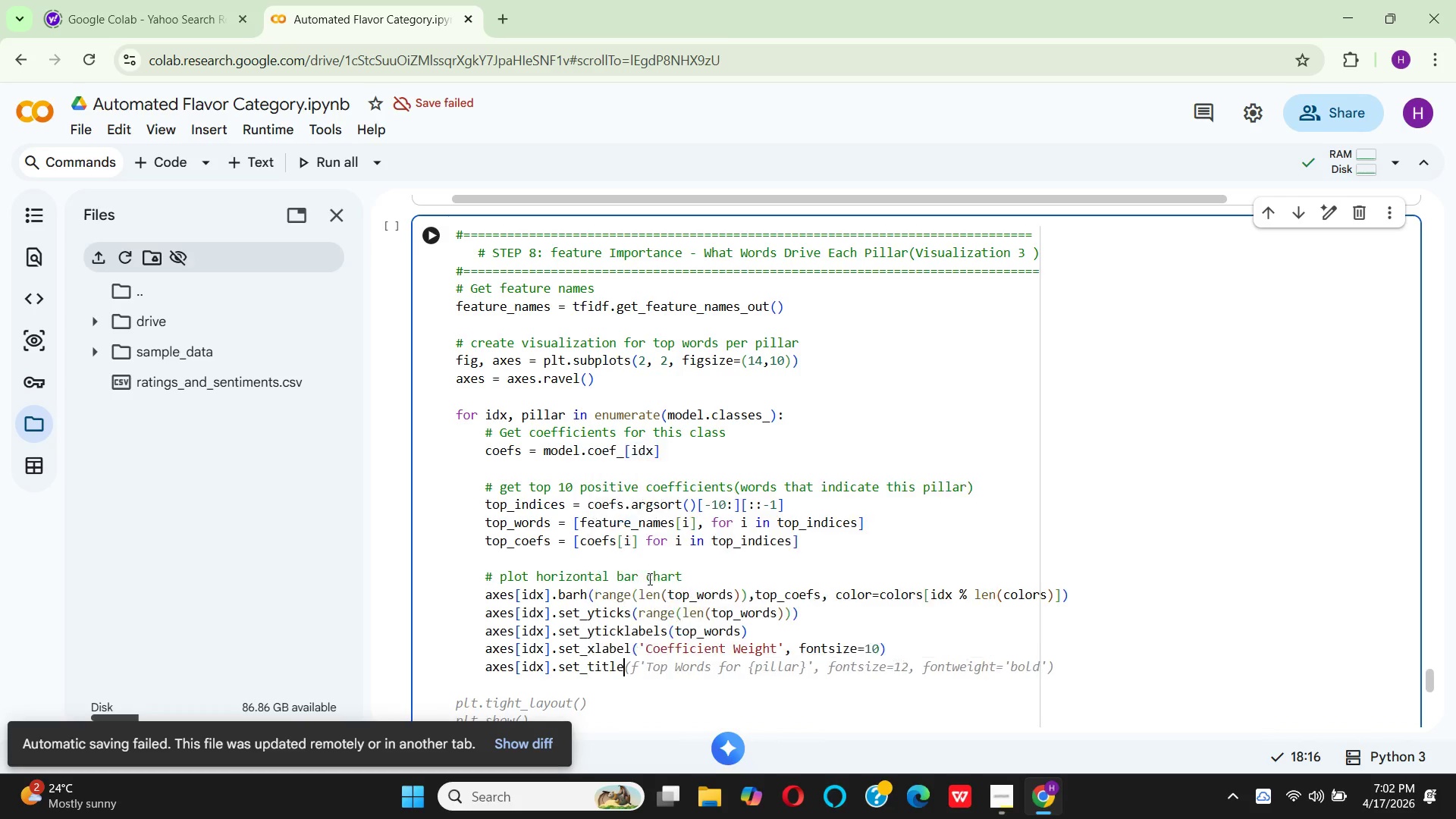 
key(Enter)
 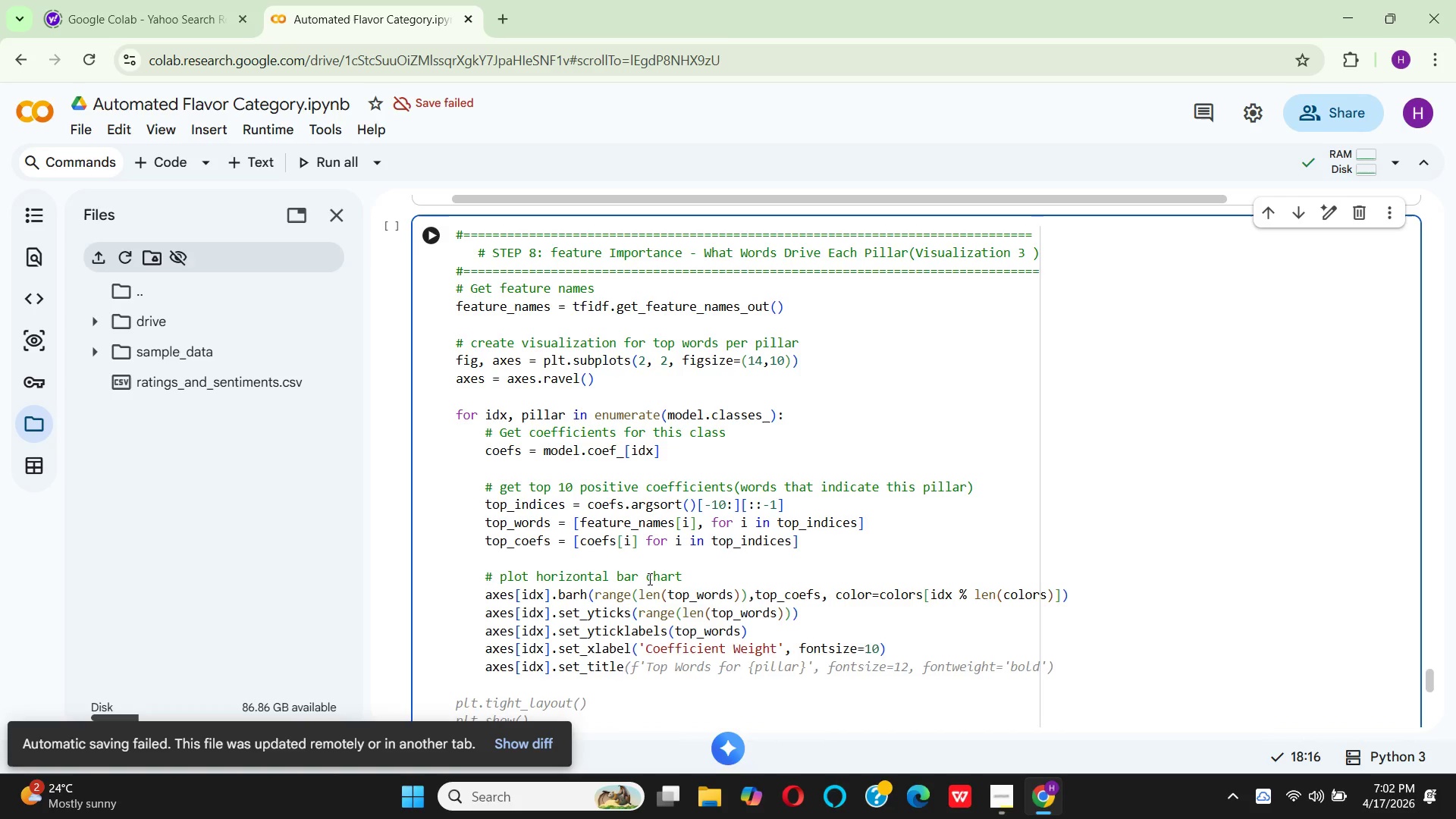 
type((f')
 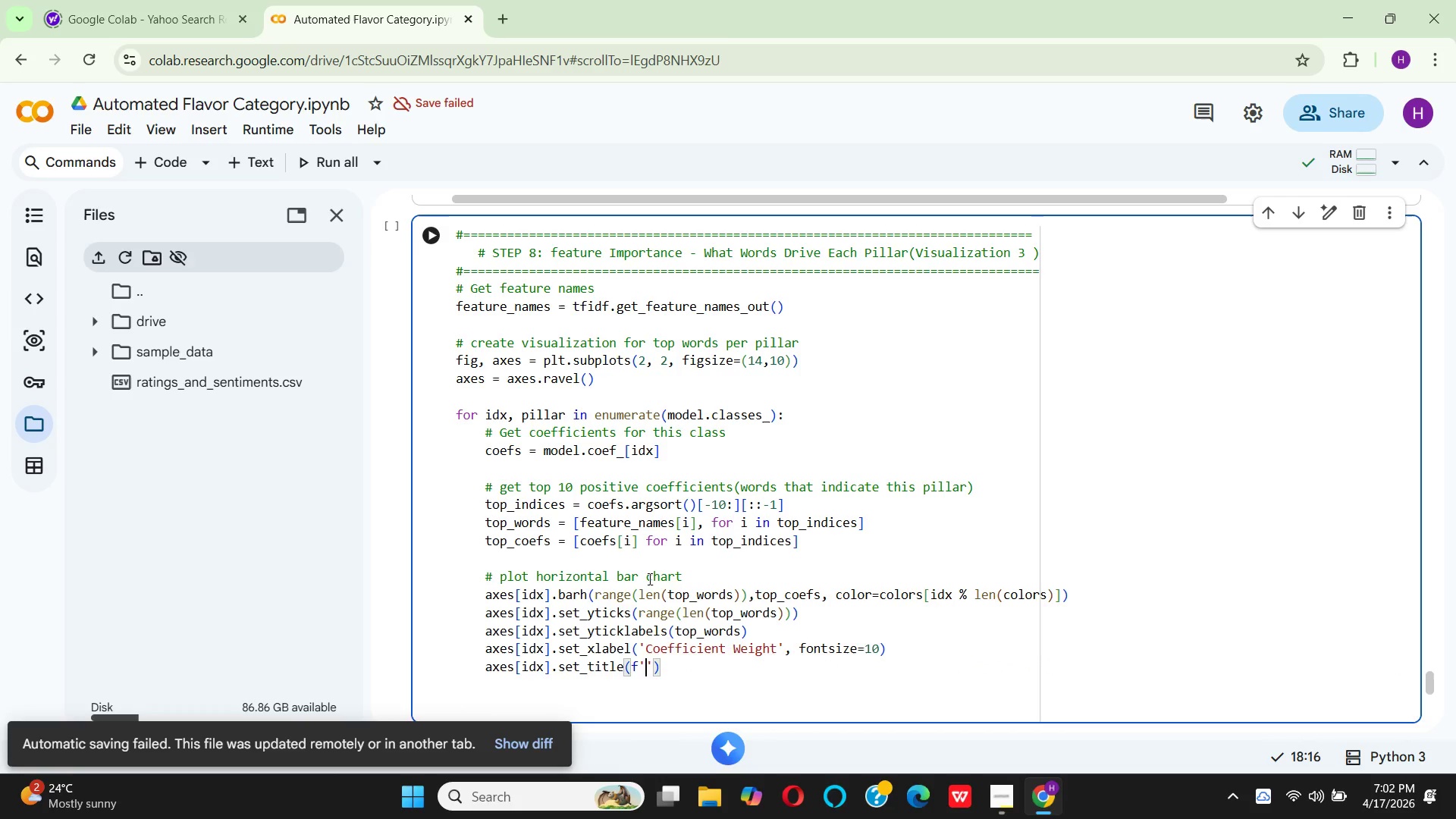 
type({pi)
 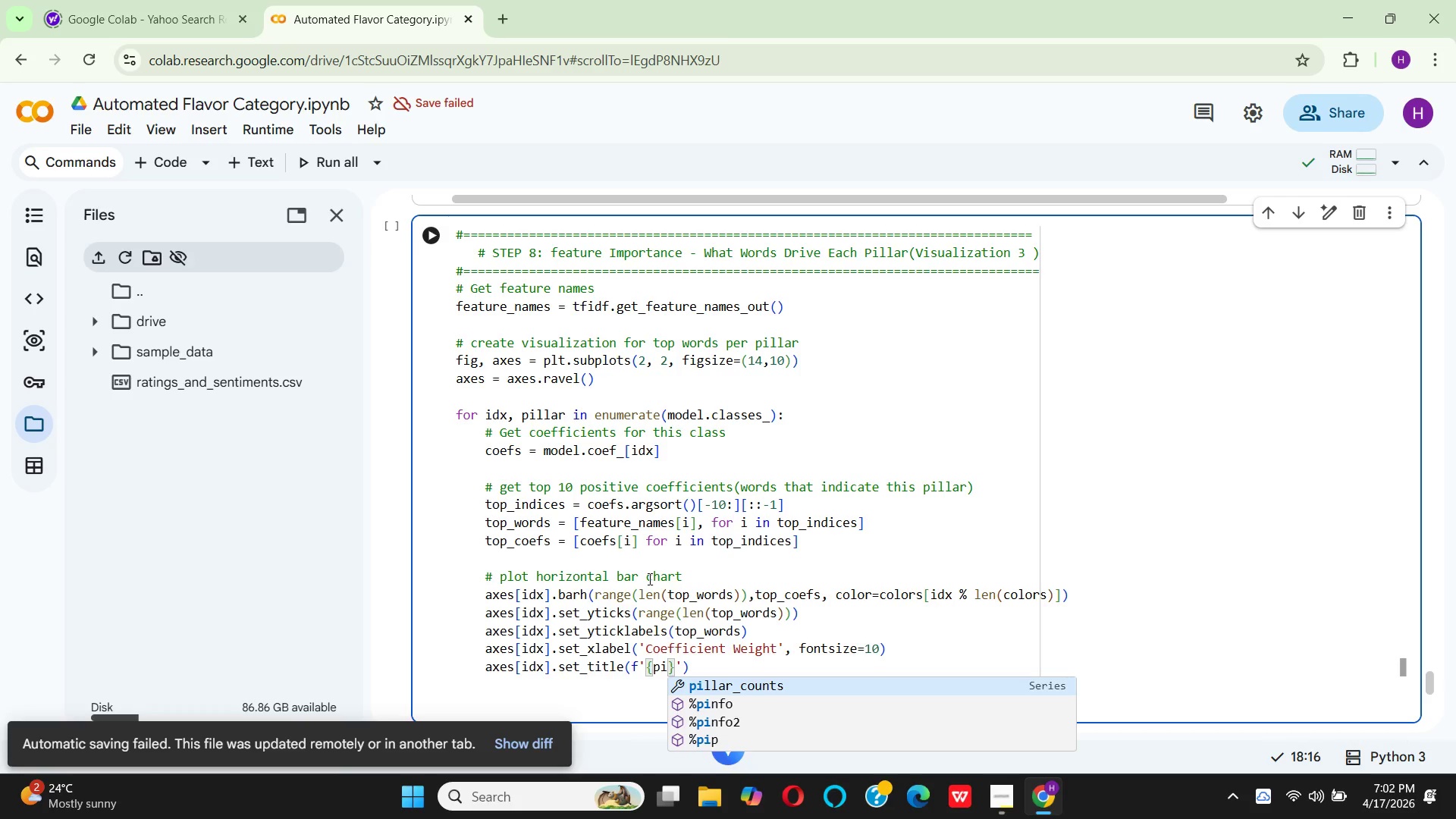 
type(llar)
 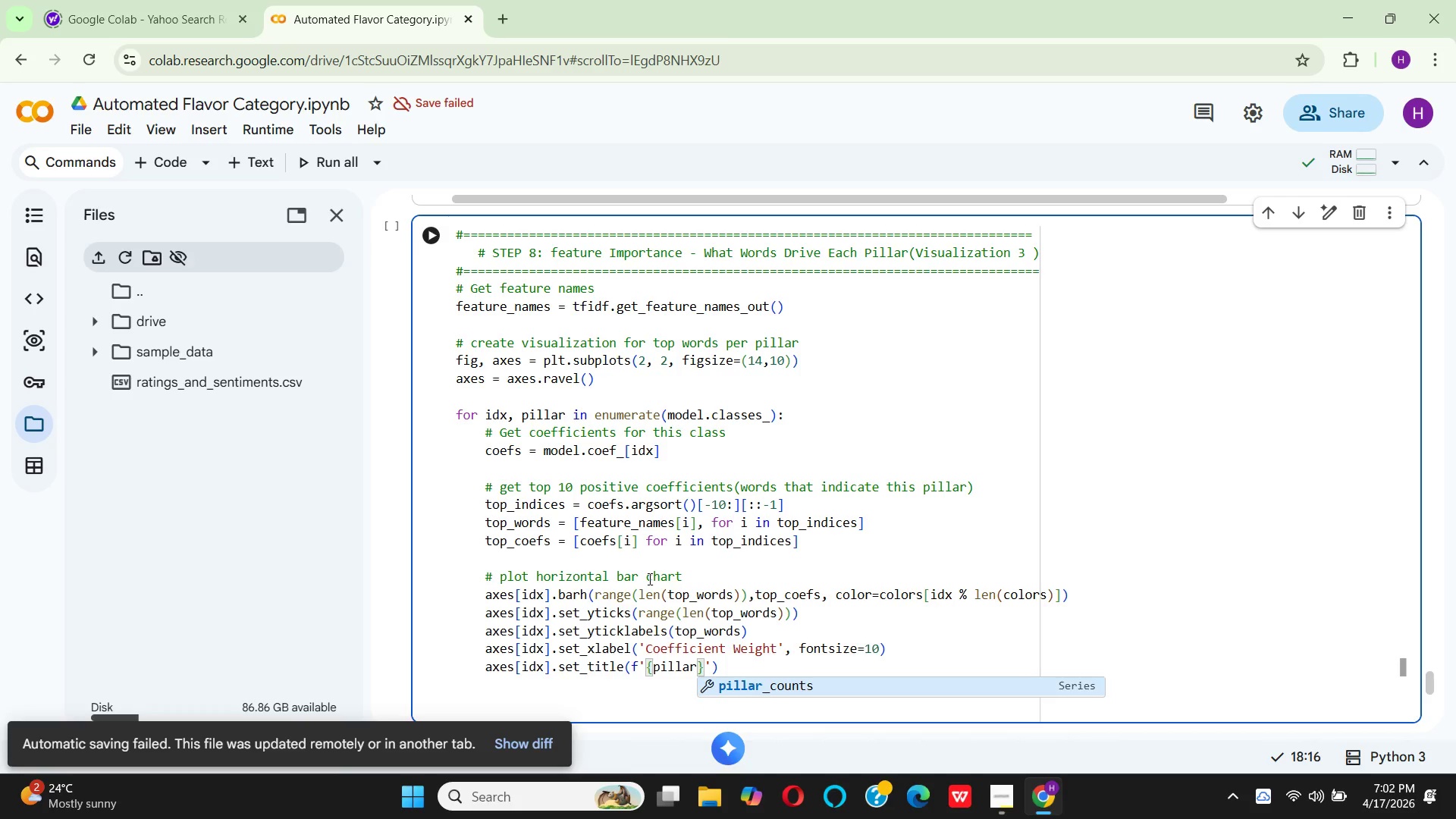 
key(ArrowRight)
 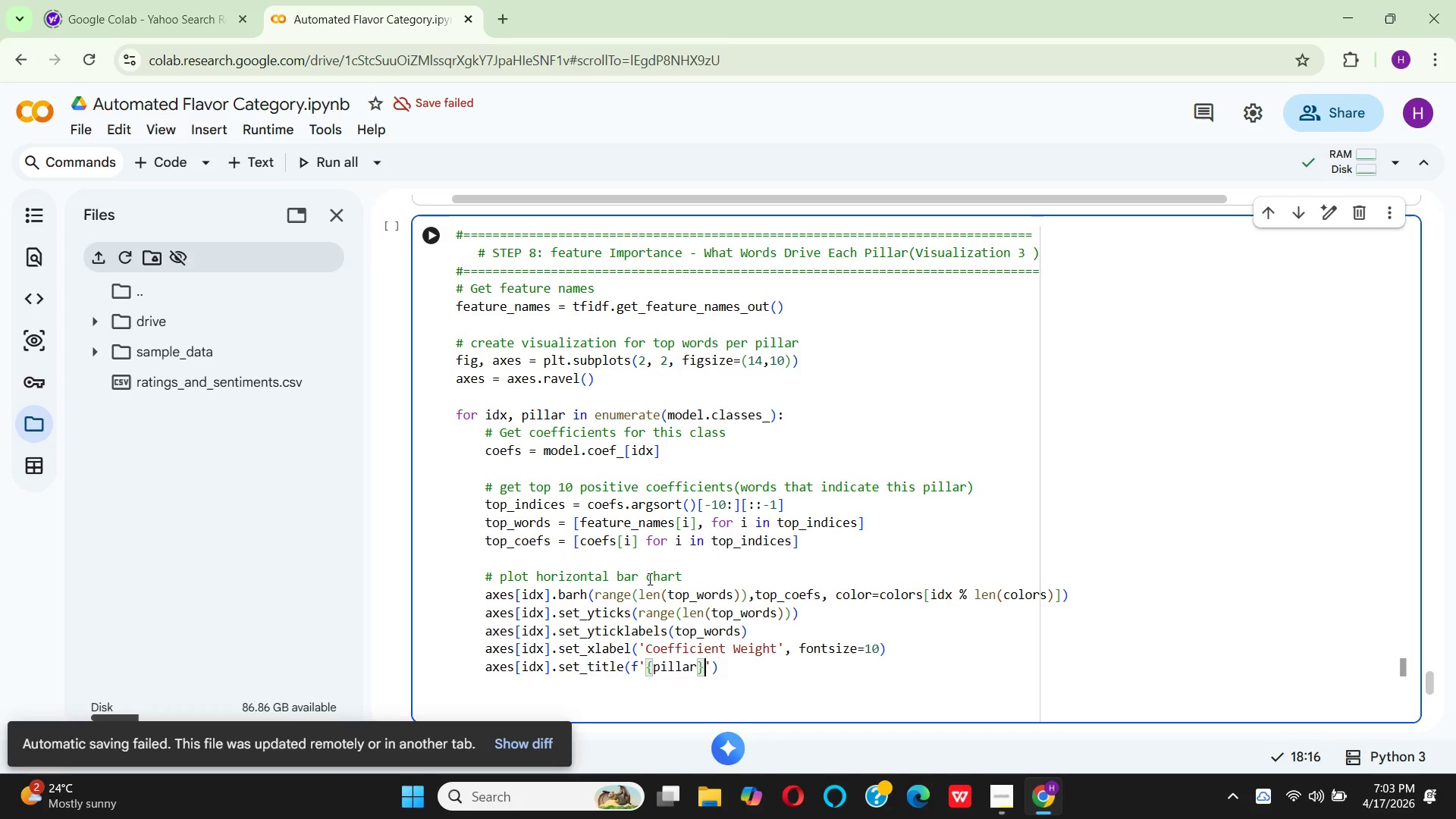 
type(-)
key(Backspace)
type( Top)
 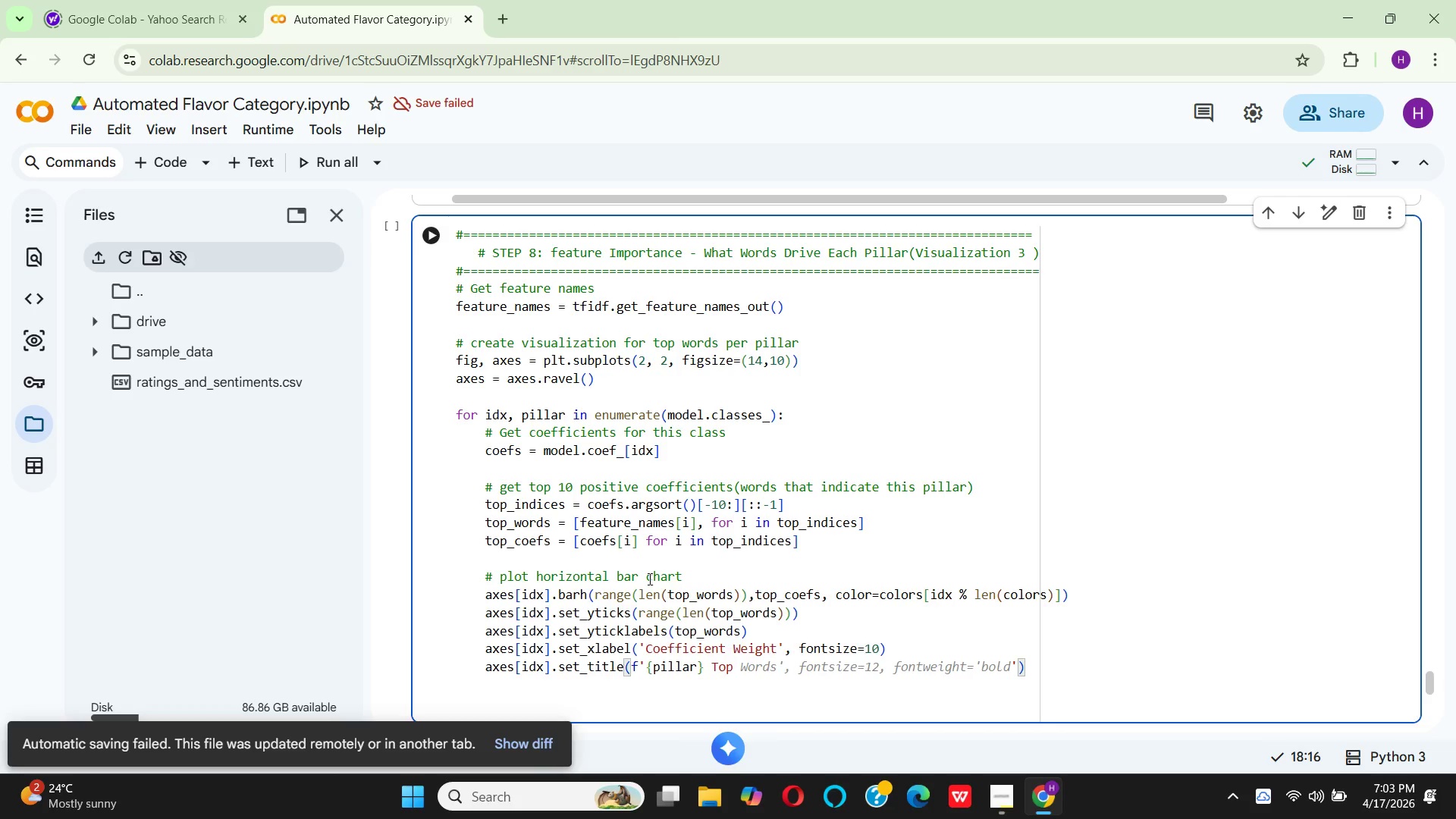 
type( Indicators)
 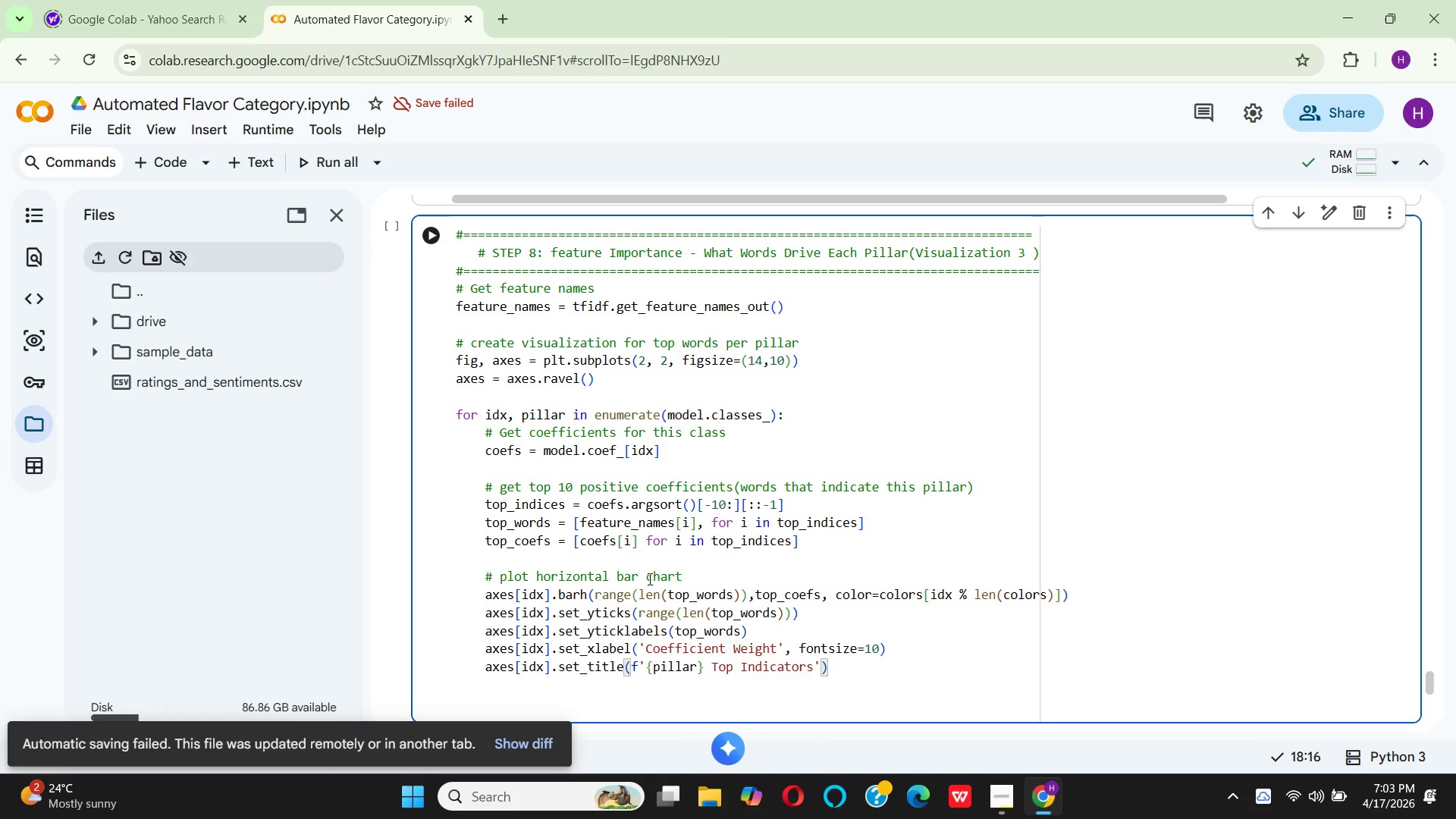 
key(ArrowRight)
 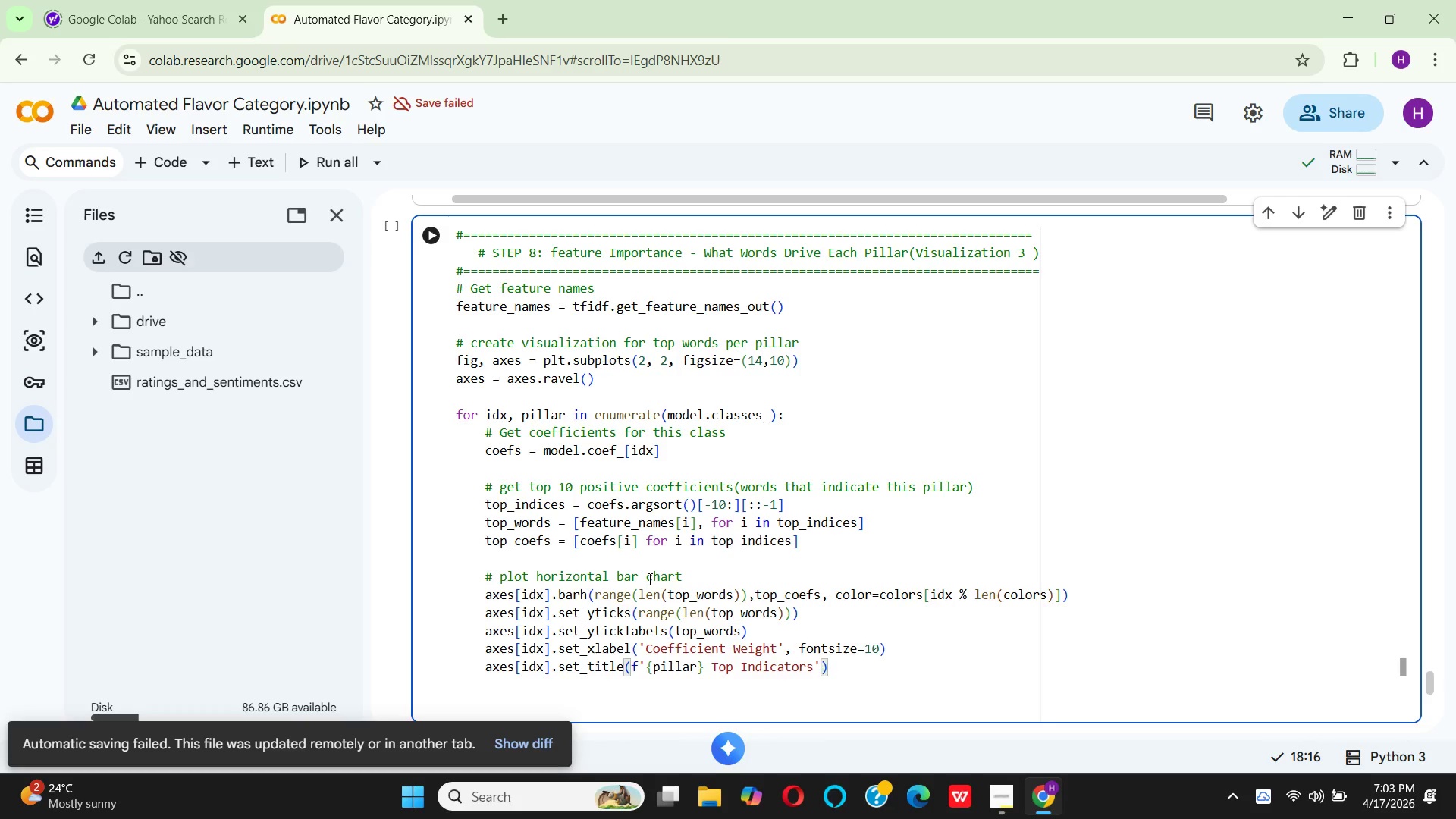 
key(Comma)
 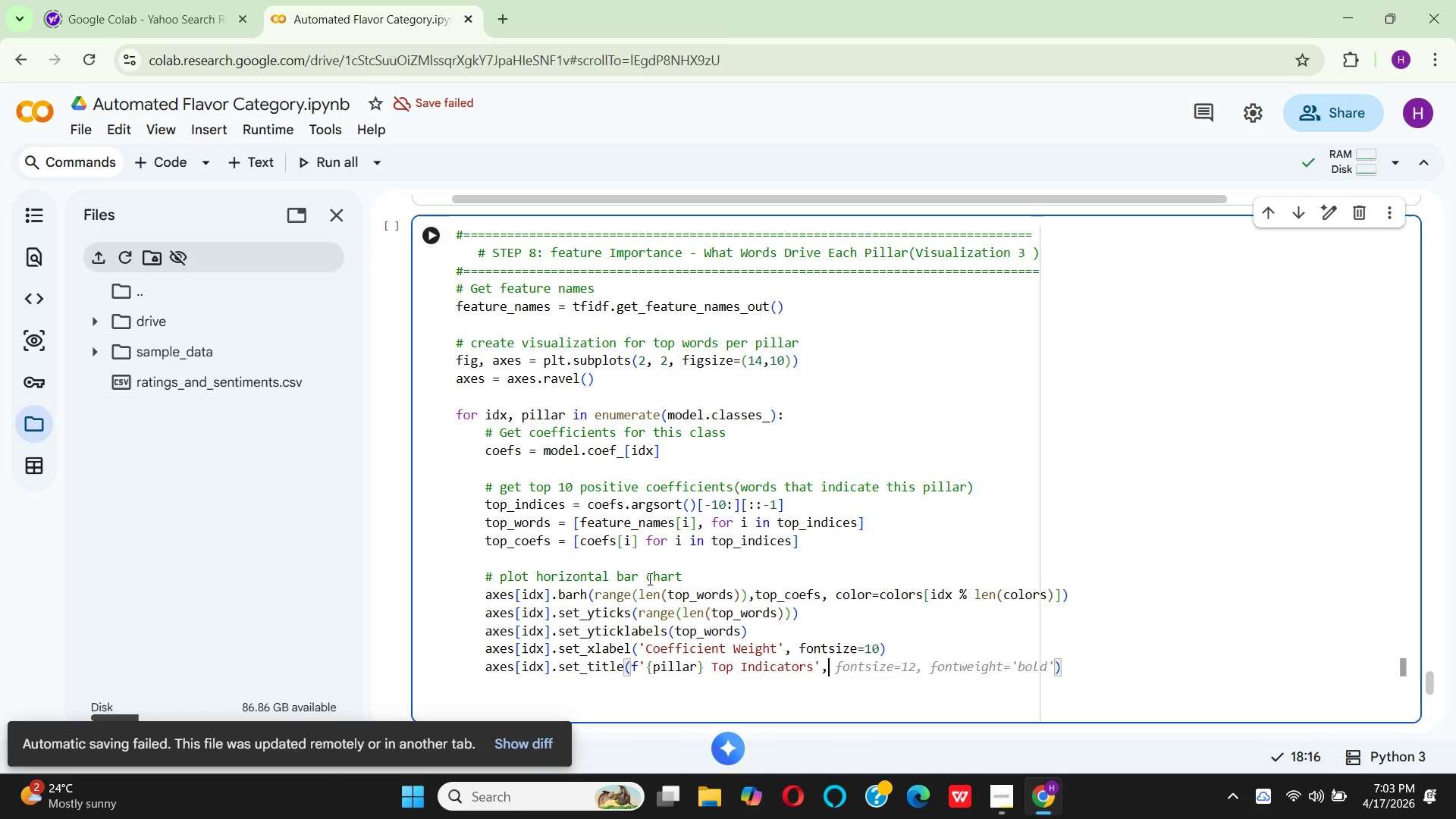 
type( fontsize=12, fntw)
 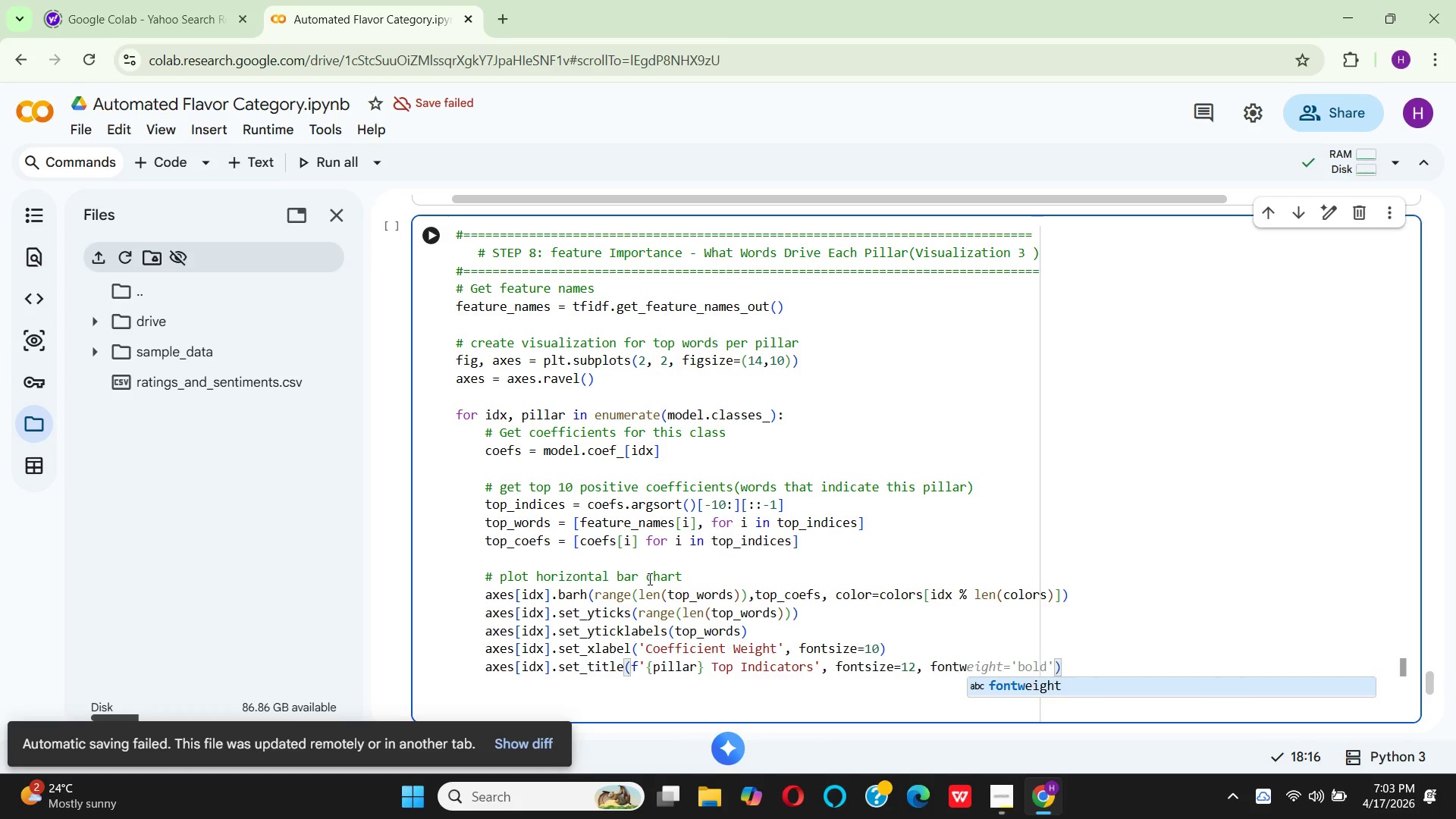 
key(Enter)
 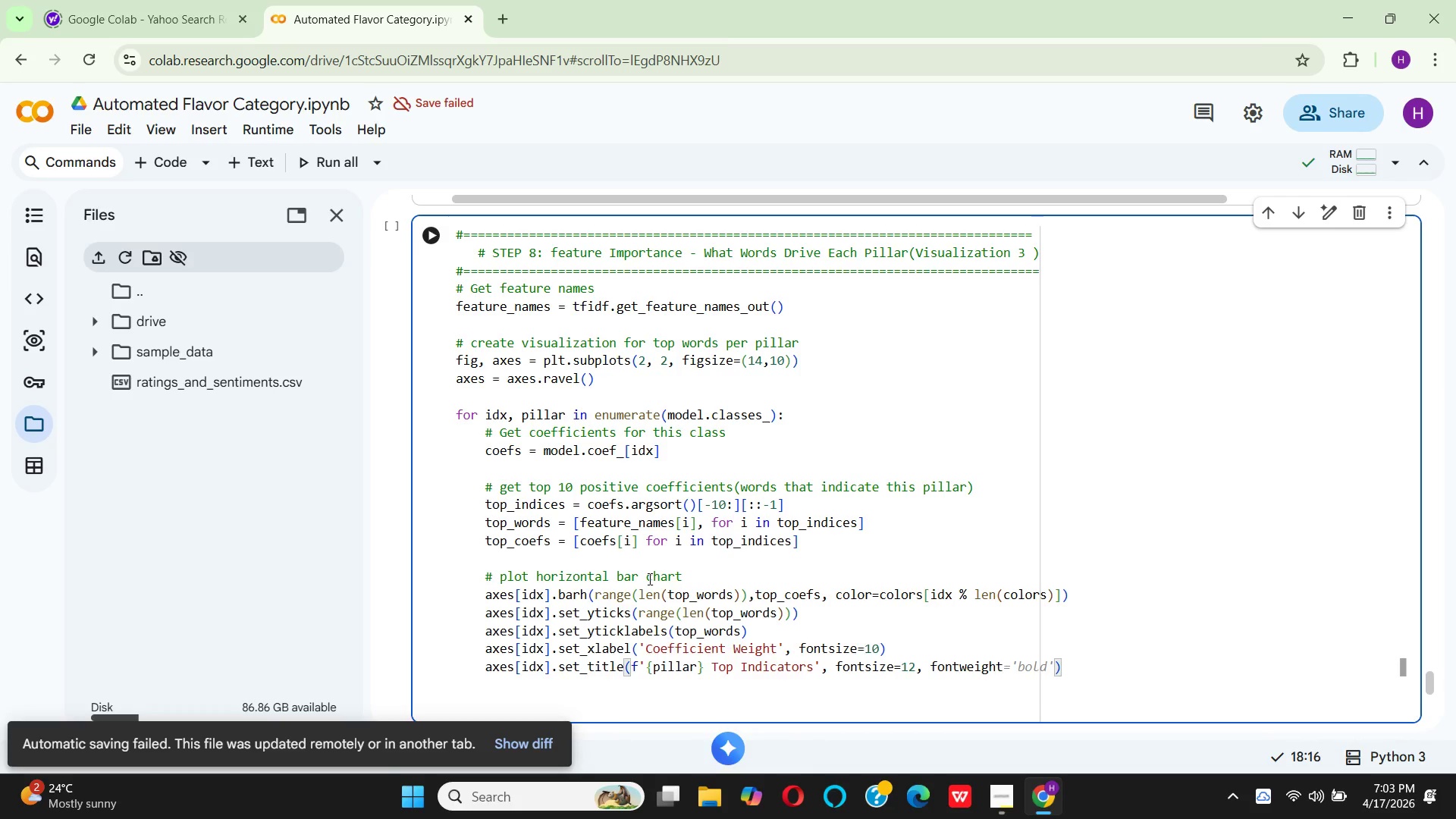 
key(Backspace)
 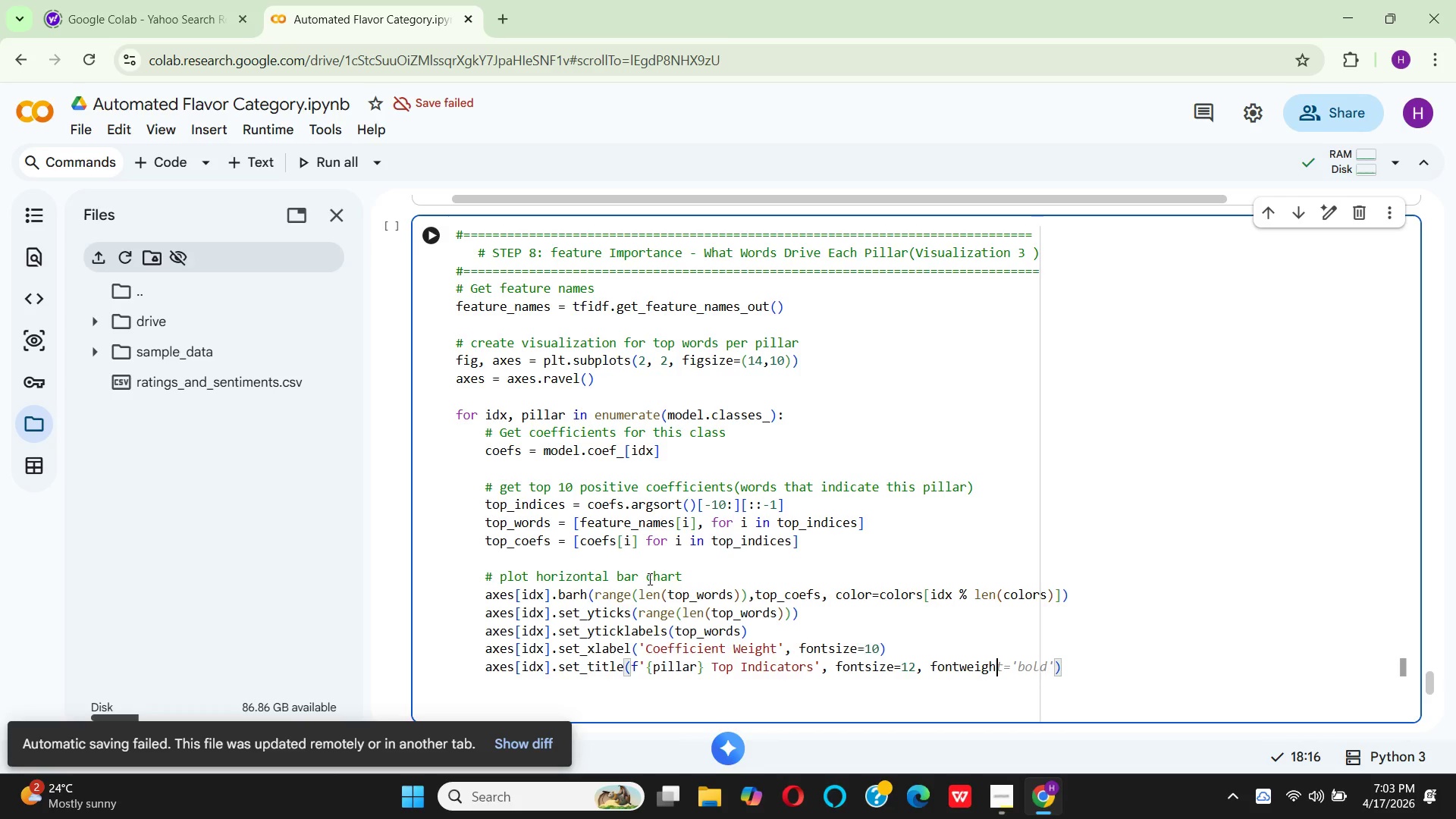 
type(t='bold)
 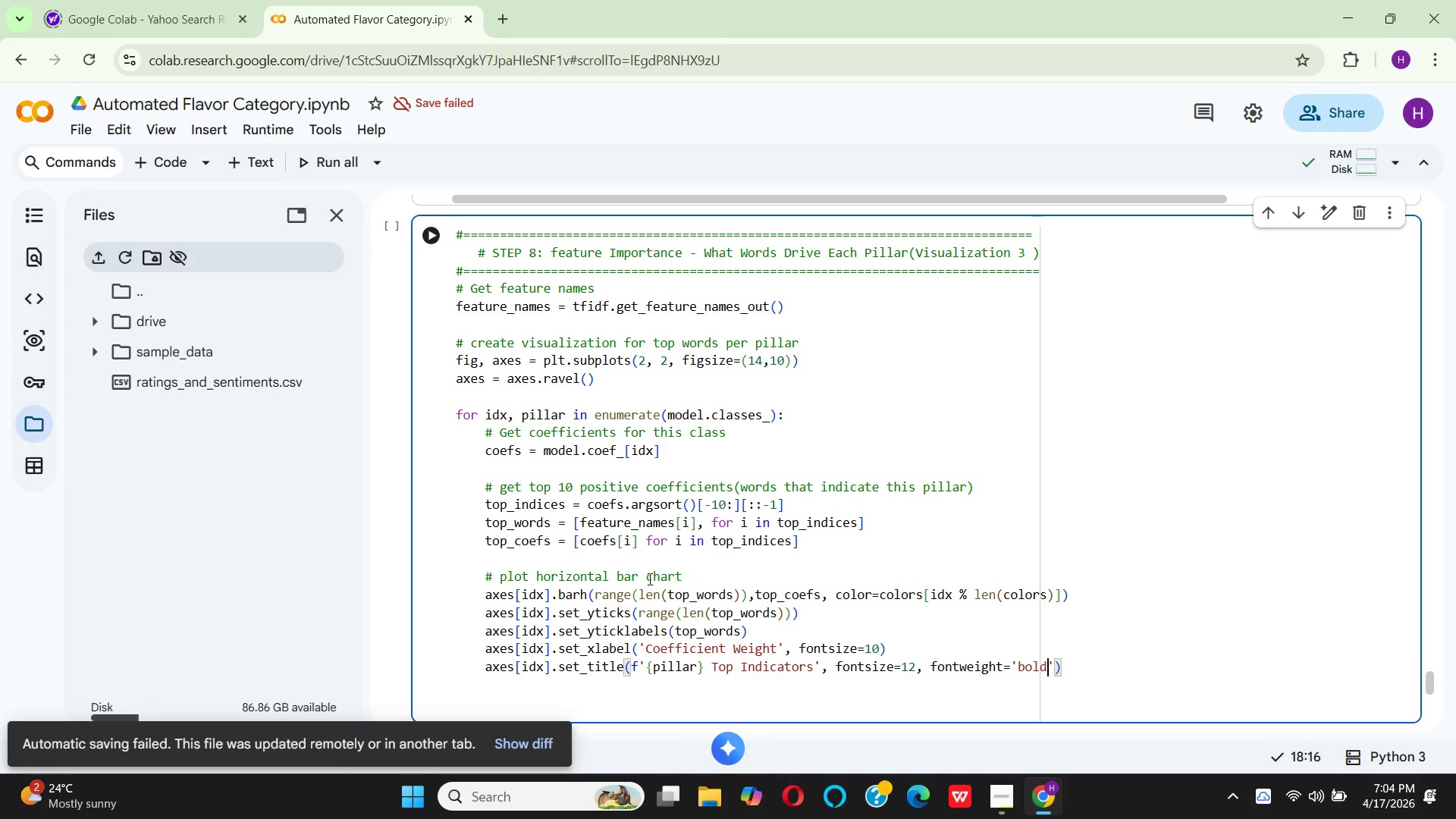 
wait(5.39)
 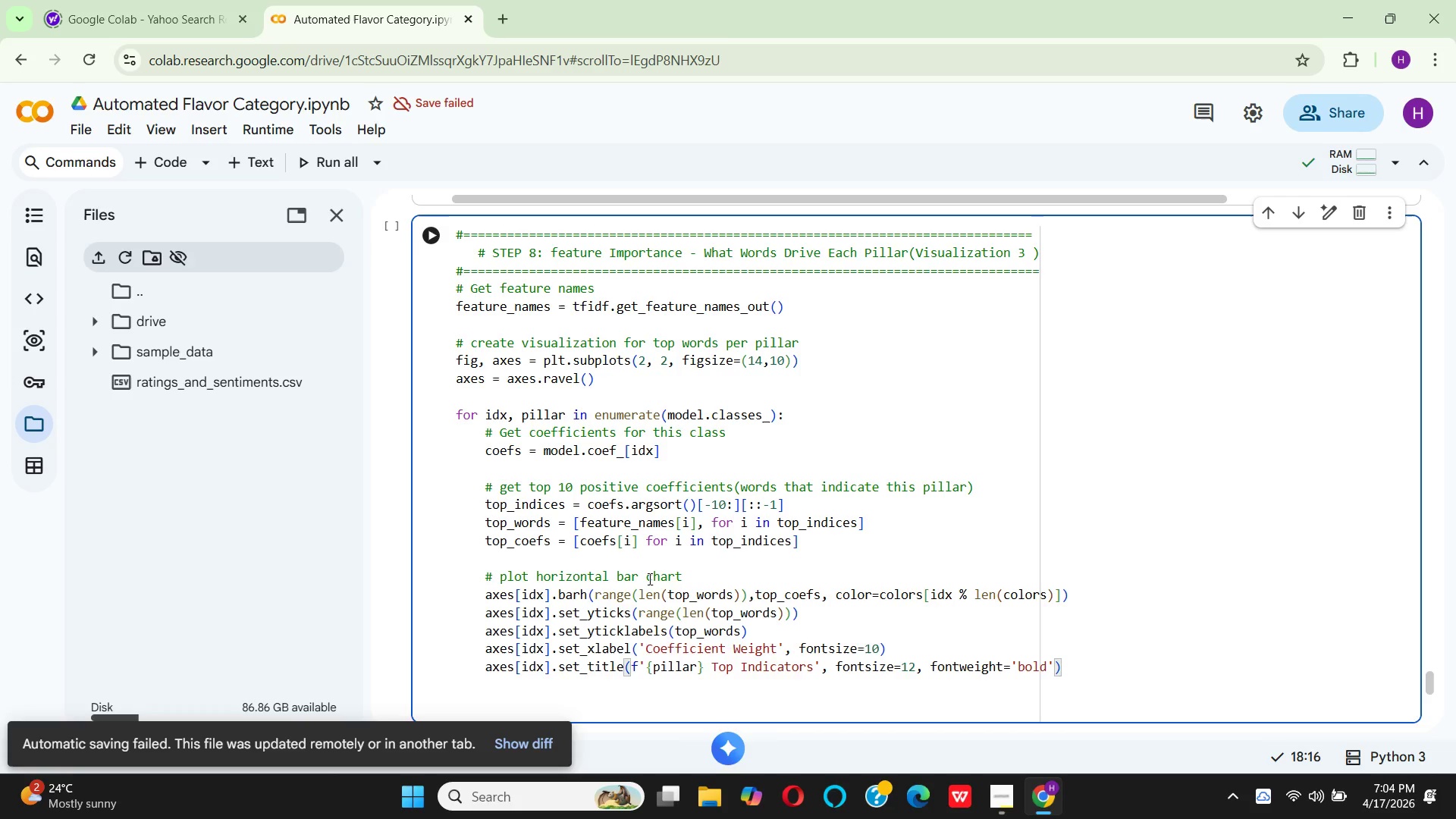 
key(ArrowRight)
 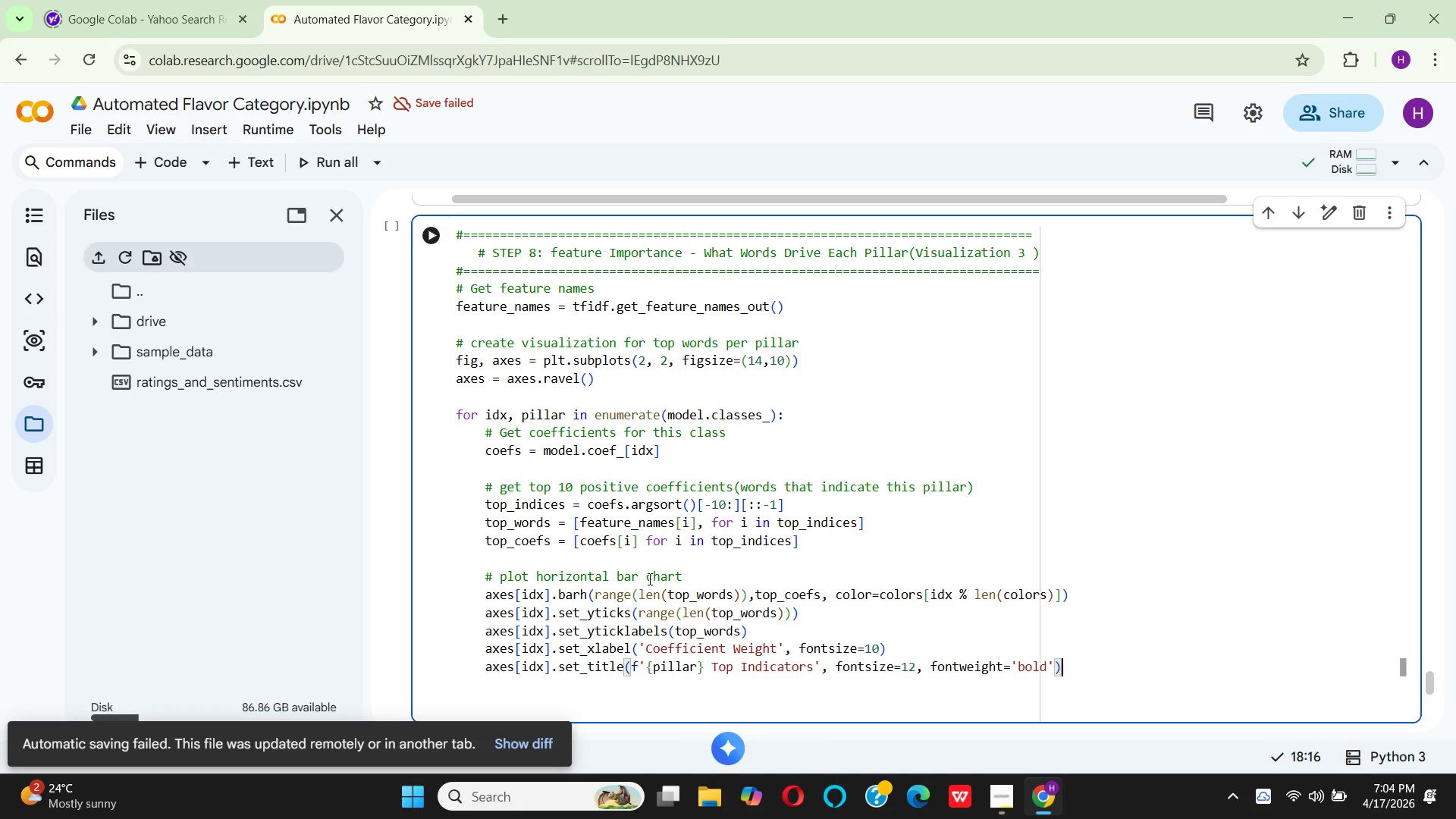 
key(ArrowRight)
 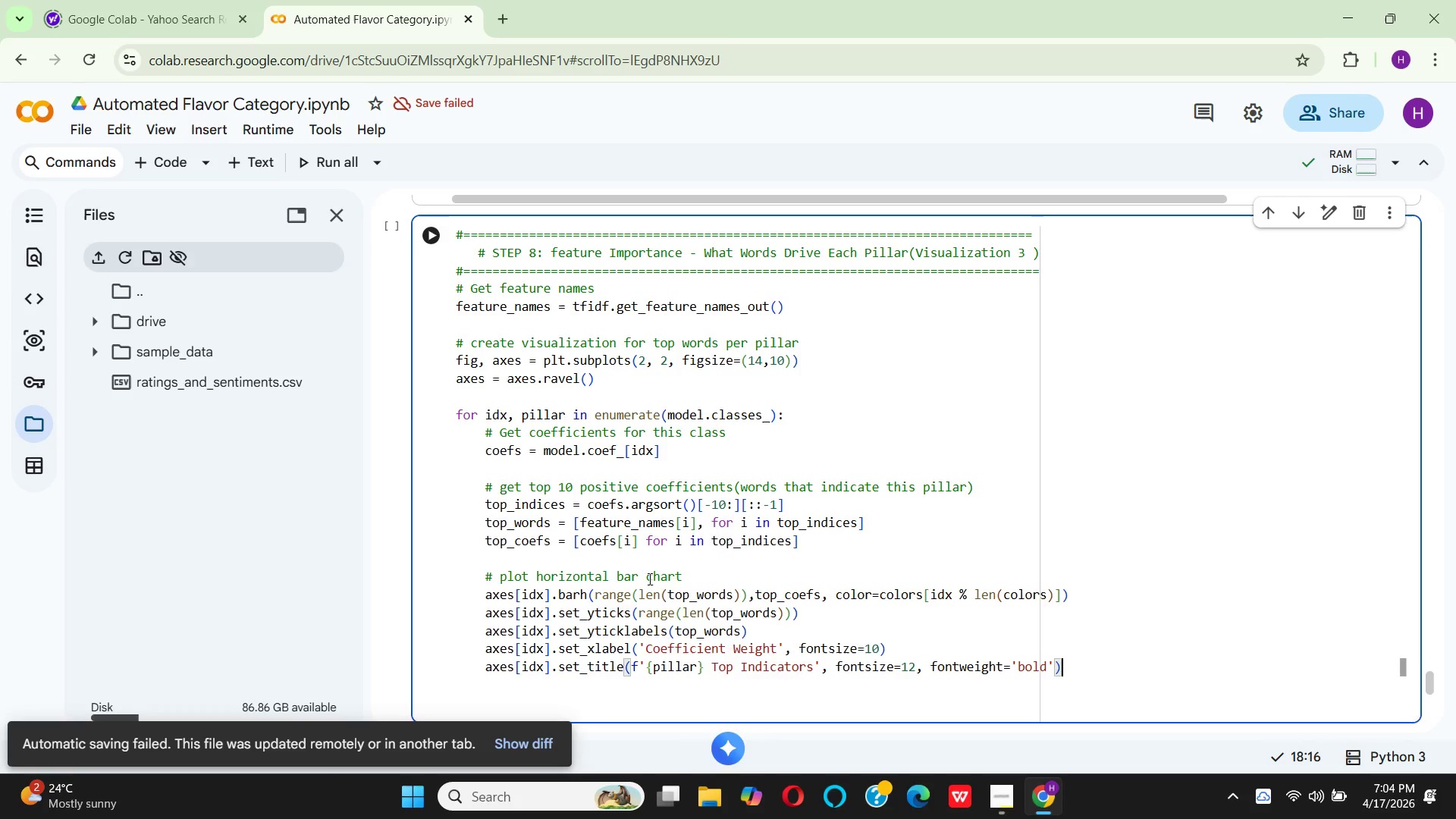 
key(Enter)
 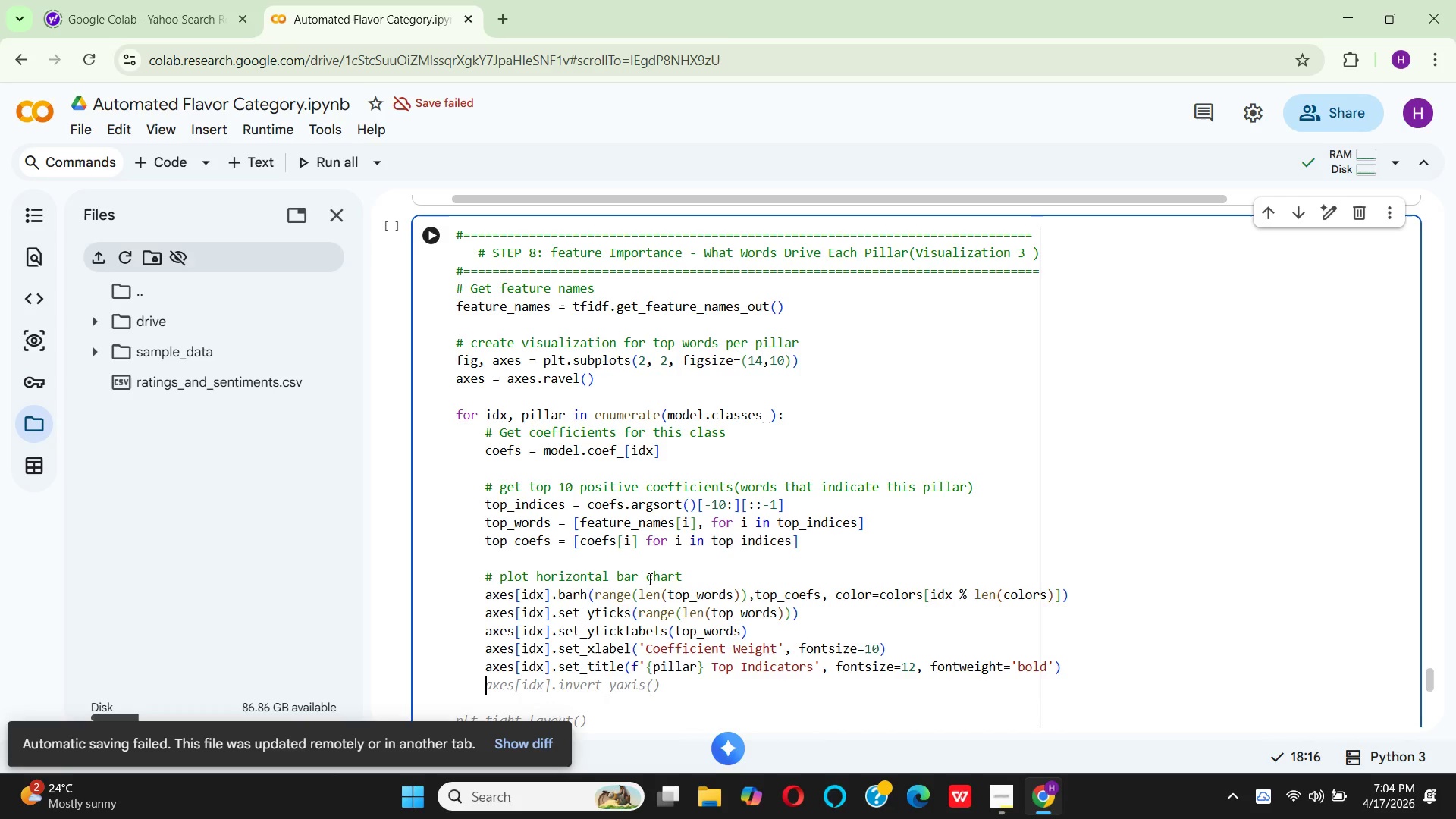 
type(axes[idx)
 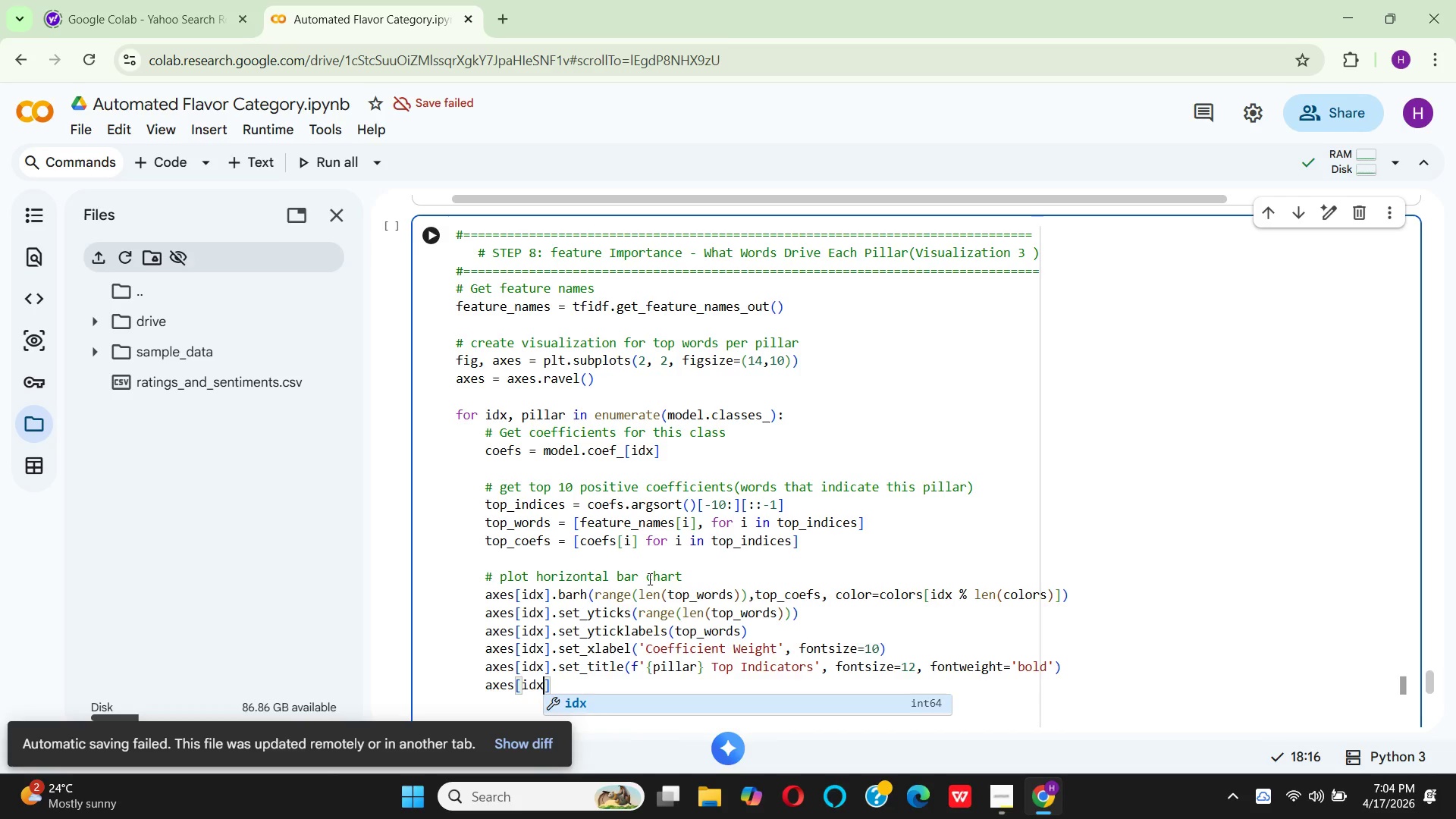 
key(ArrowRight)
 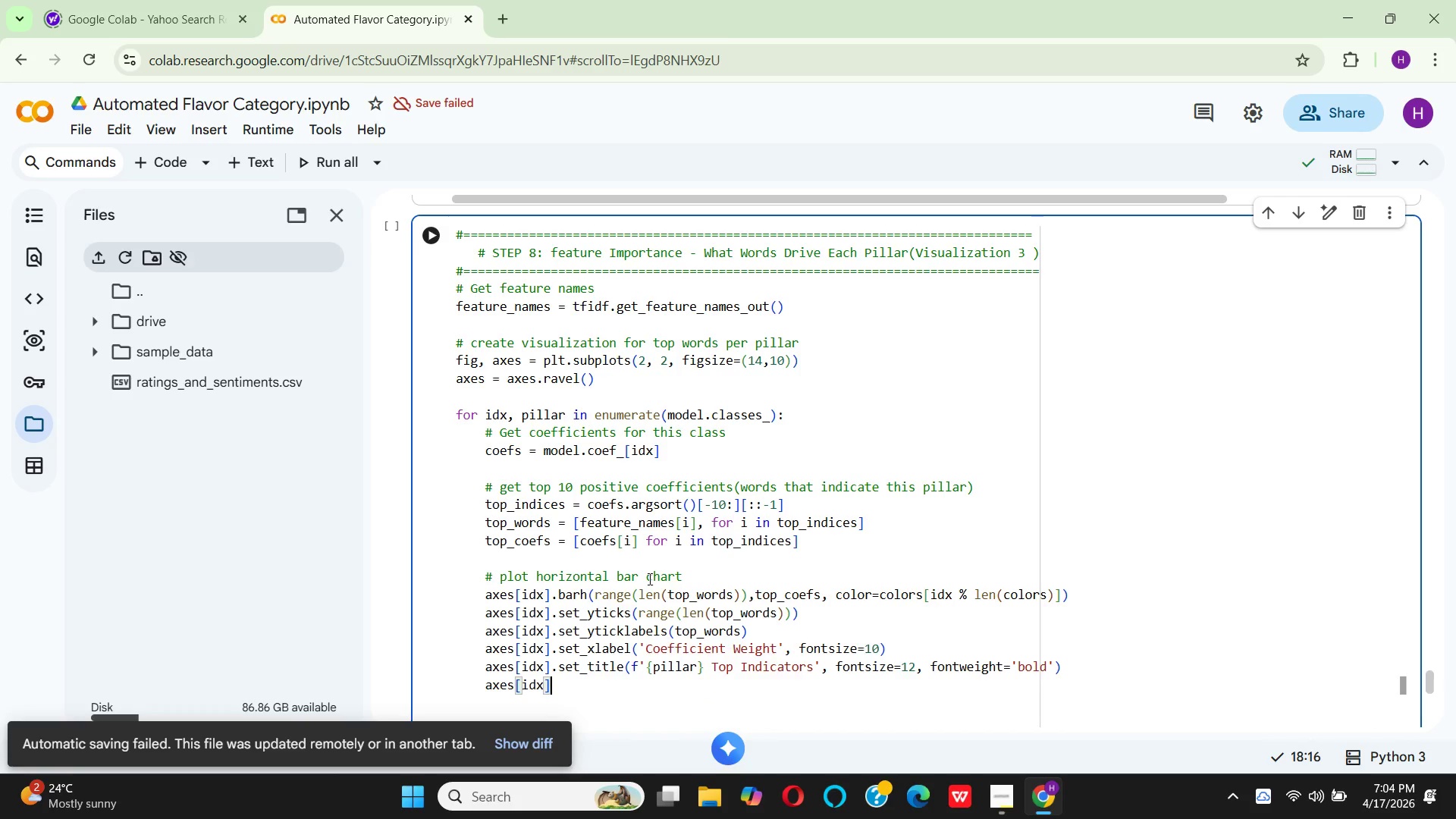 
type(.in)
 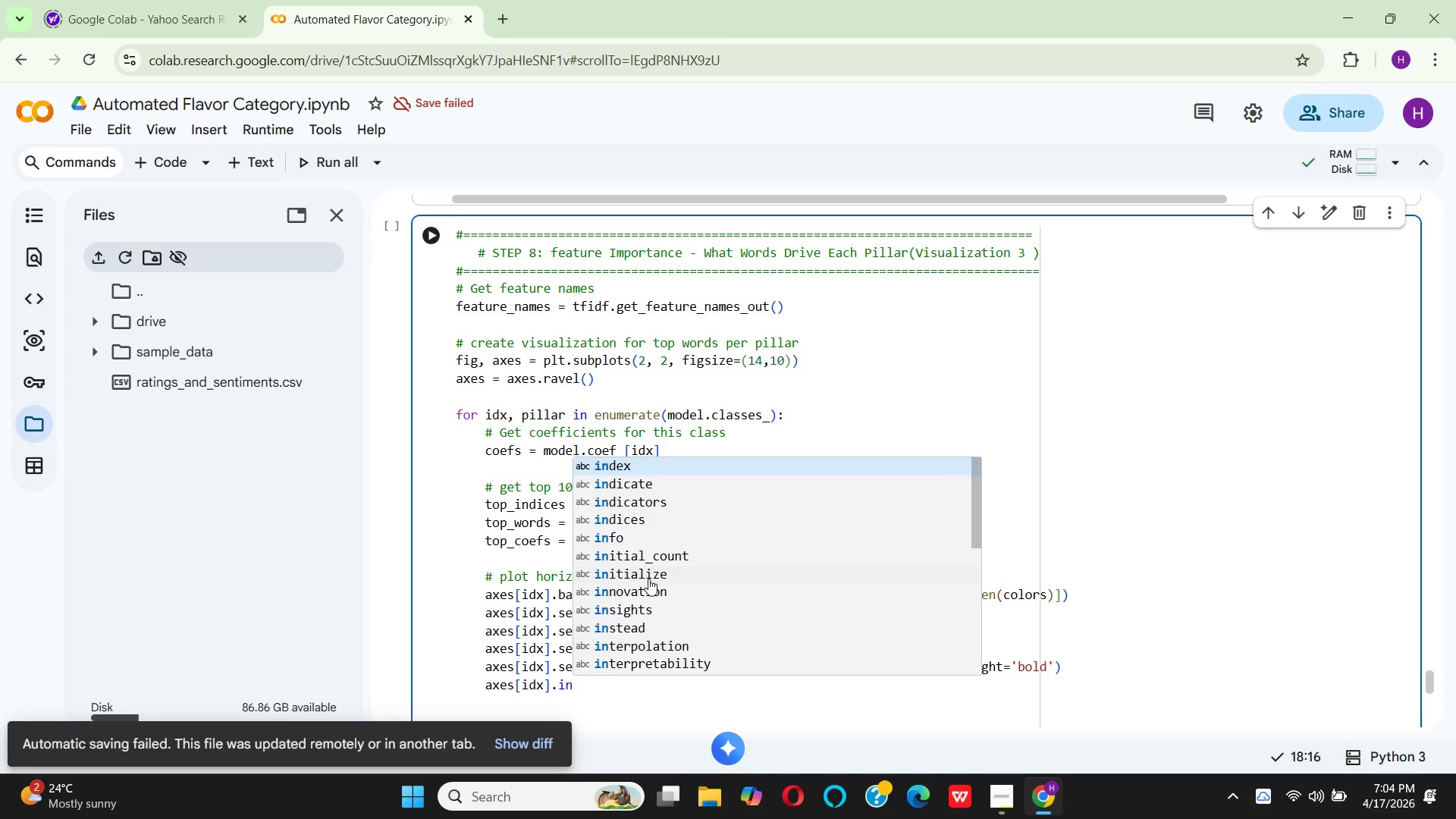 
wait(6.11)
 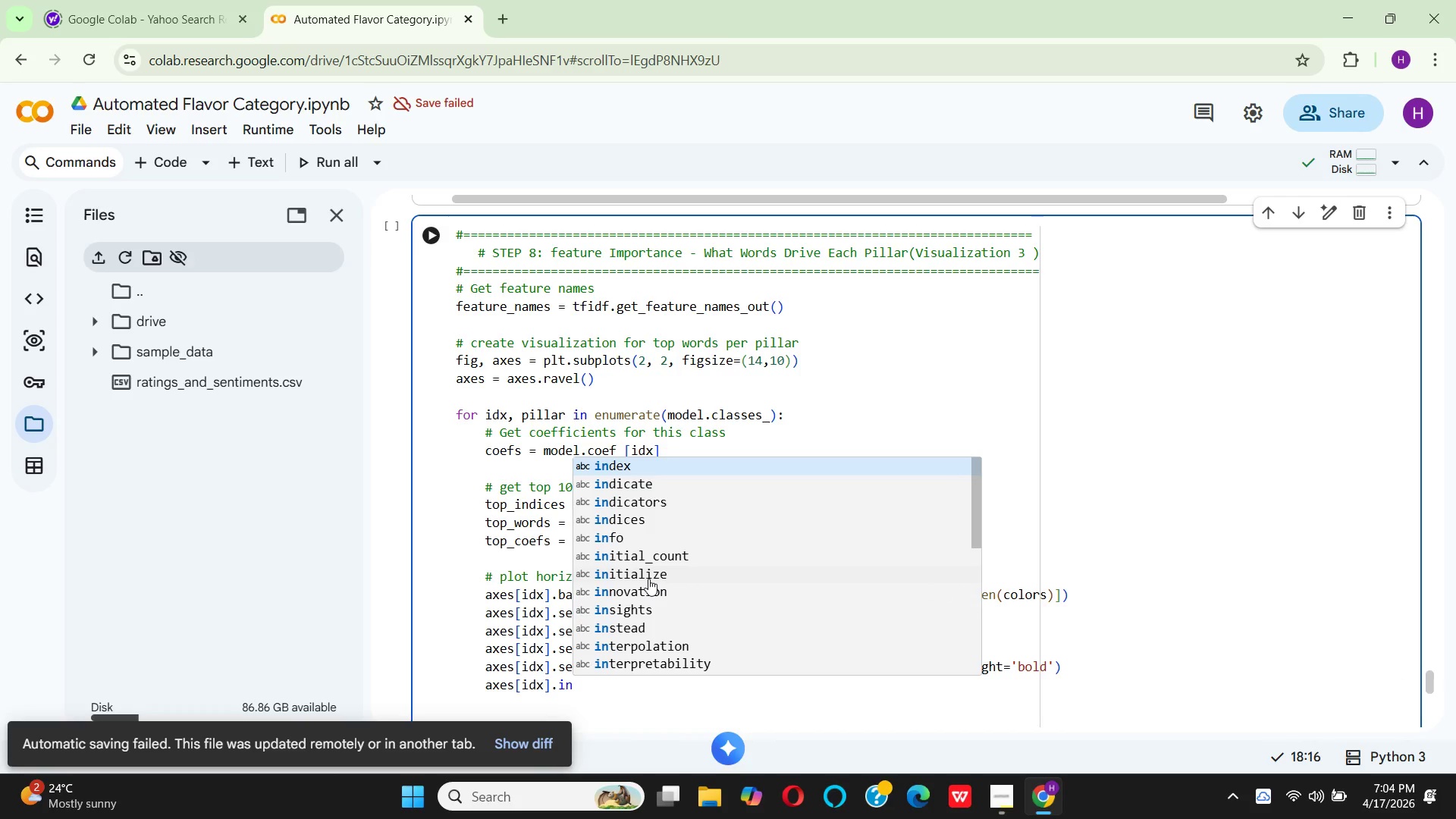 
type(ver)
 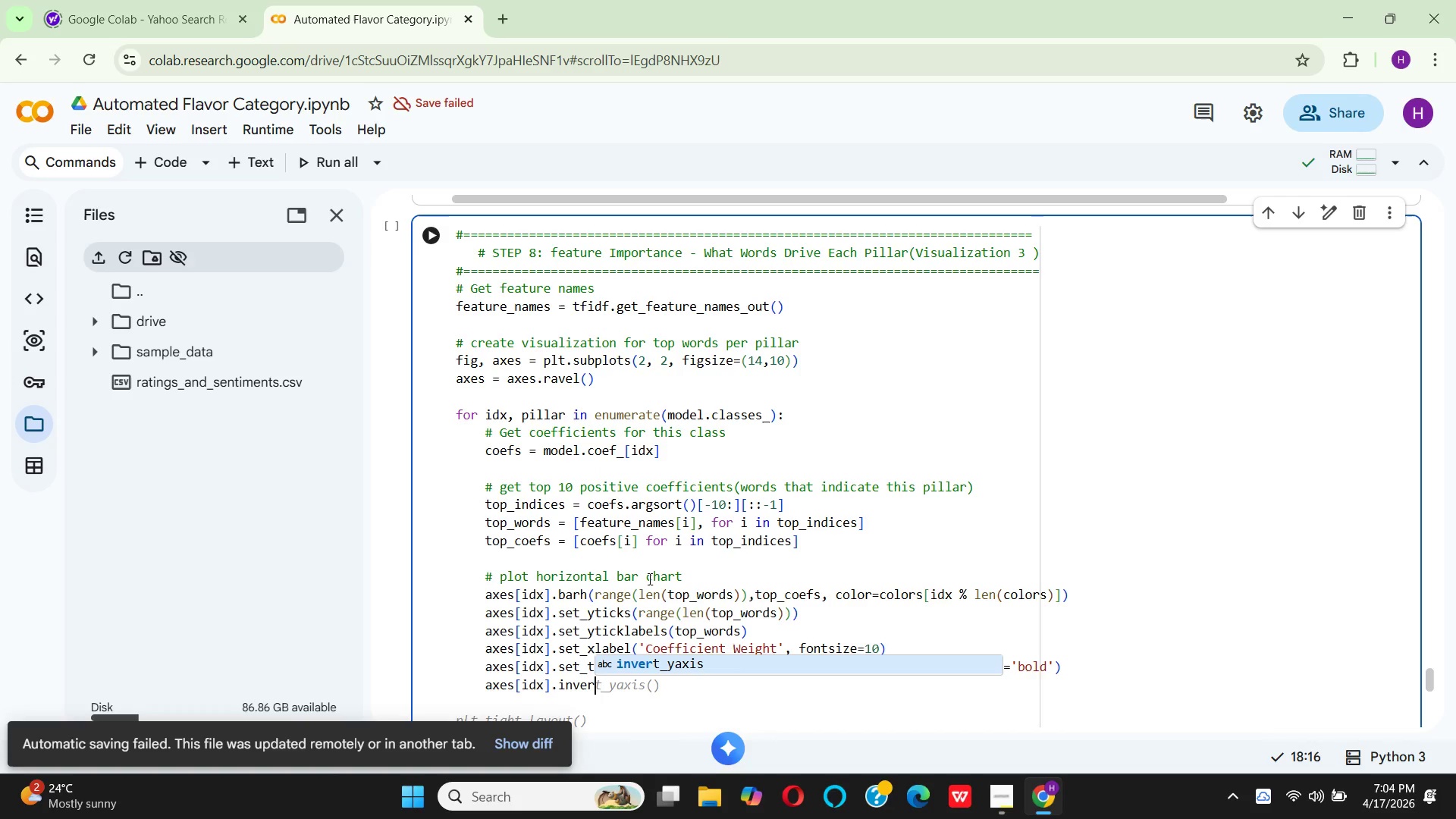 
wait(5.22)
 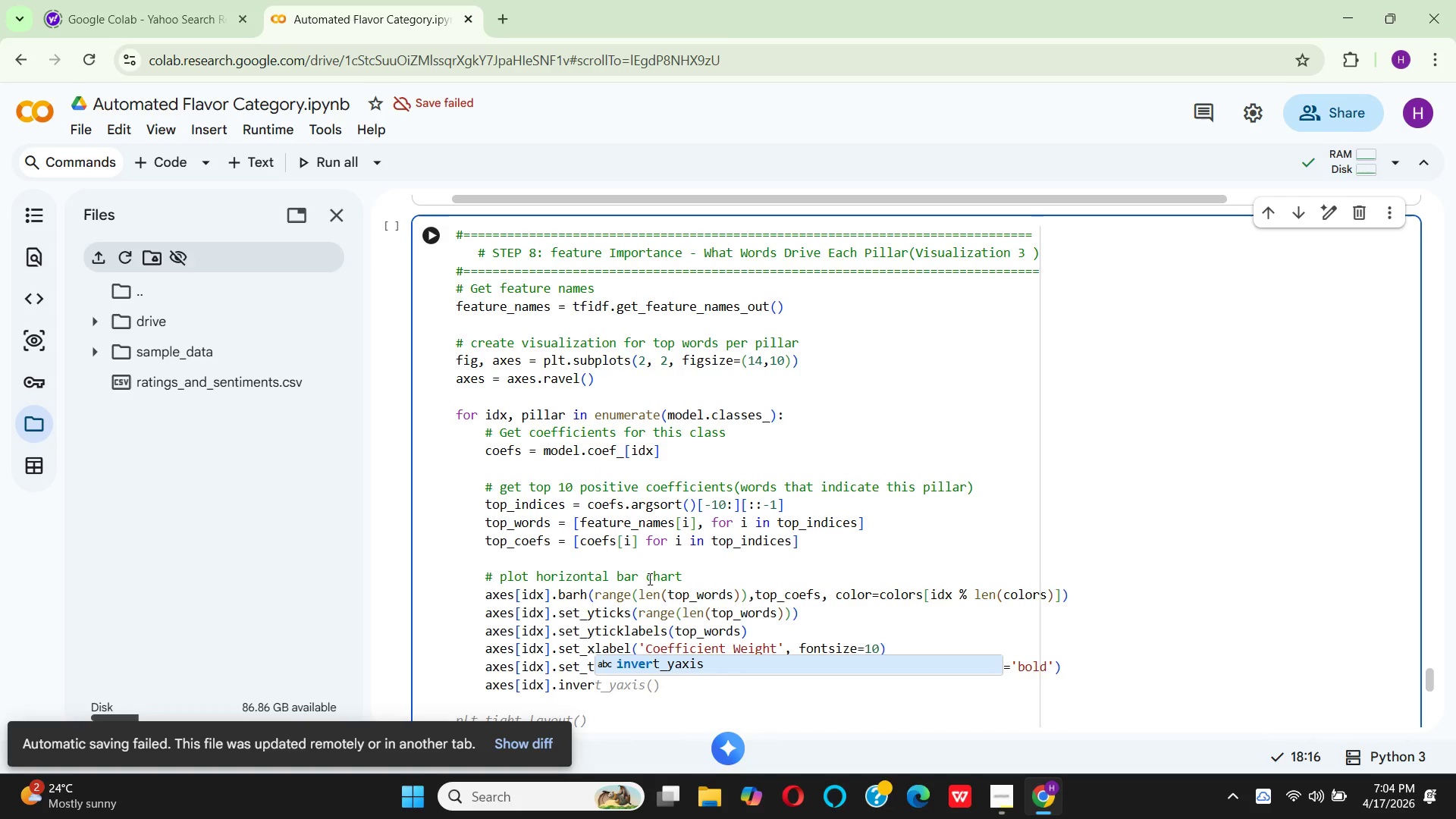 
key(Enter)
 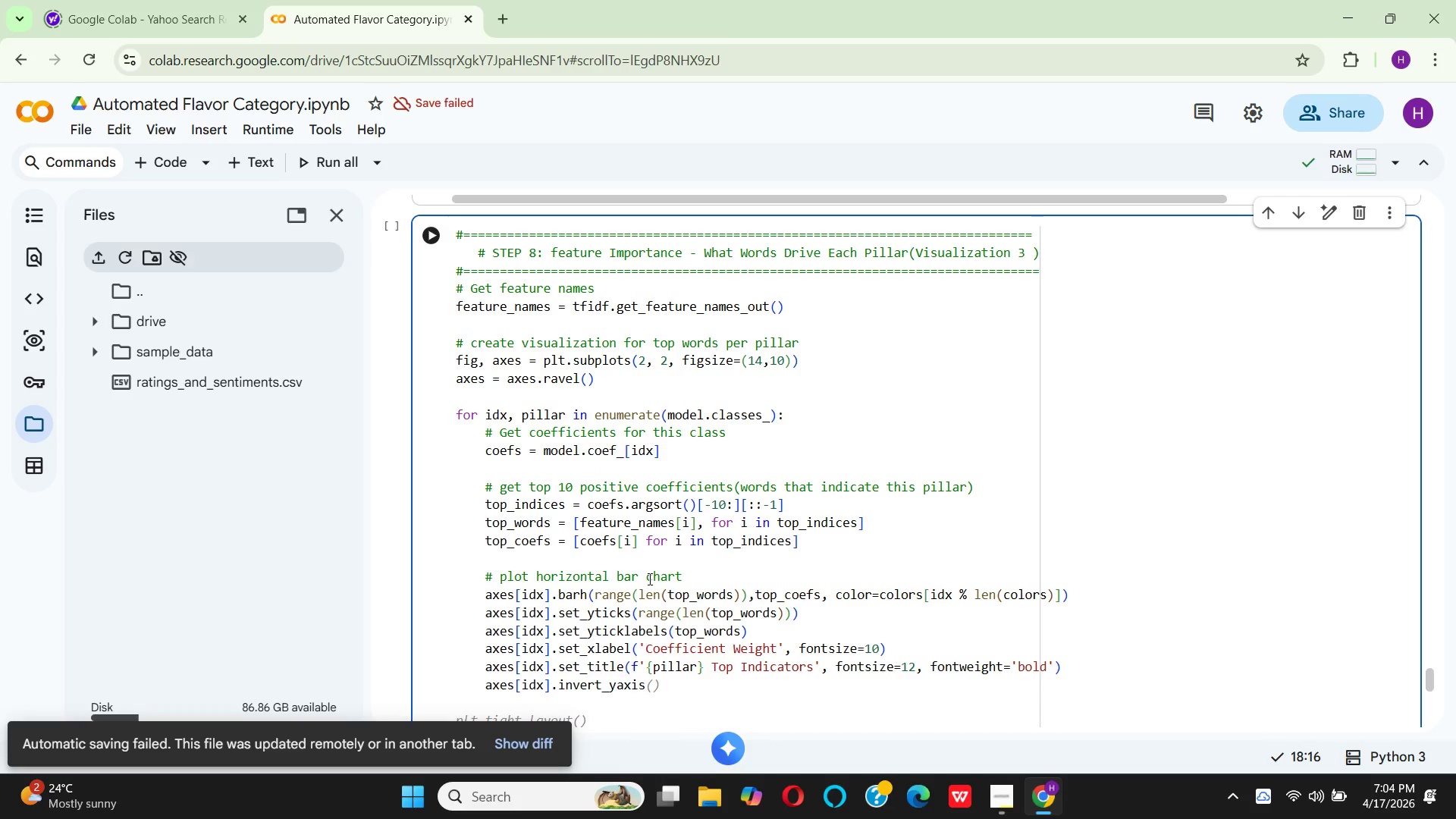 
key(Shift+9)
 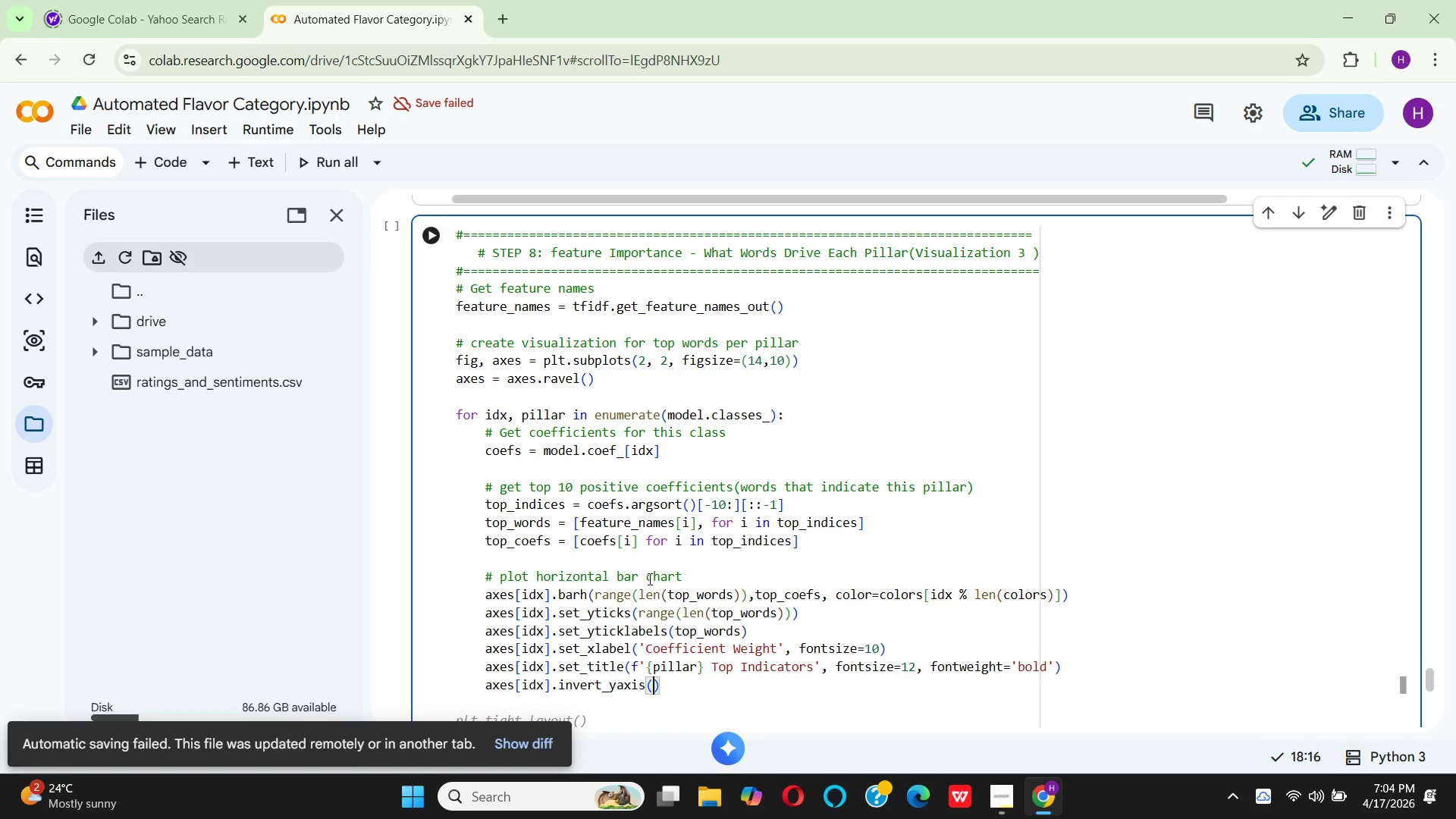 
key(ArrowRight)
 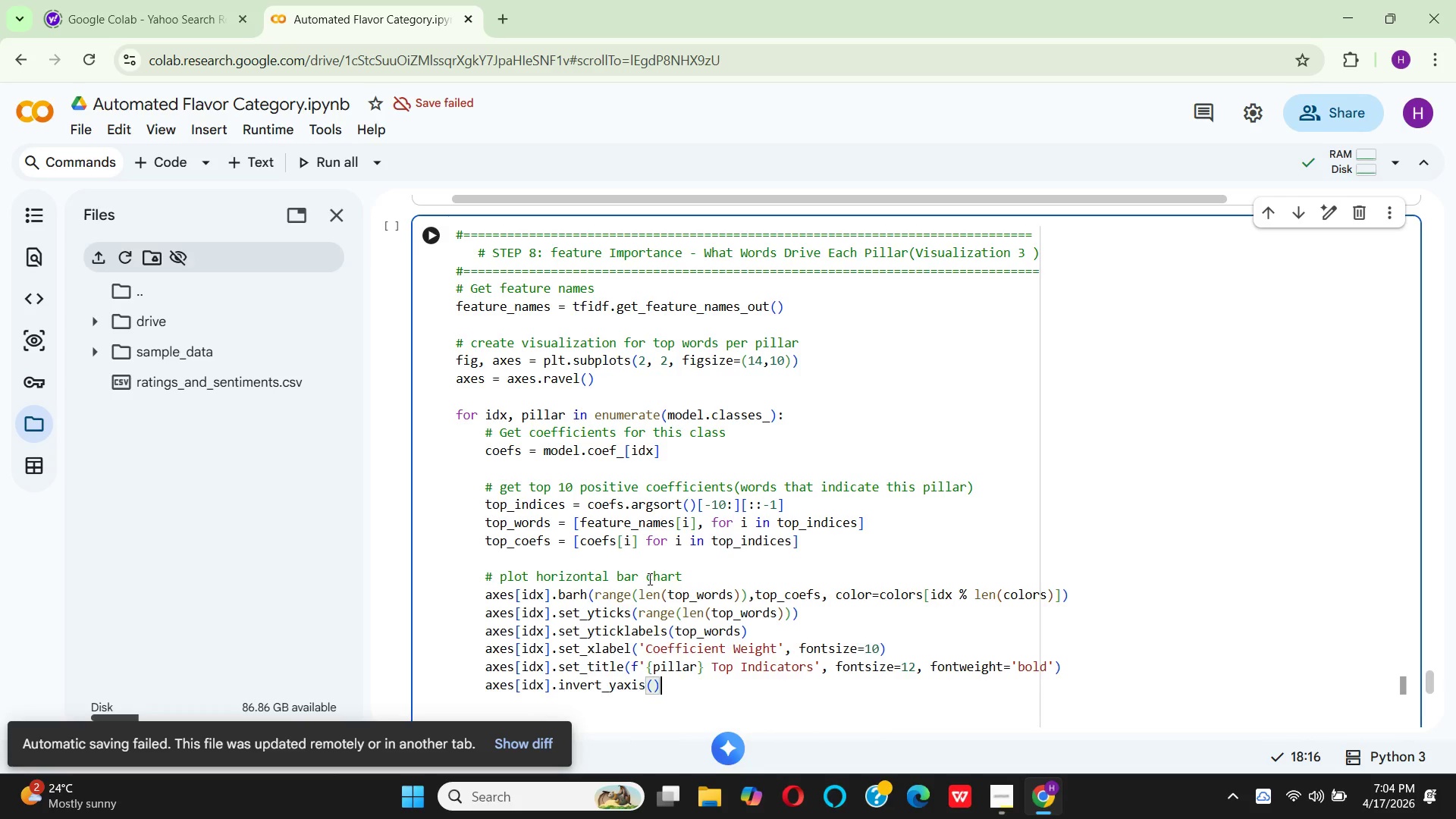 
wait(12.0)
 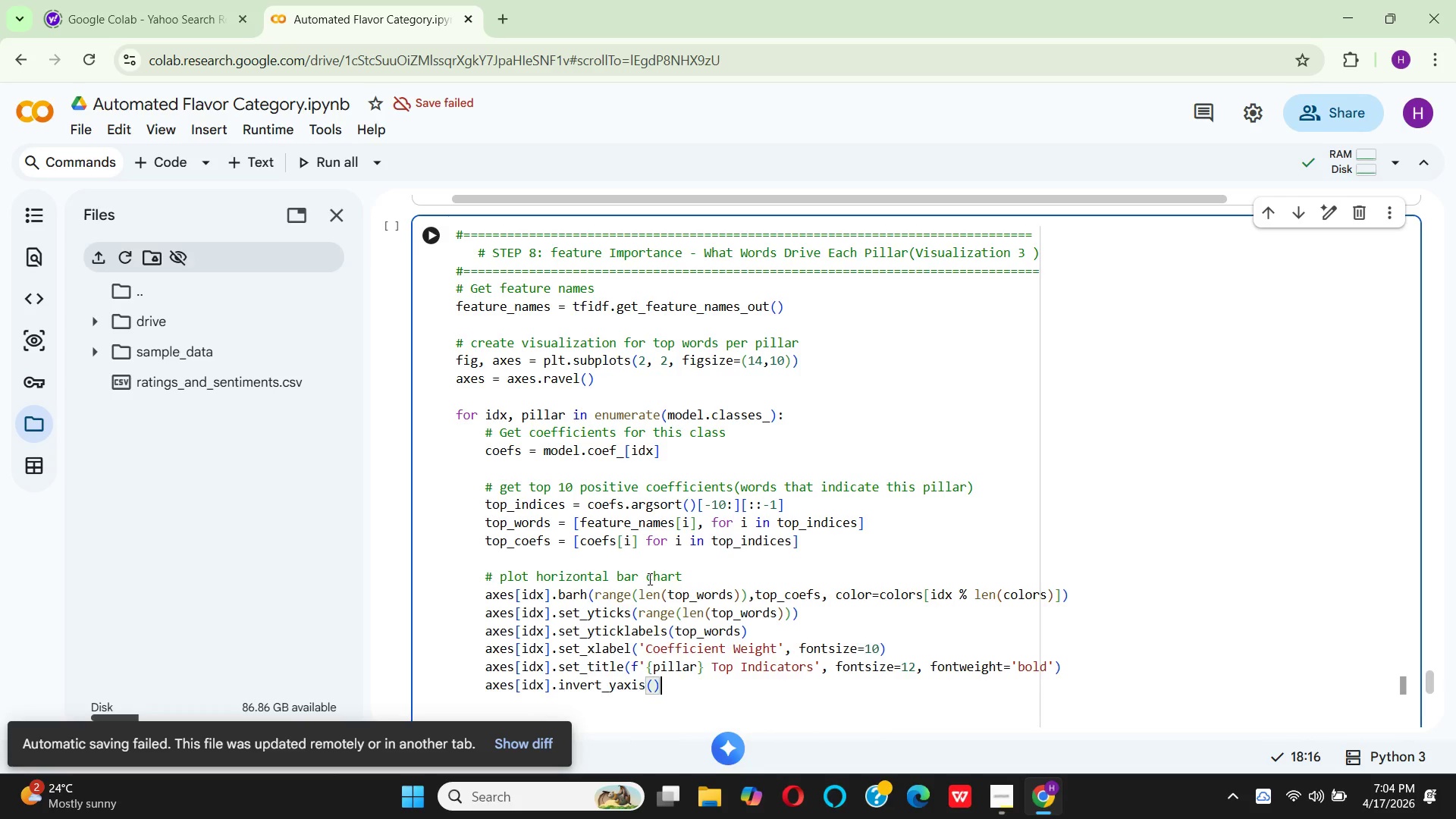 
scroll: coordinate [648, 579], scroll_direction: up, amount: 1.0
 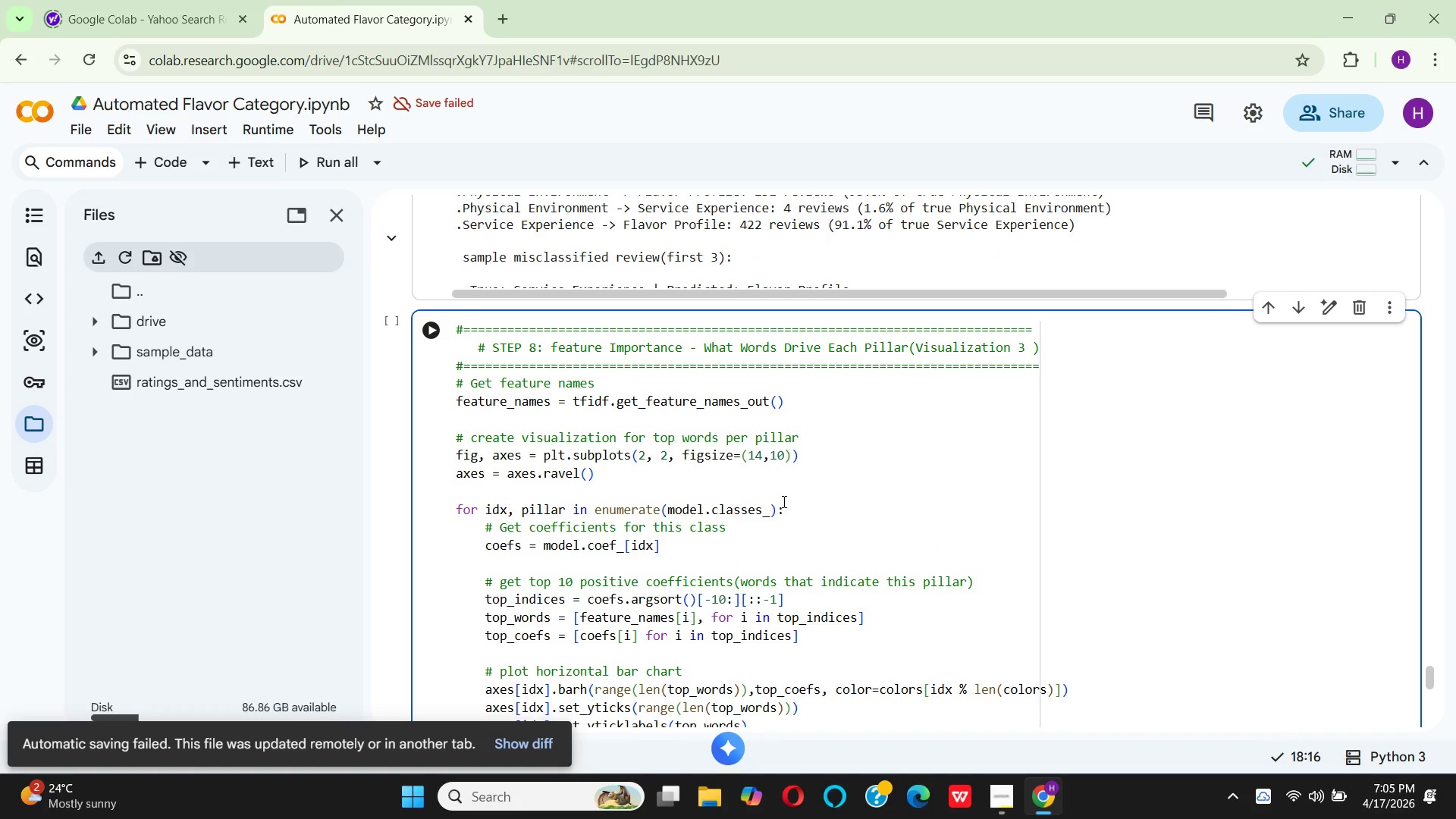 
scroll: coordinate [783, 501], scroll_direction: down, amount: 4.0
 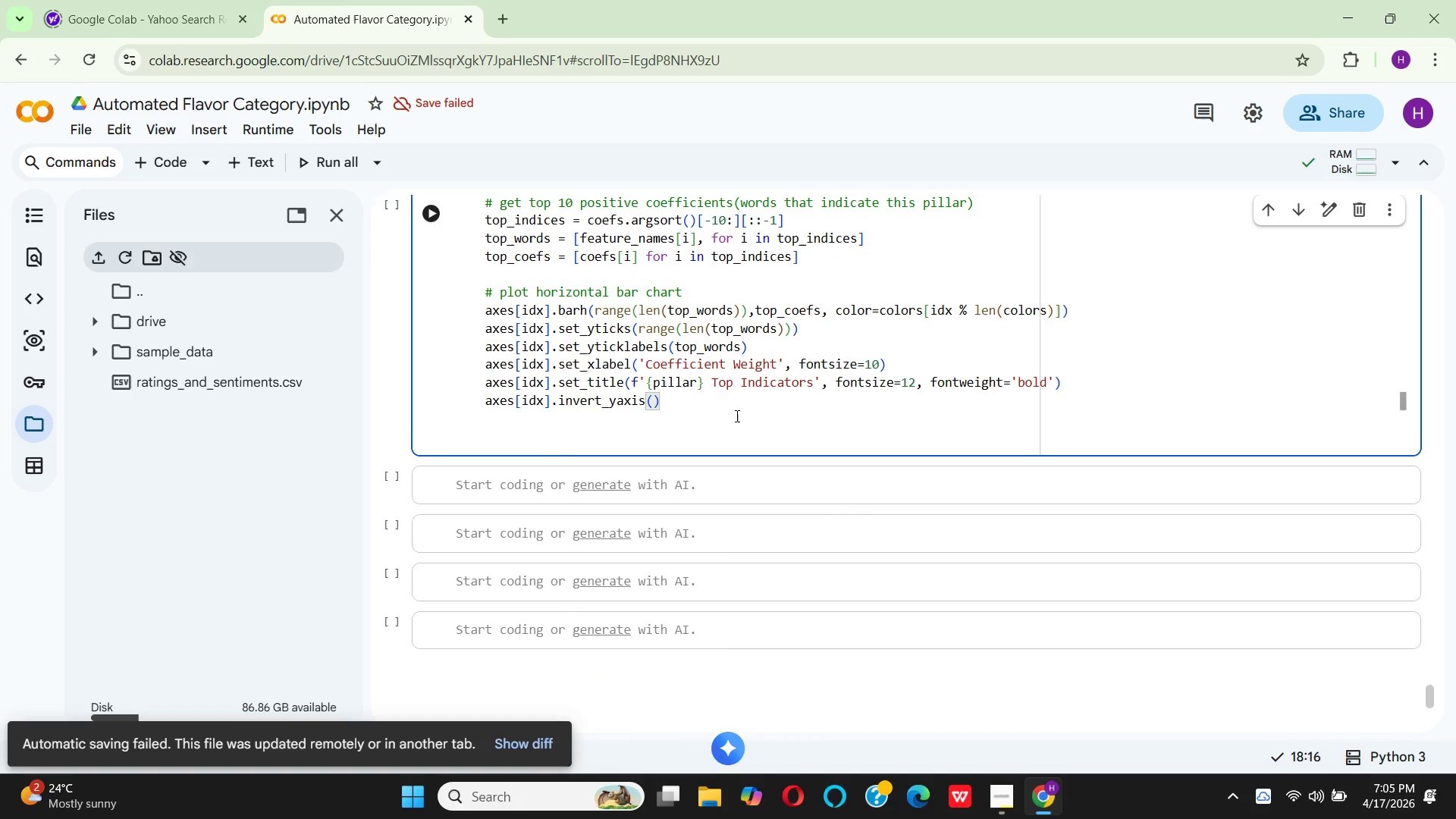 
hold_key(key=Enter, duration=0.31)
 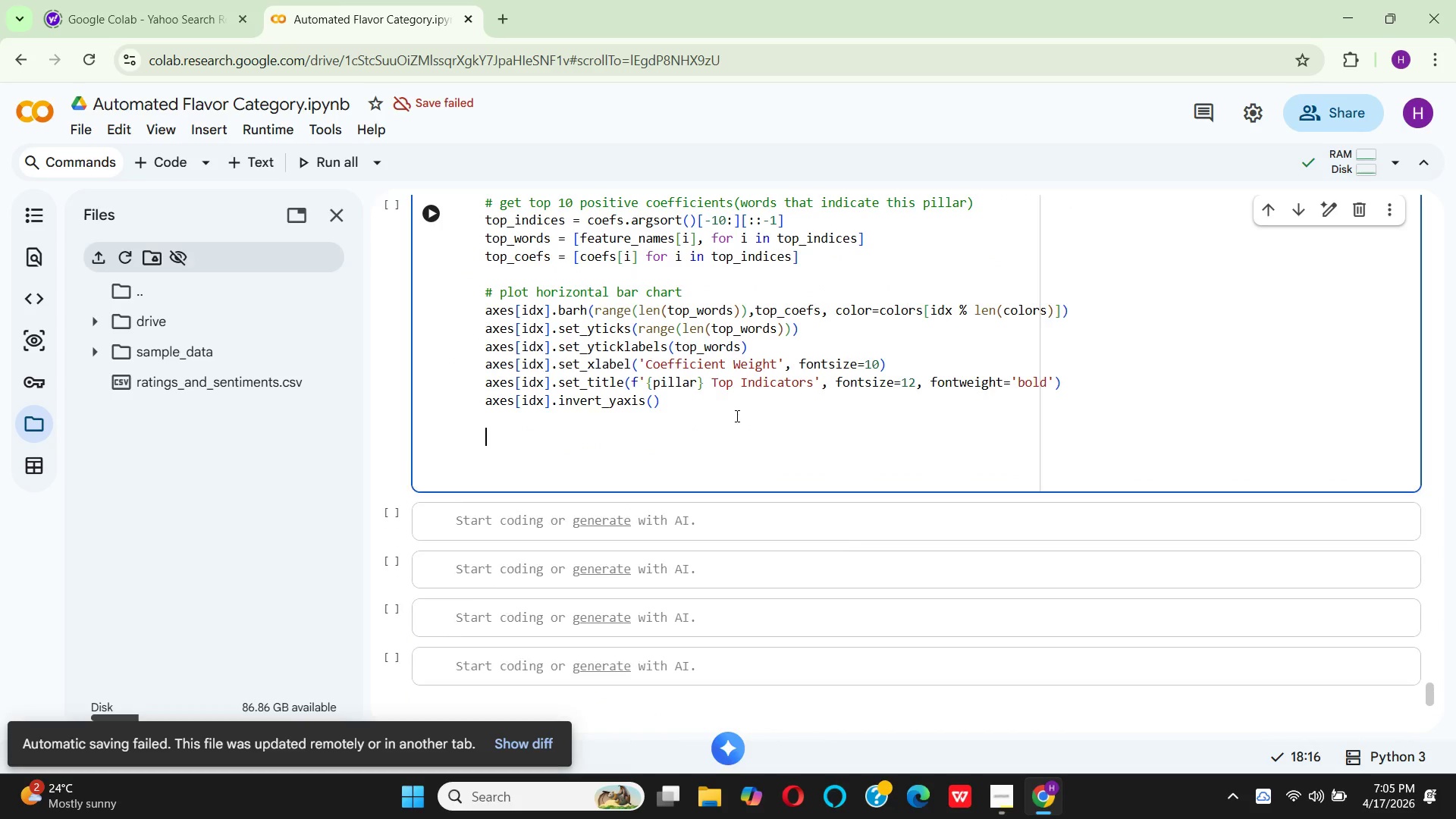 
key(Enter)
 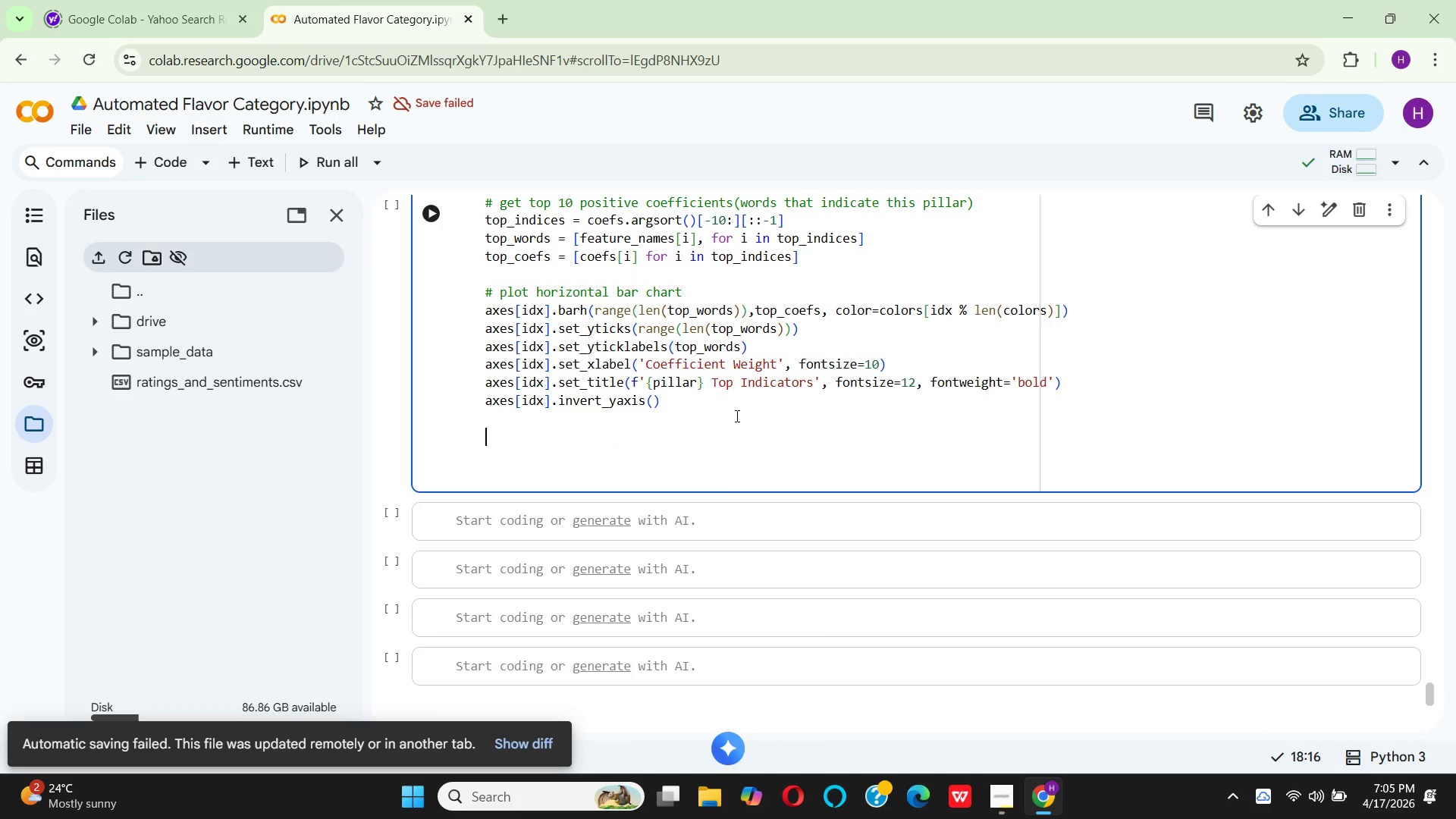 
type(# add)
 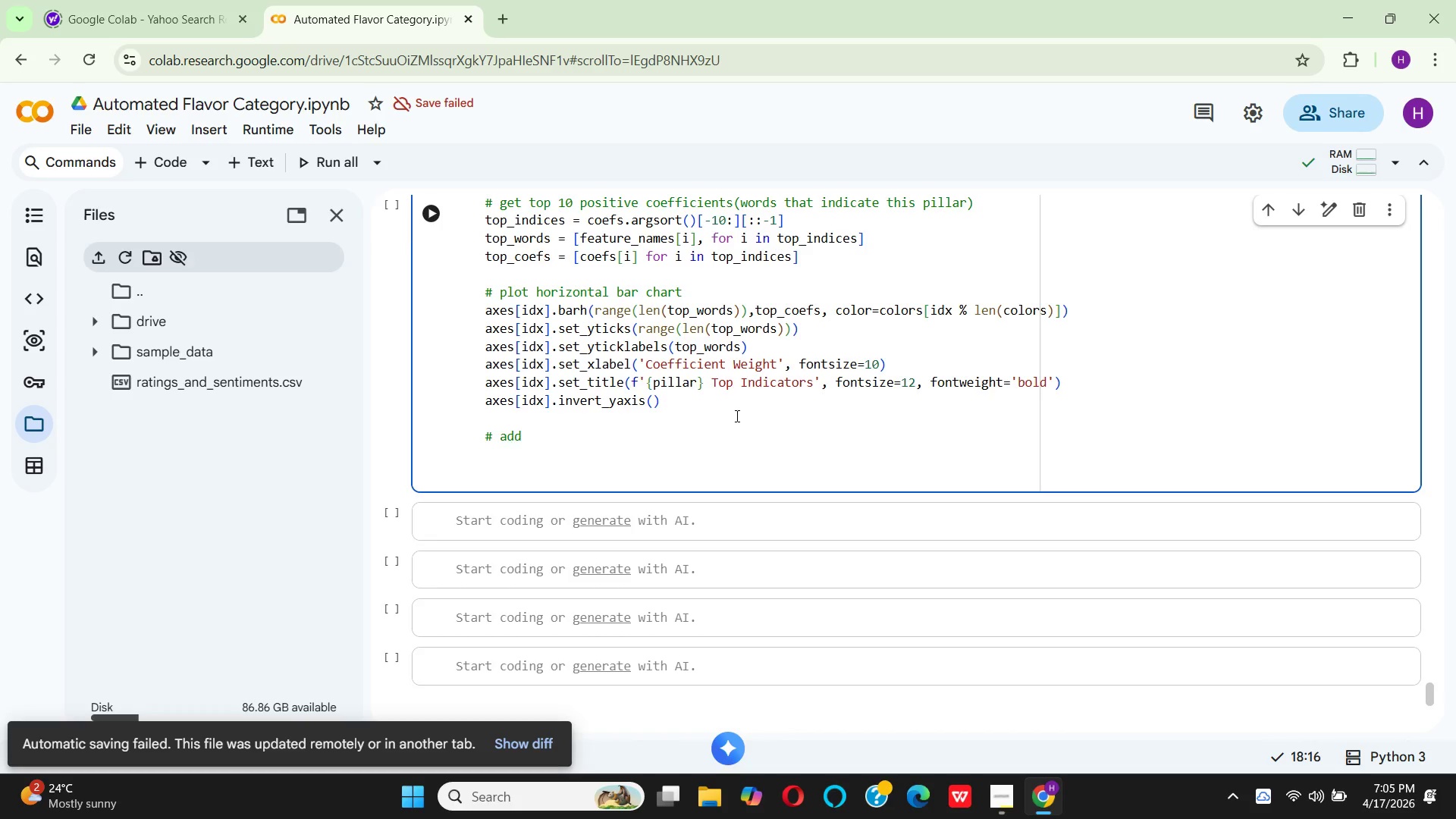 
type( value labels)
 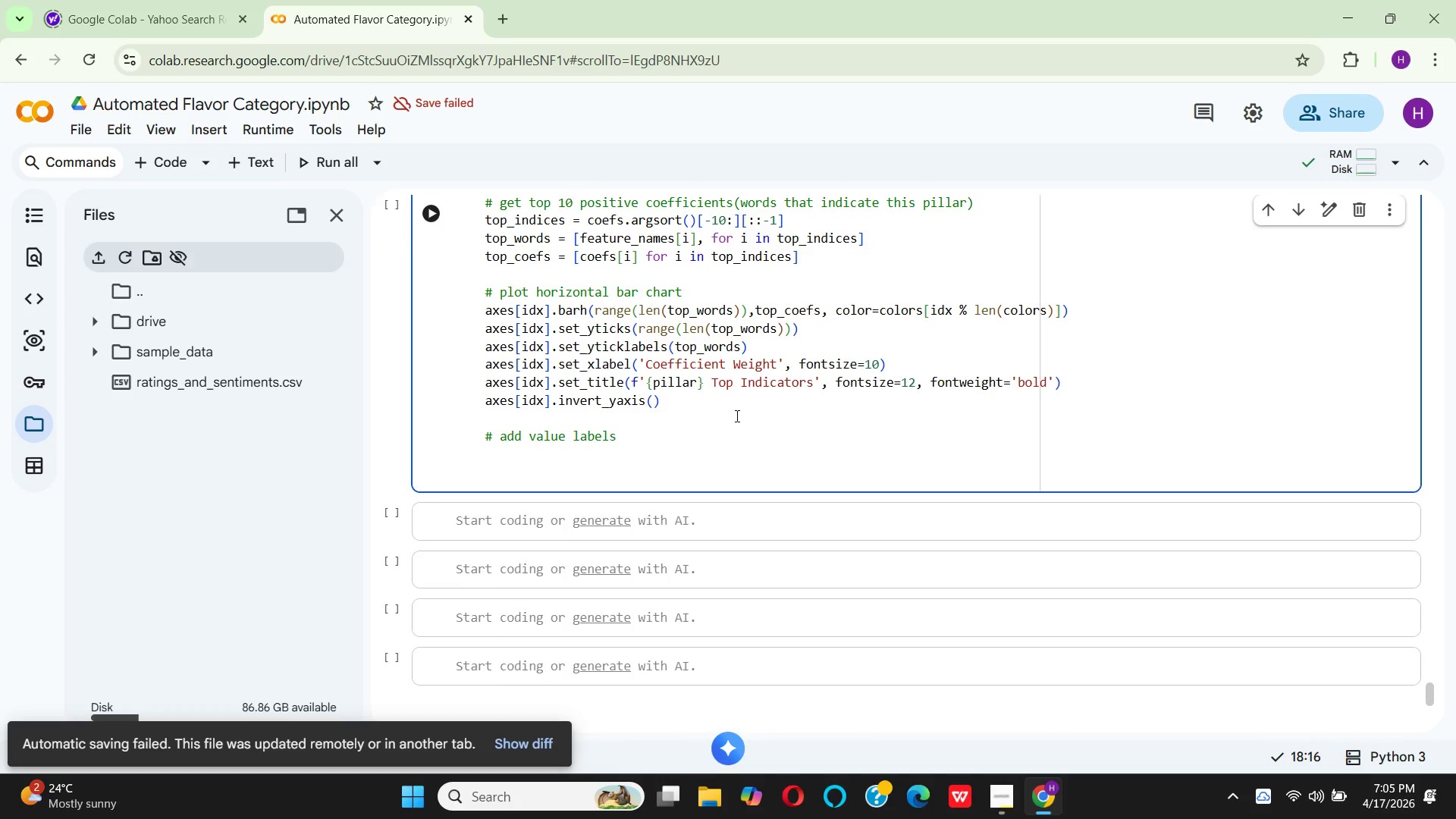 
key(Enter)
 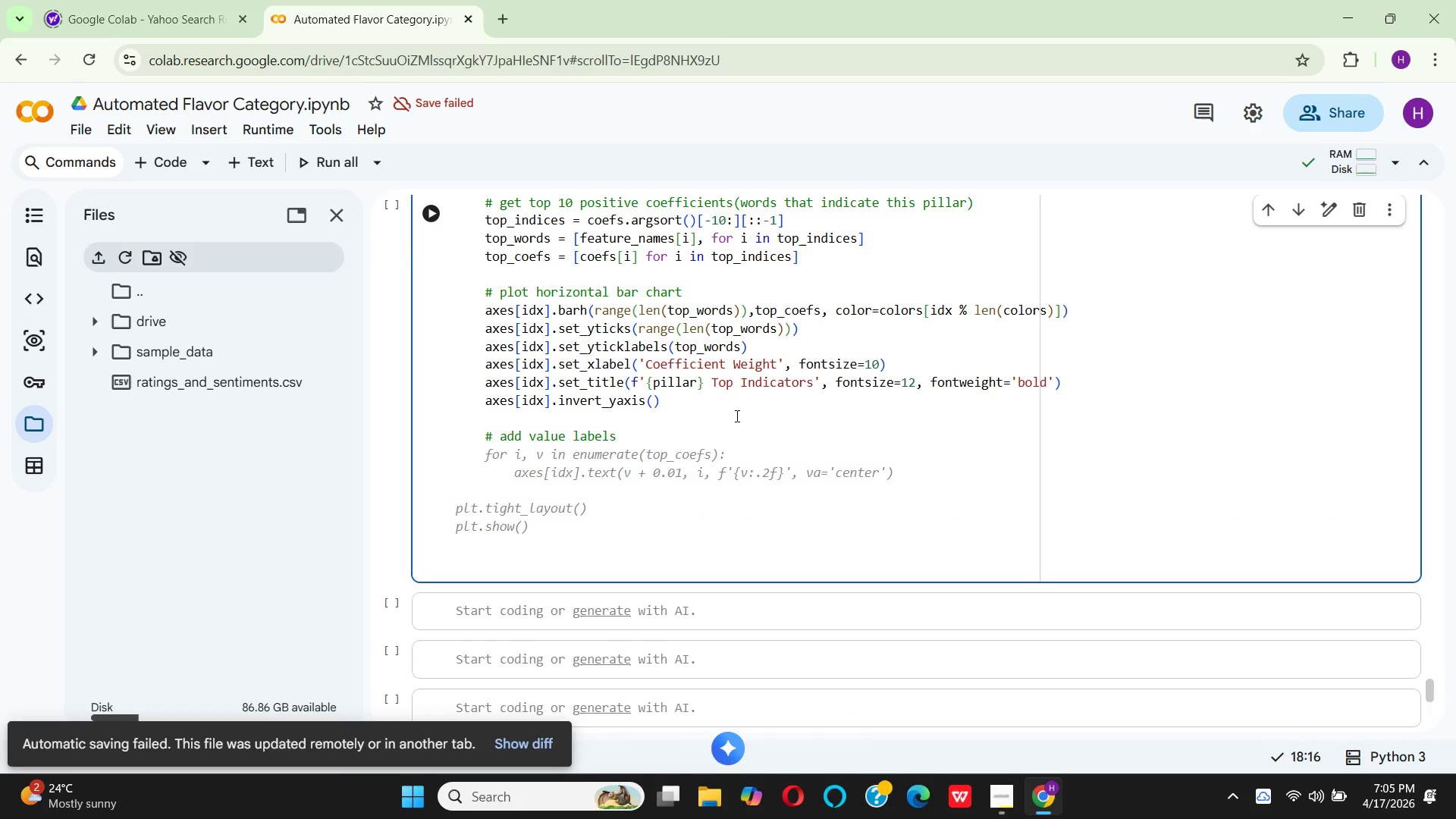 
type(for i )
key(Backspace)
type(, v in )
 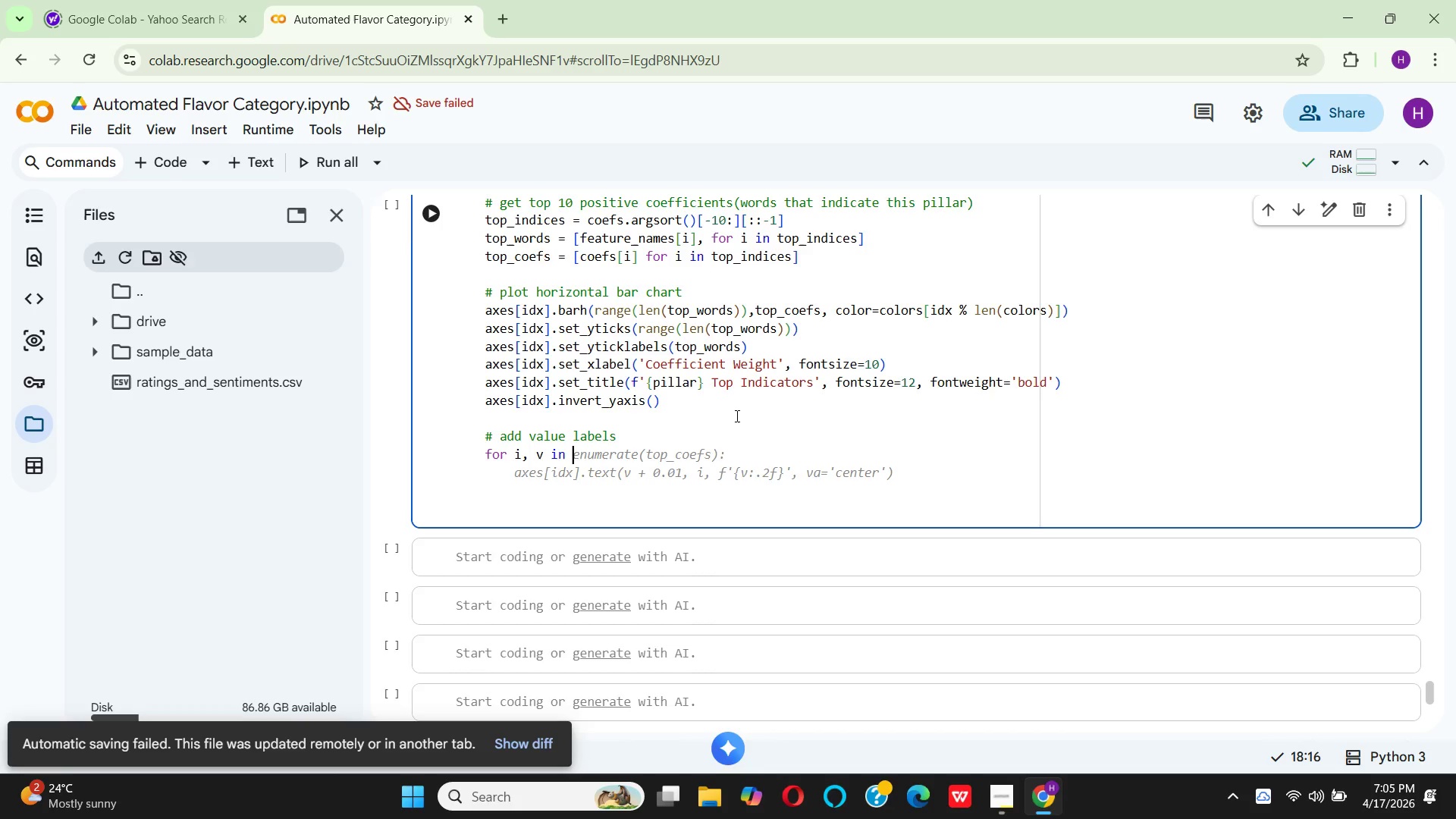 
type(enu)
 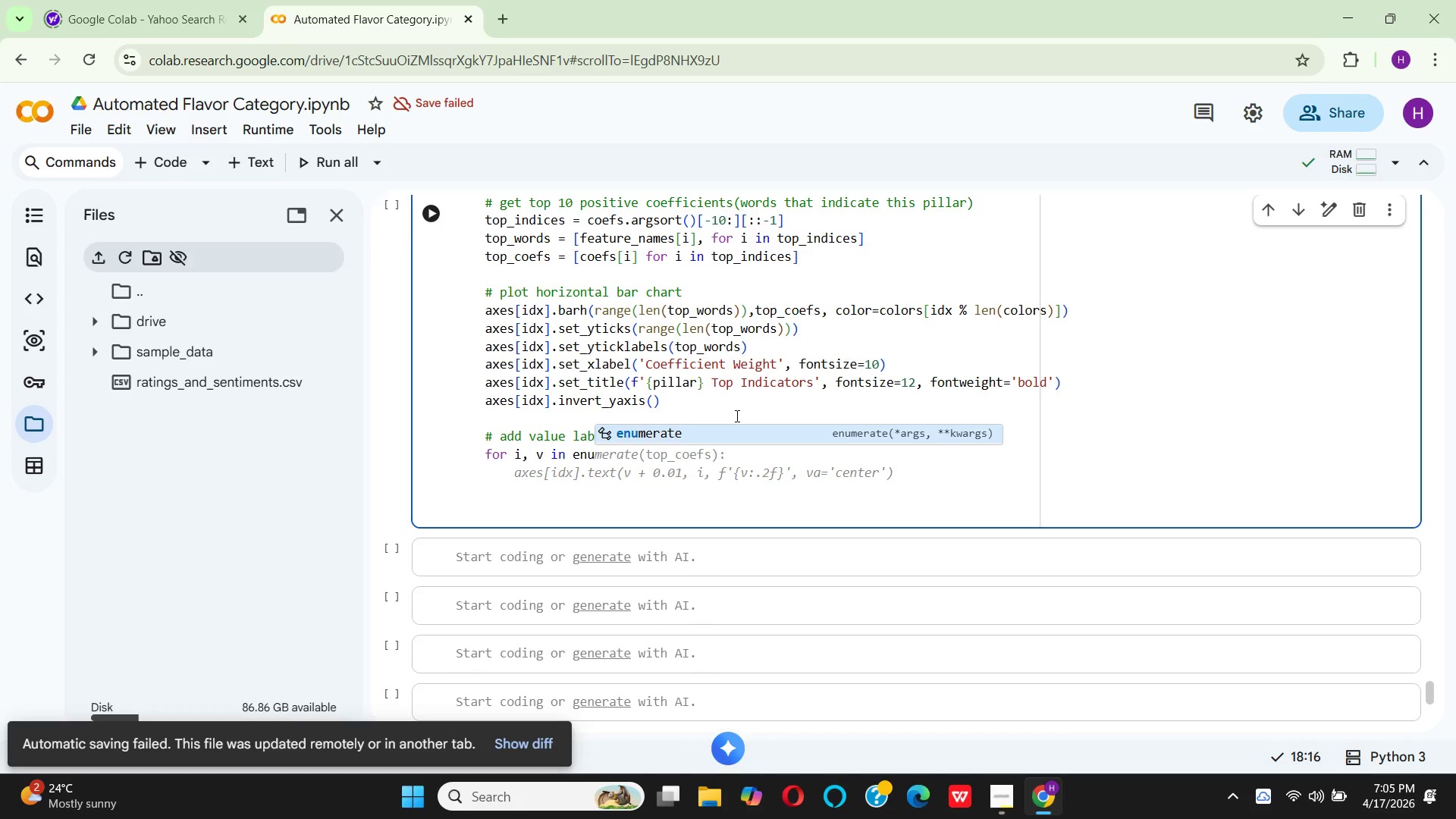 
key(Enter)
 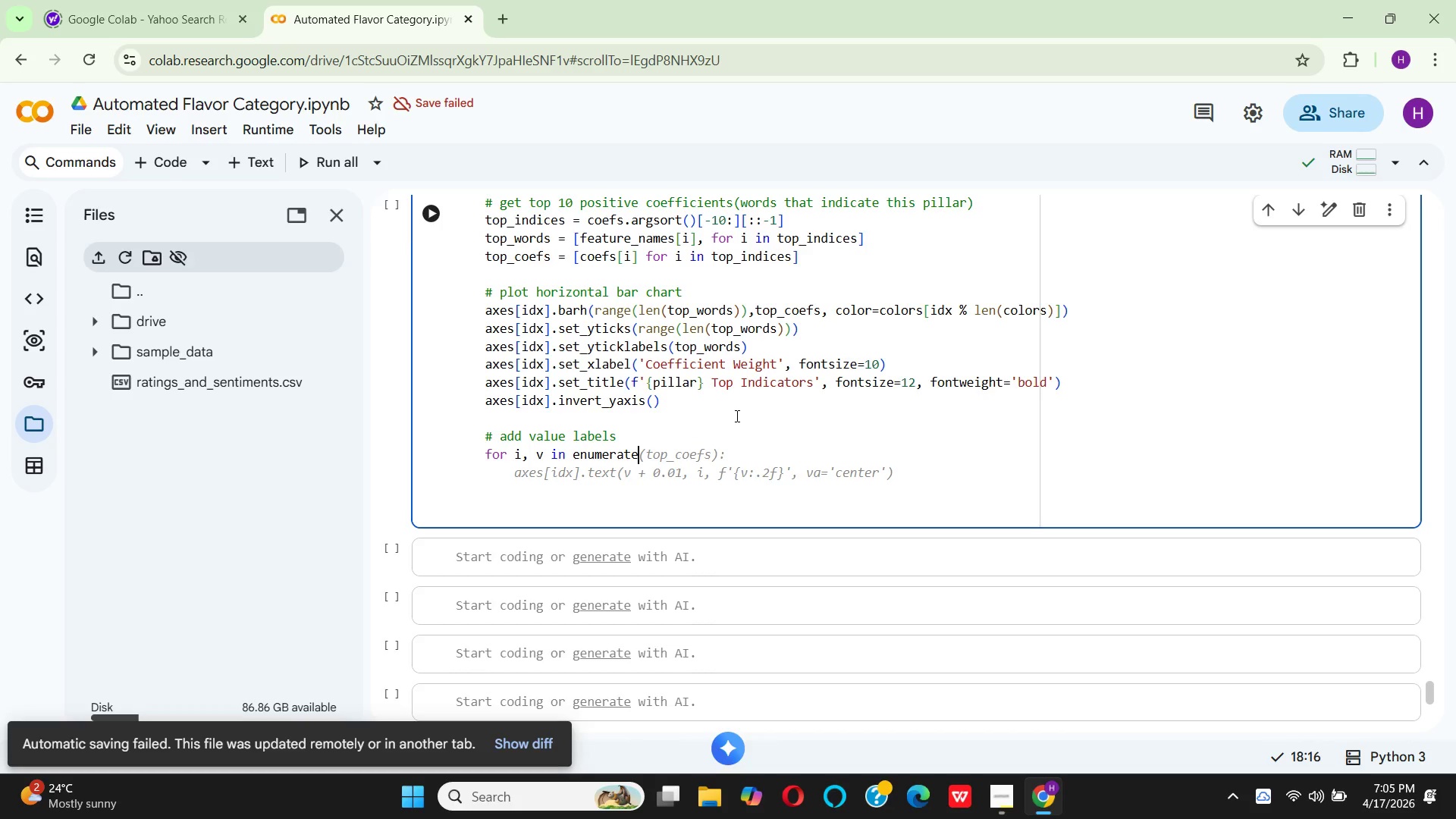 
type((top_)
 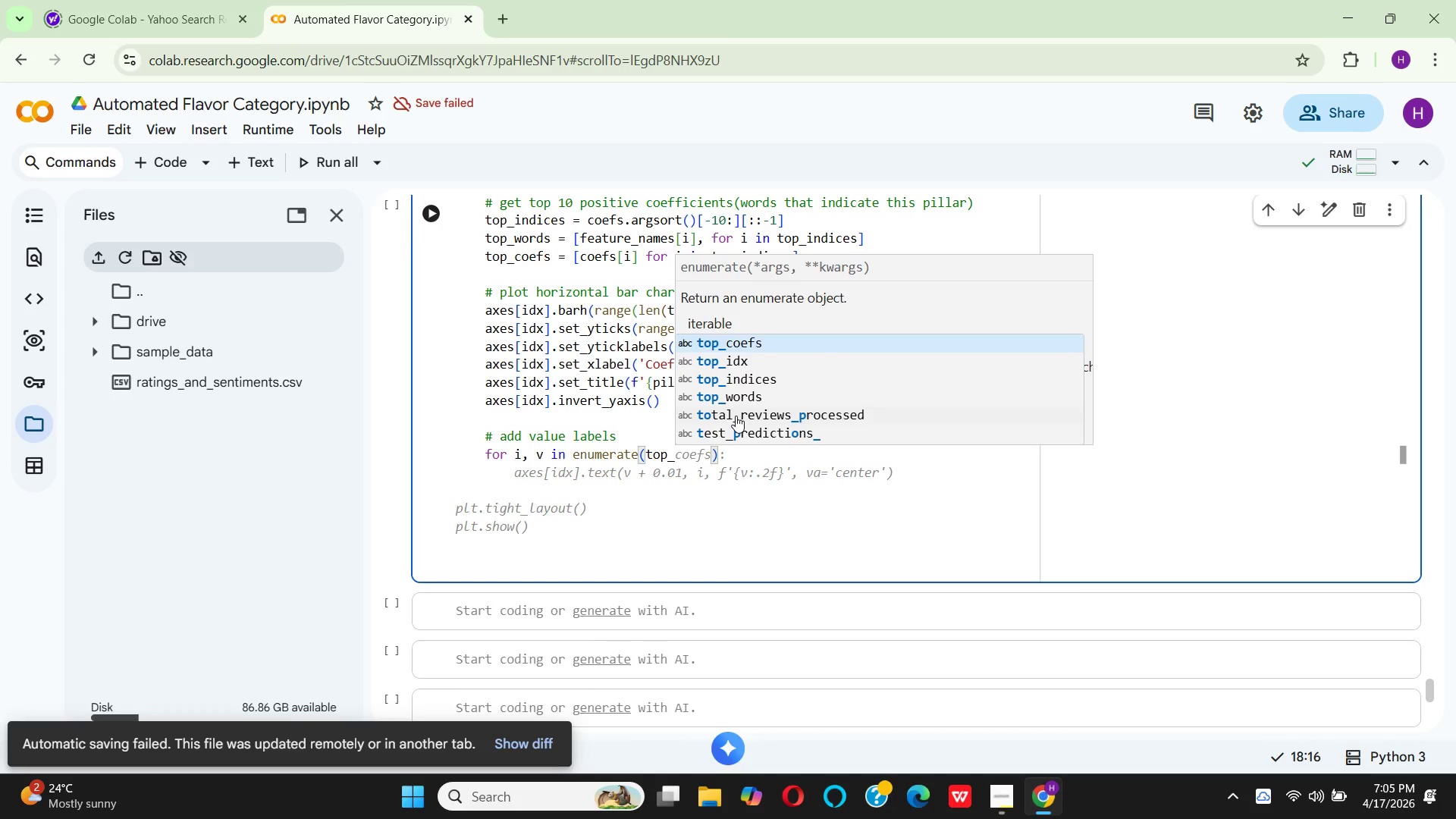 
key(Enter)
 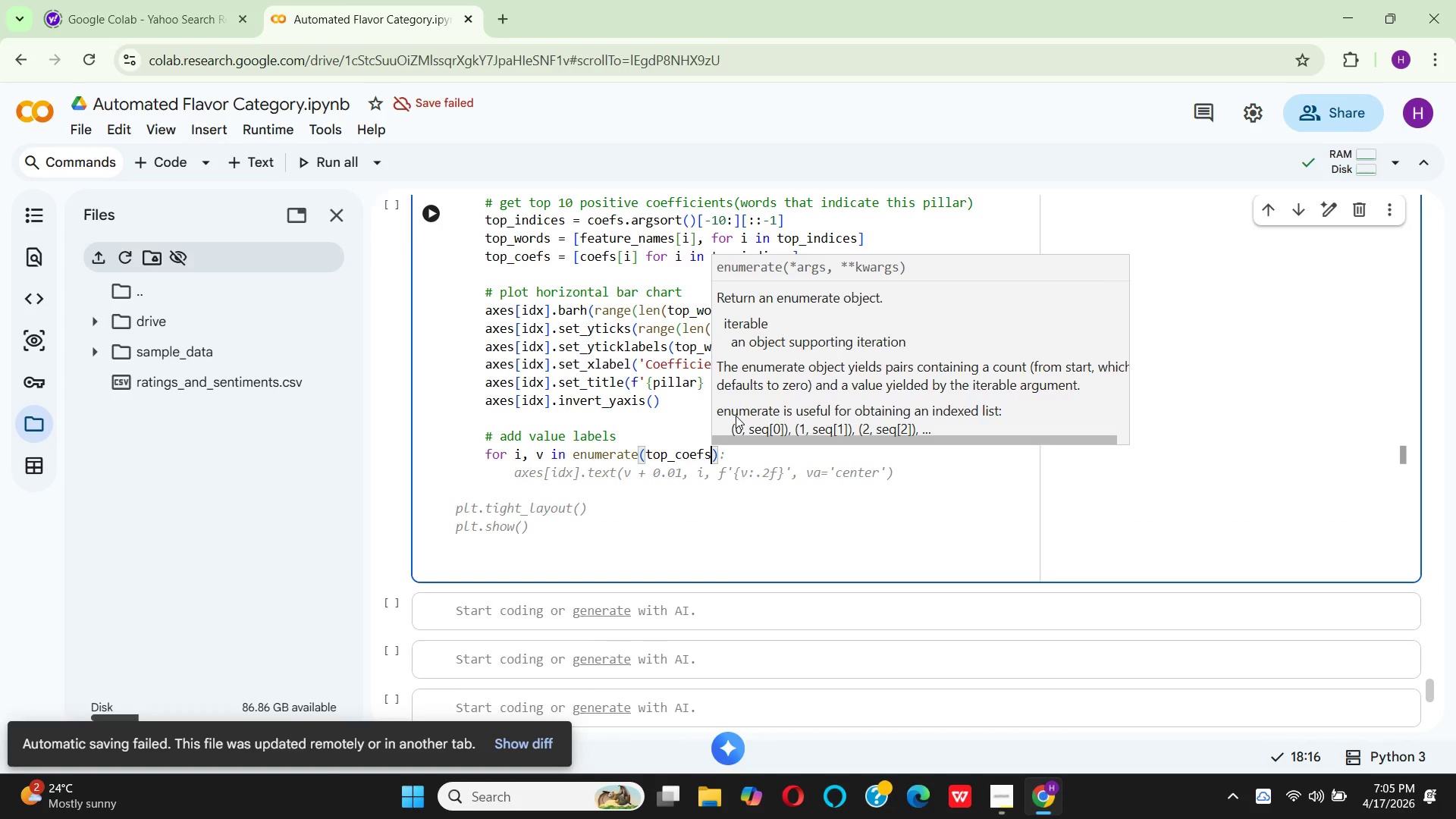 
key(ArrowRight)
 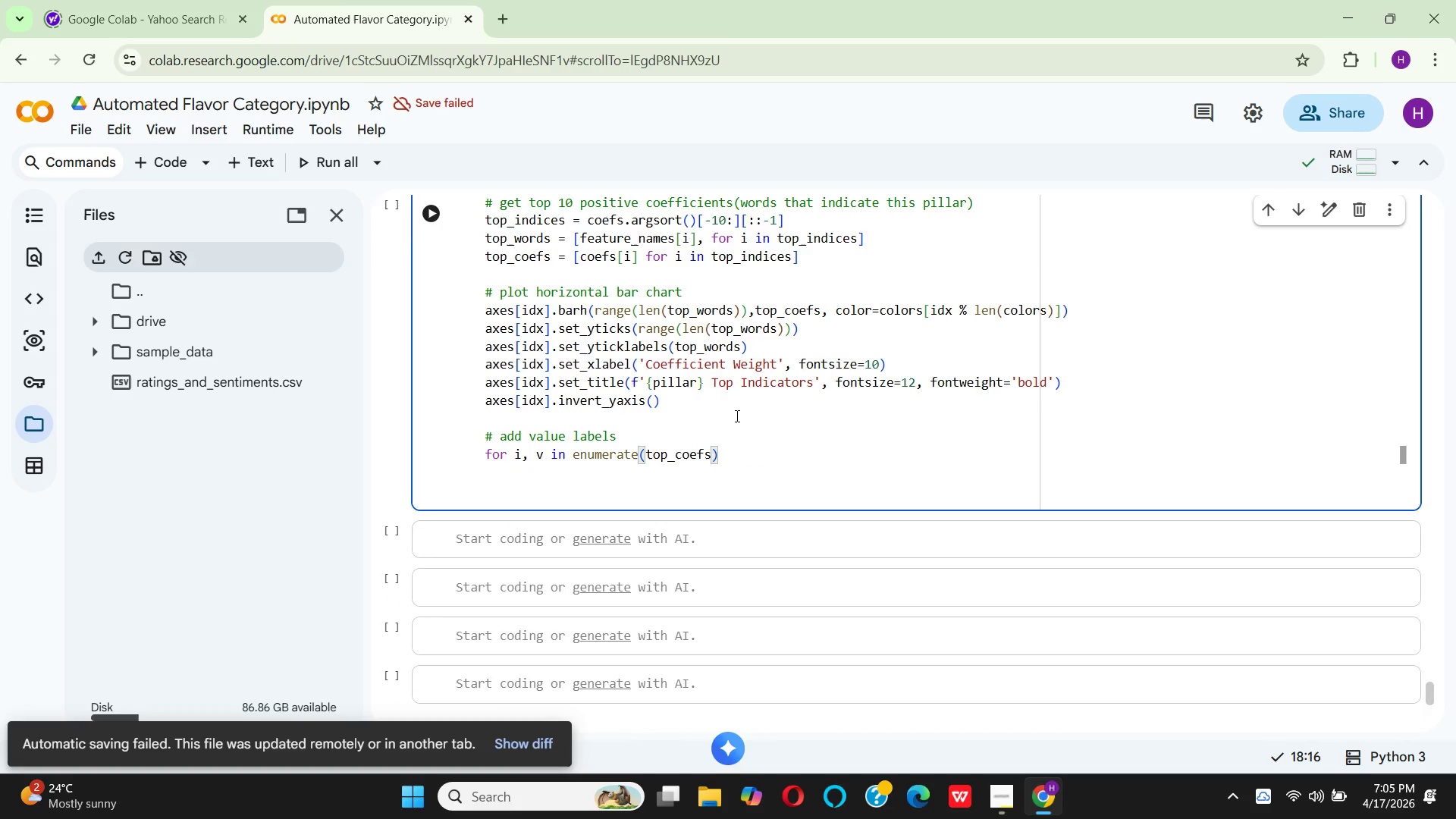 
key(Shift+Semicolon)
 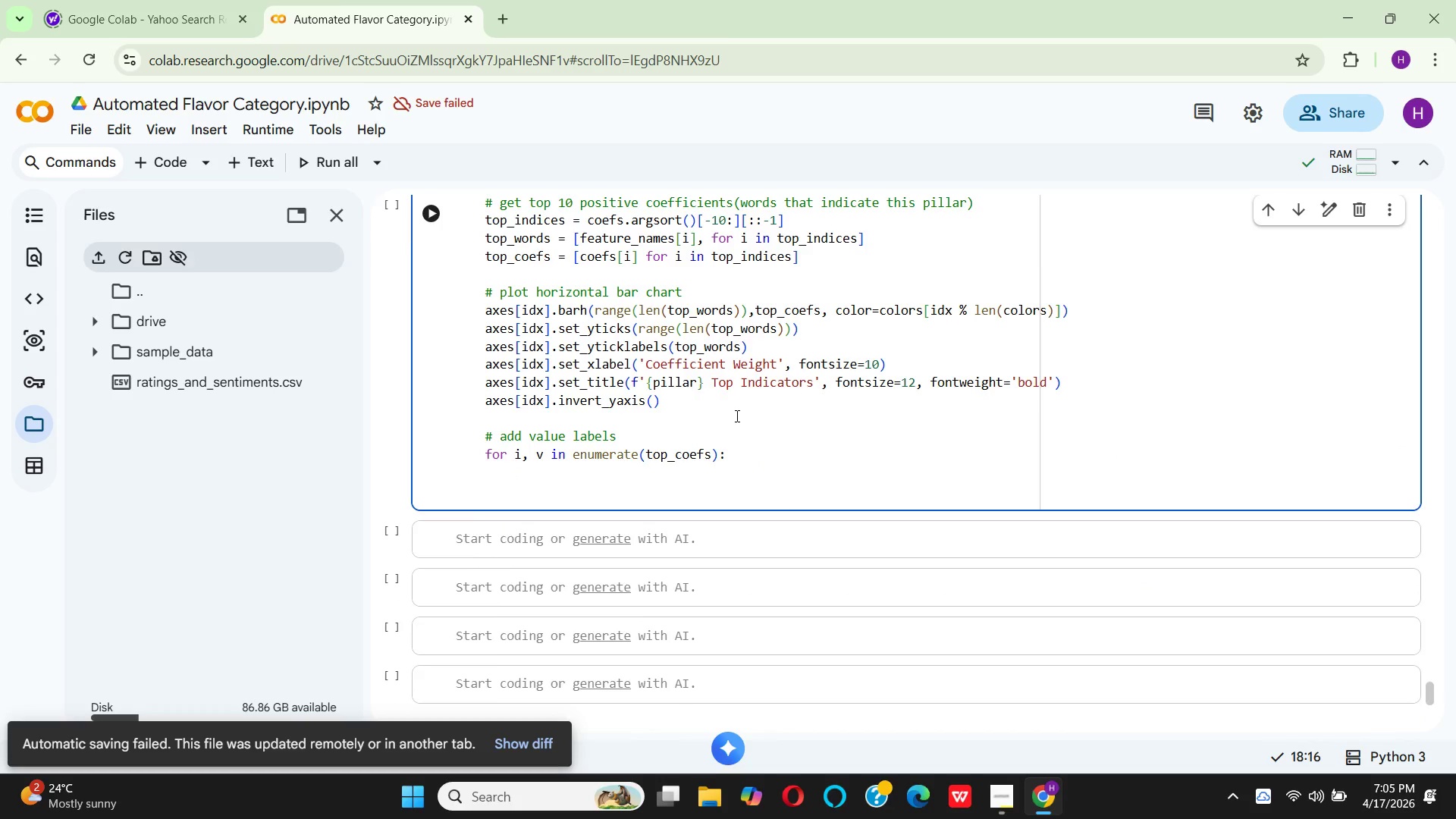 
key(Enter)
 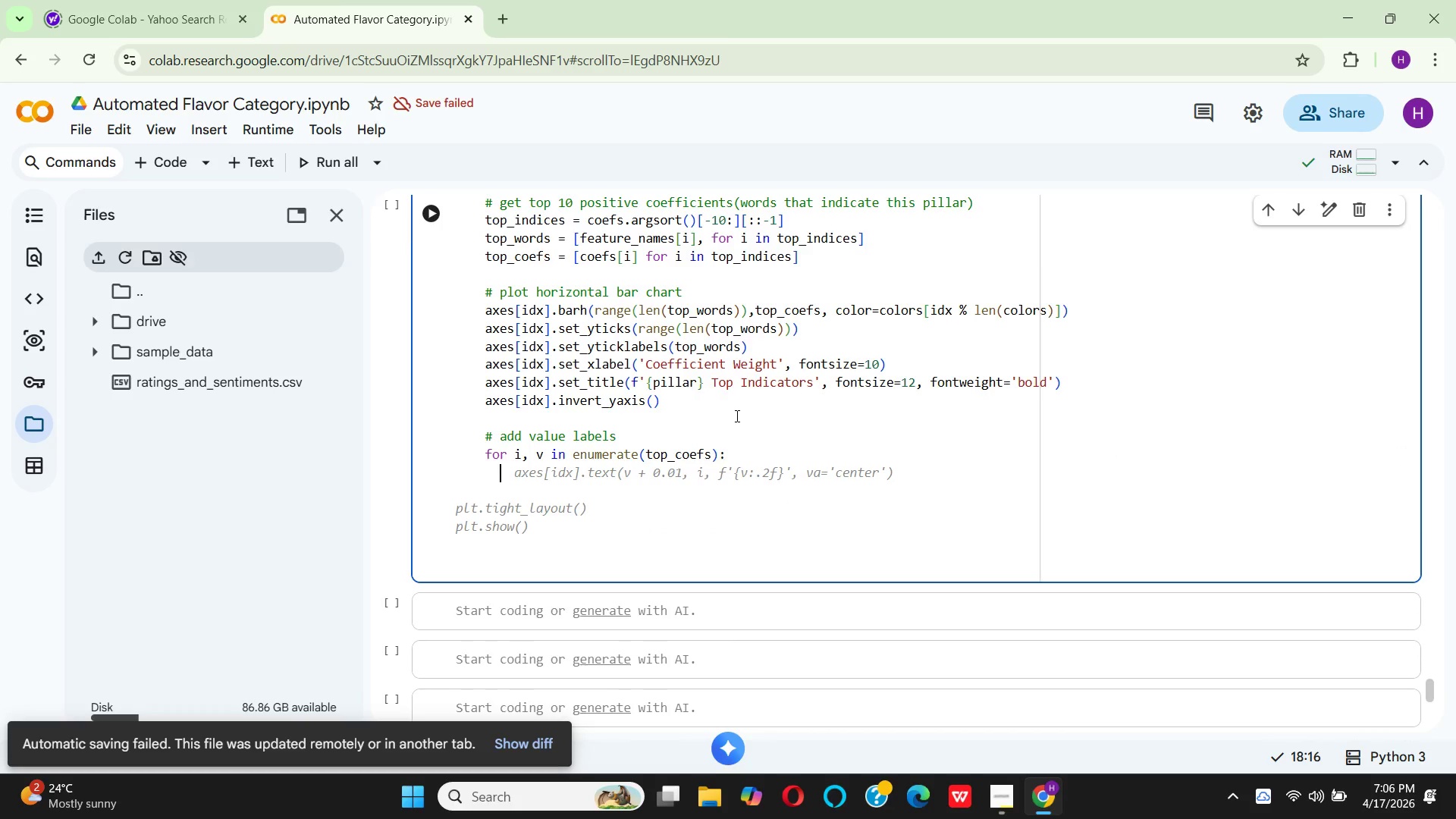 
type(  axes[idx)
 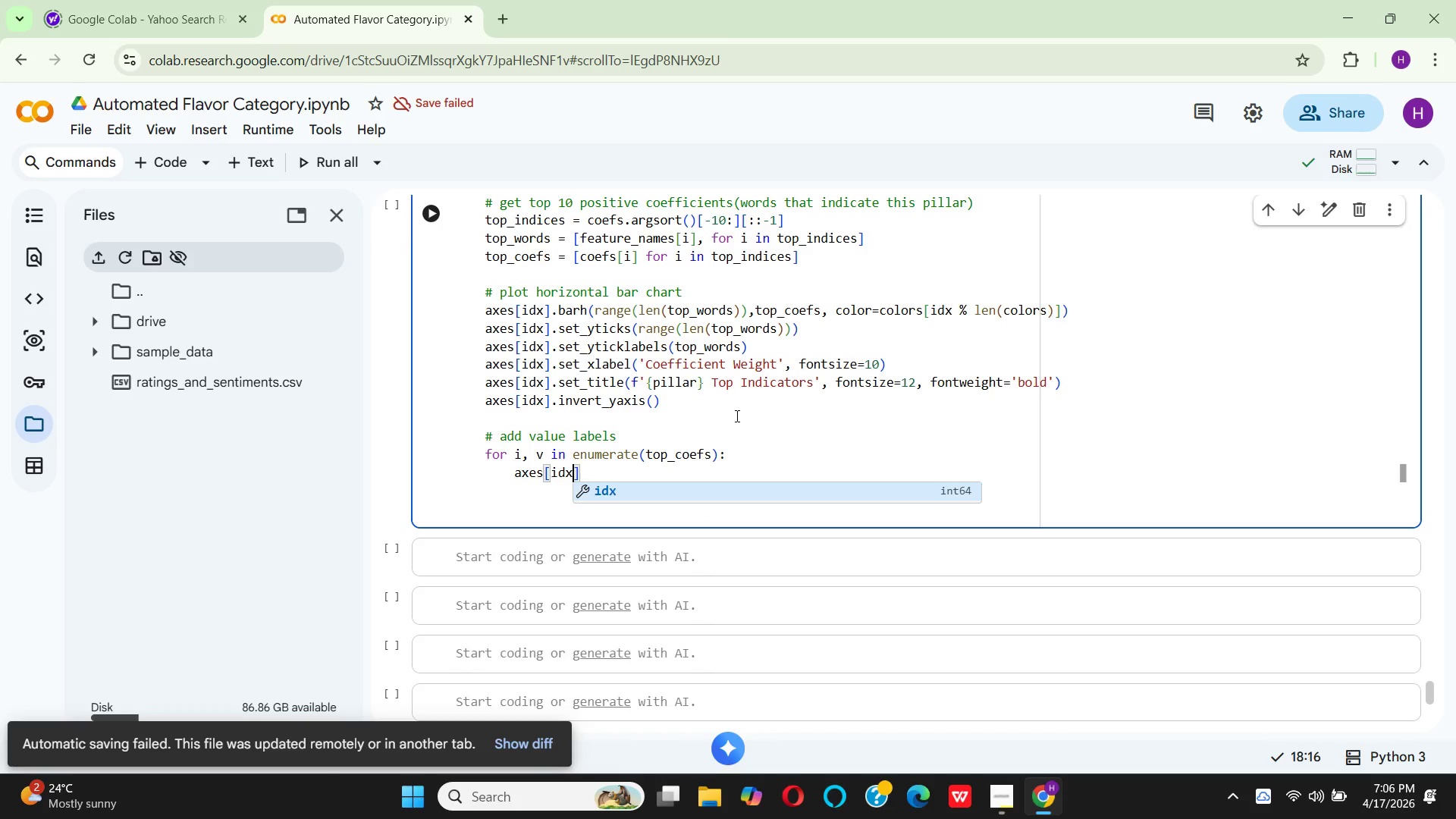 
key(Enter)
 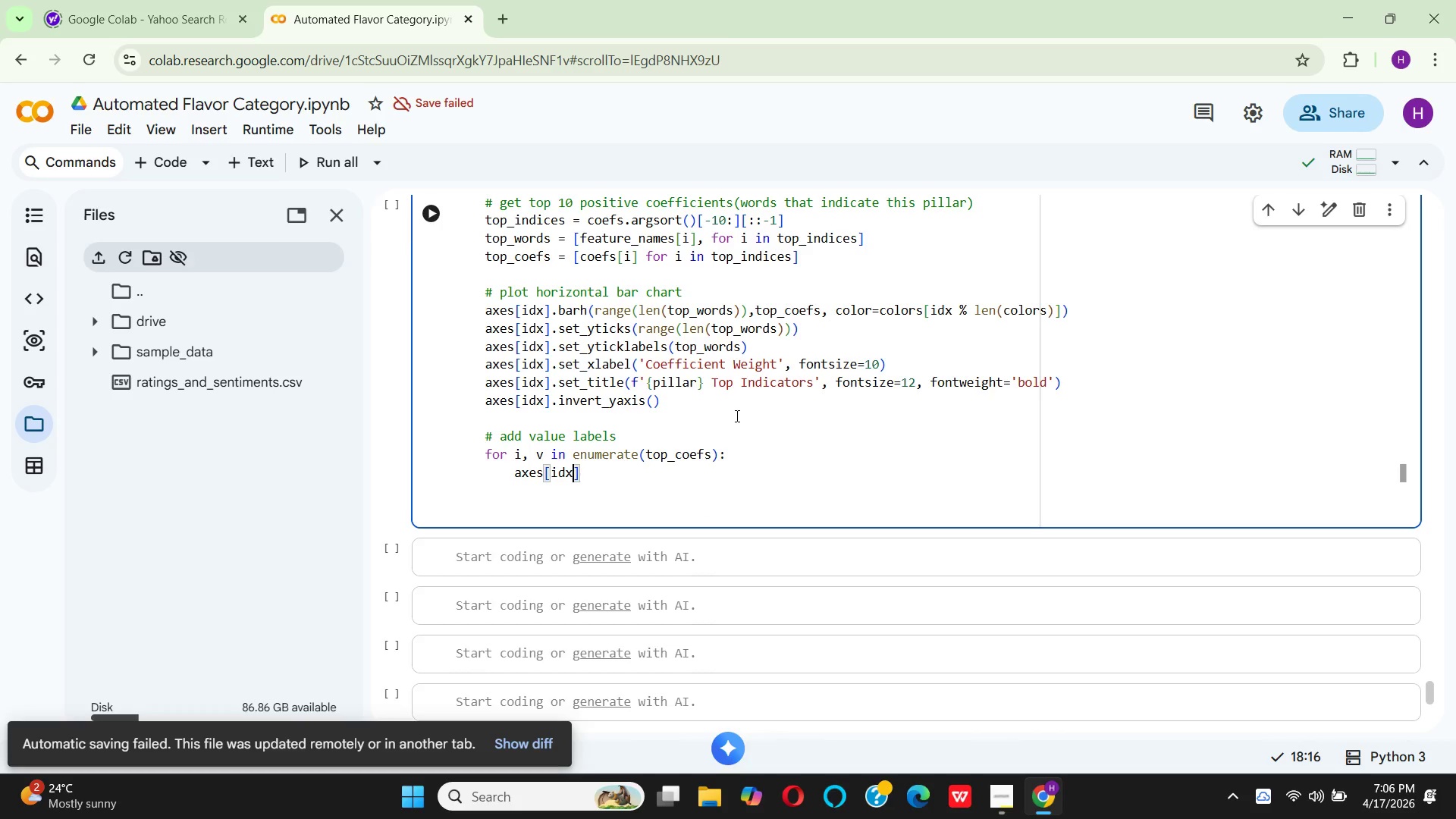 
key(ArrowRight)
 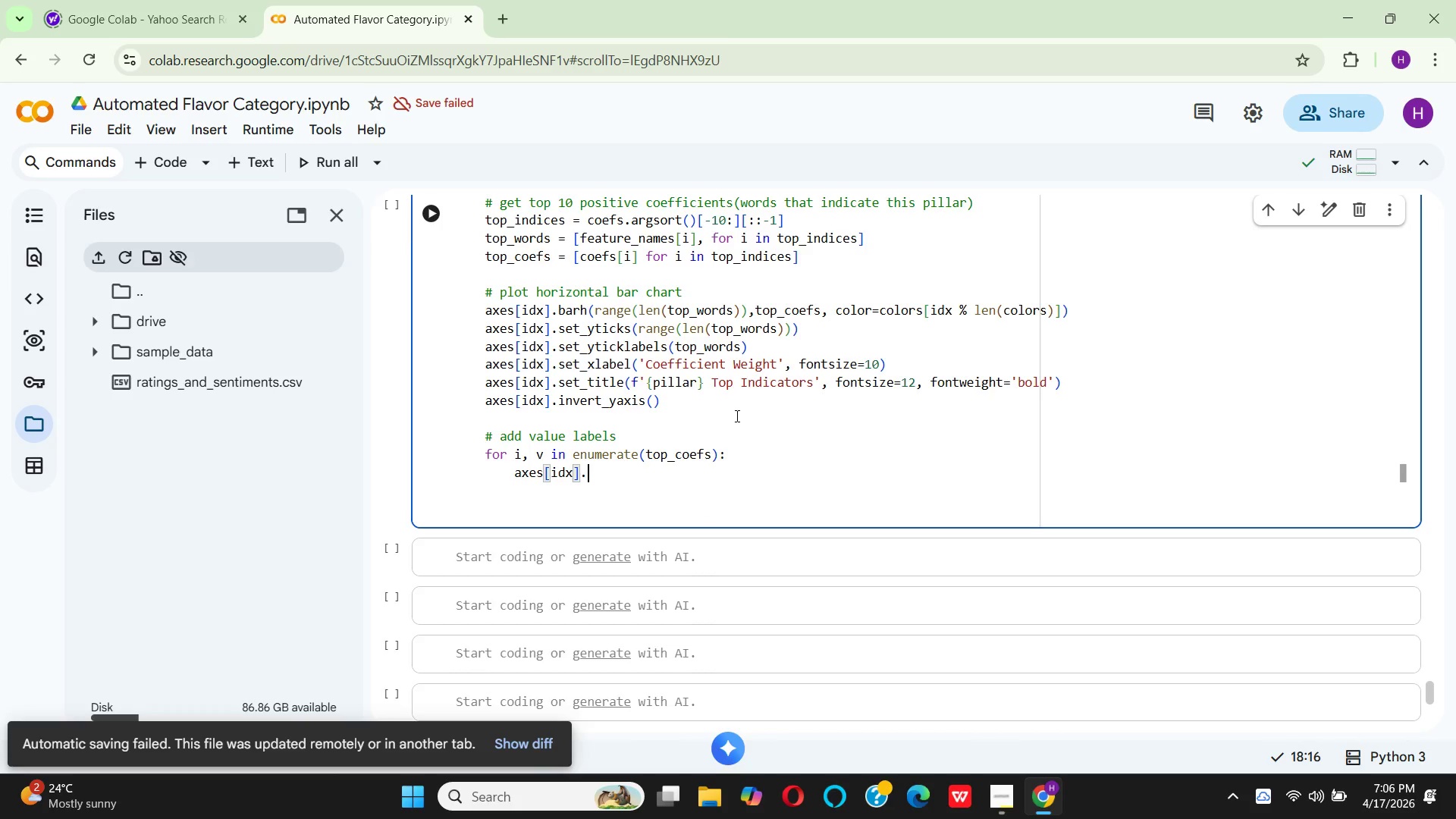 
key(Period)
 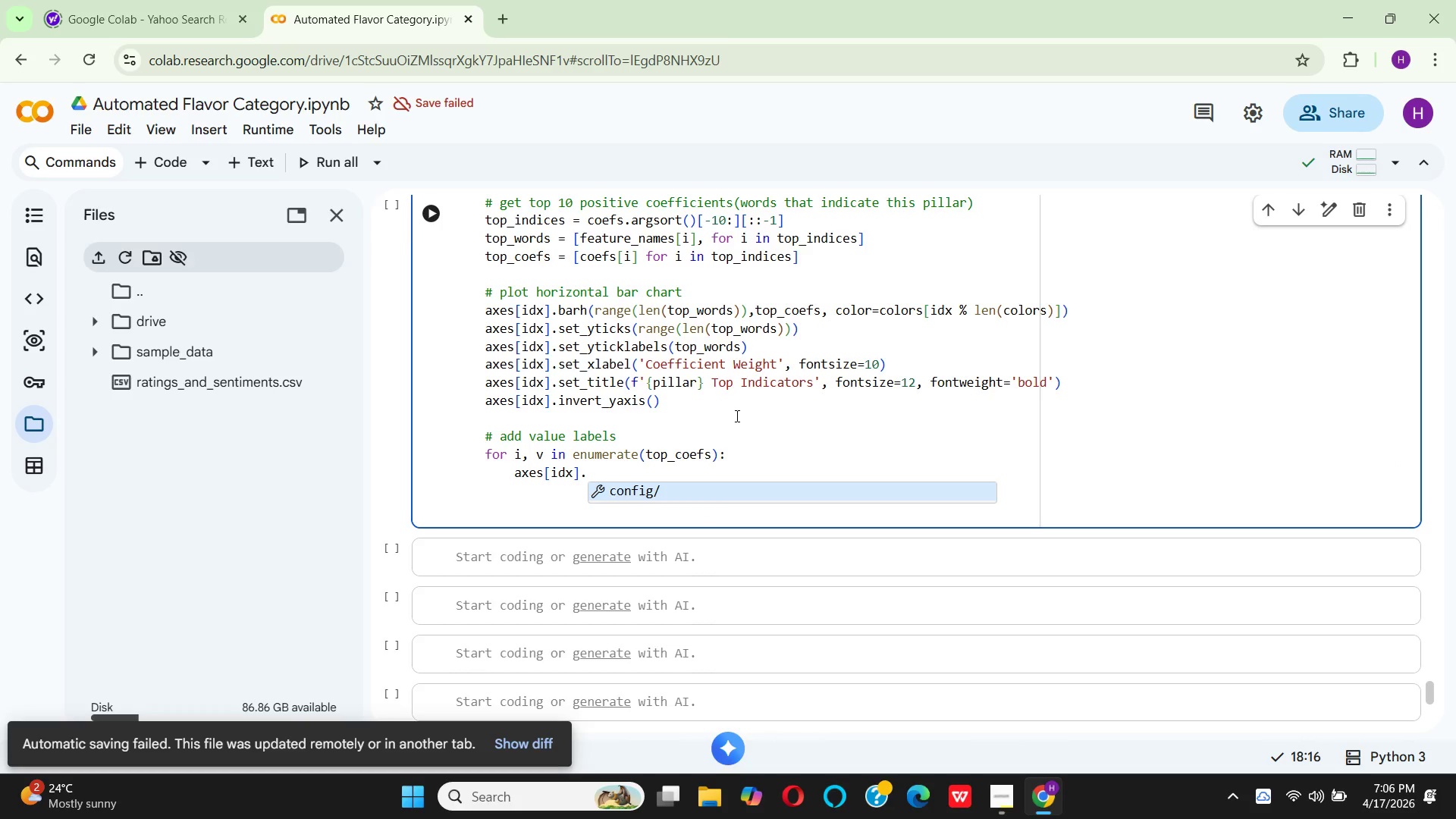 
type(tet()
 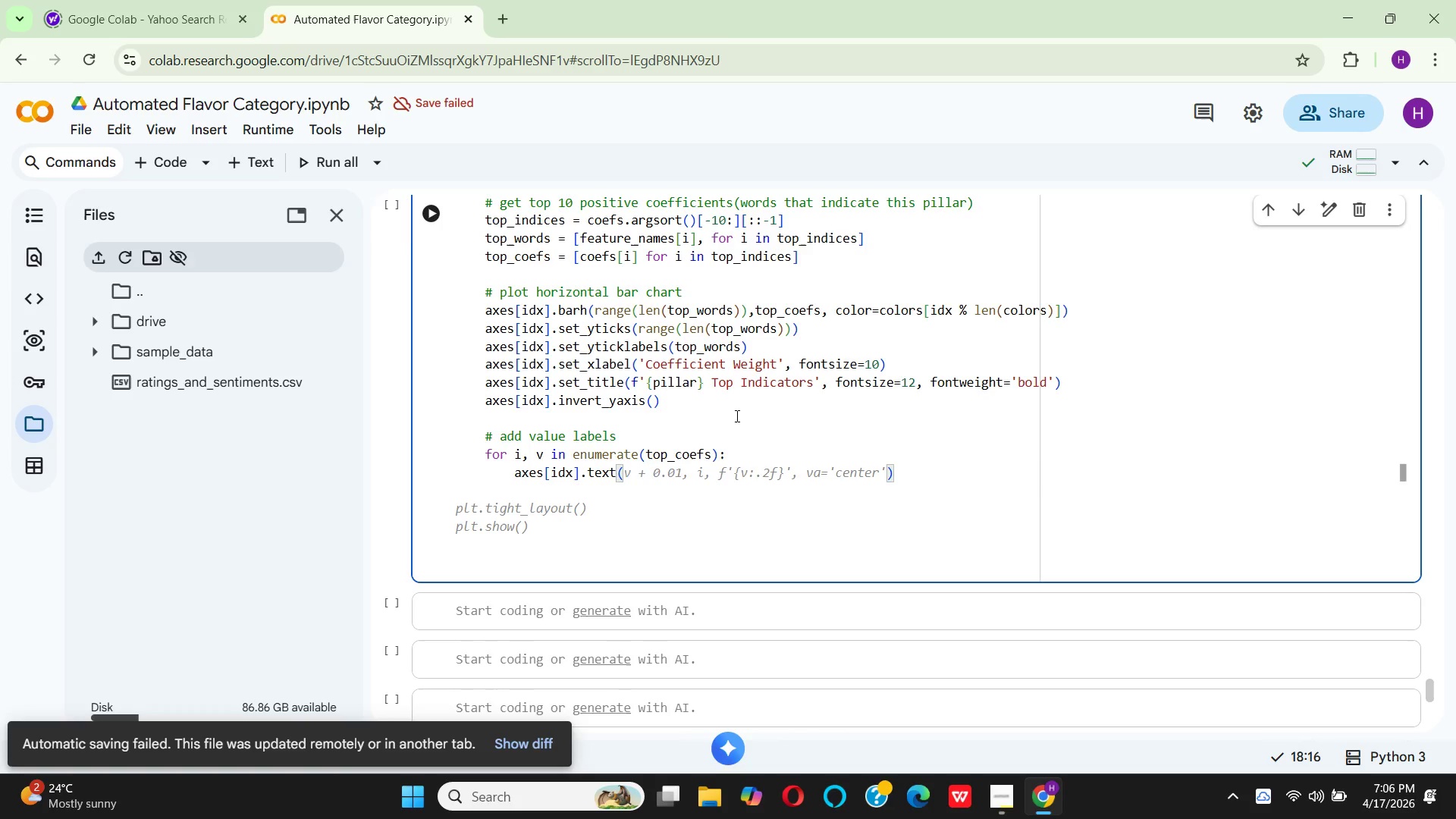 
key(V)
 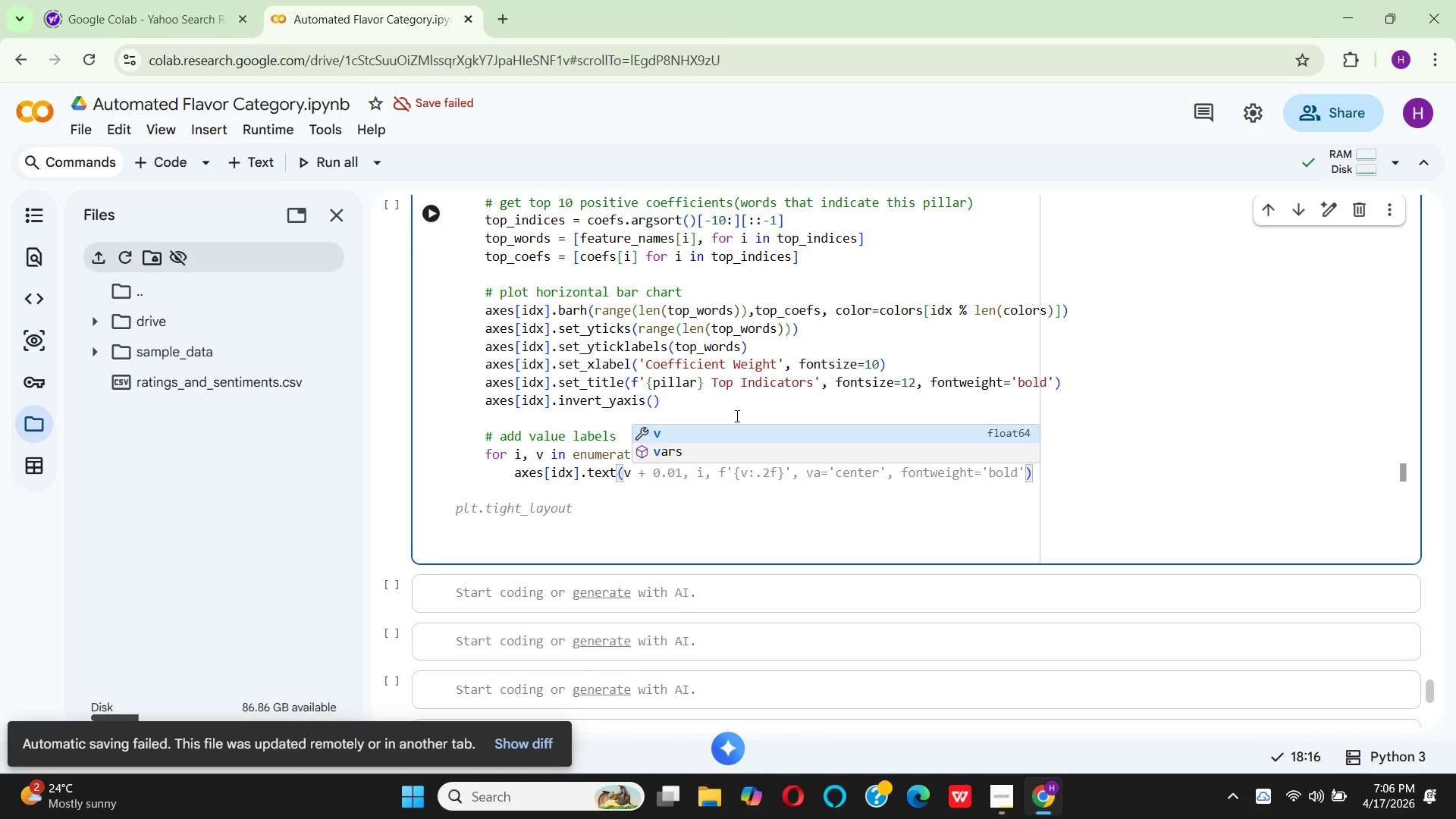 
key(Space)
 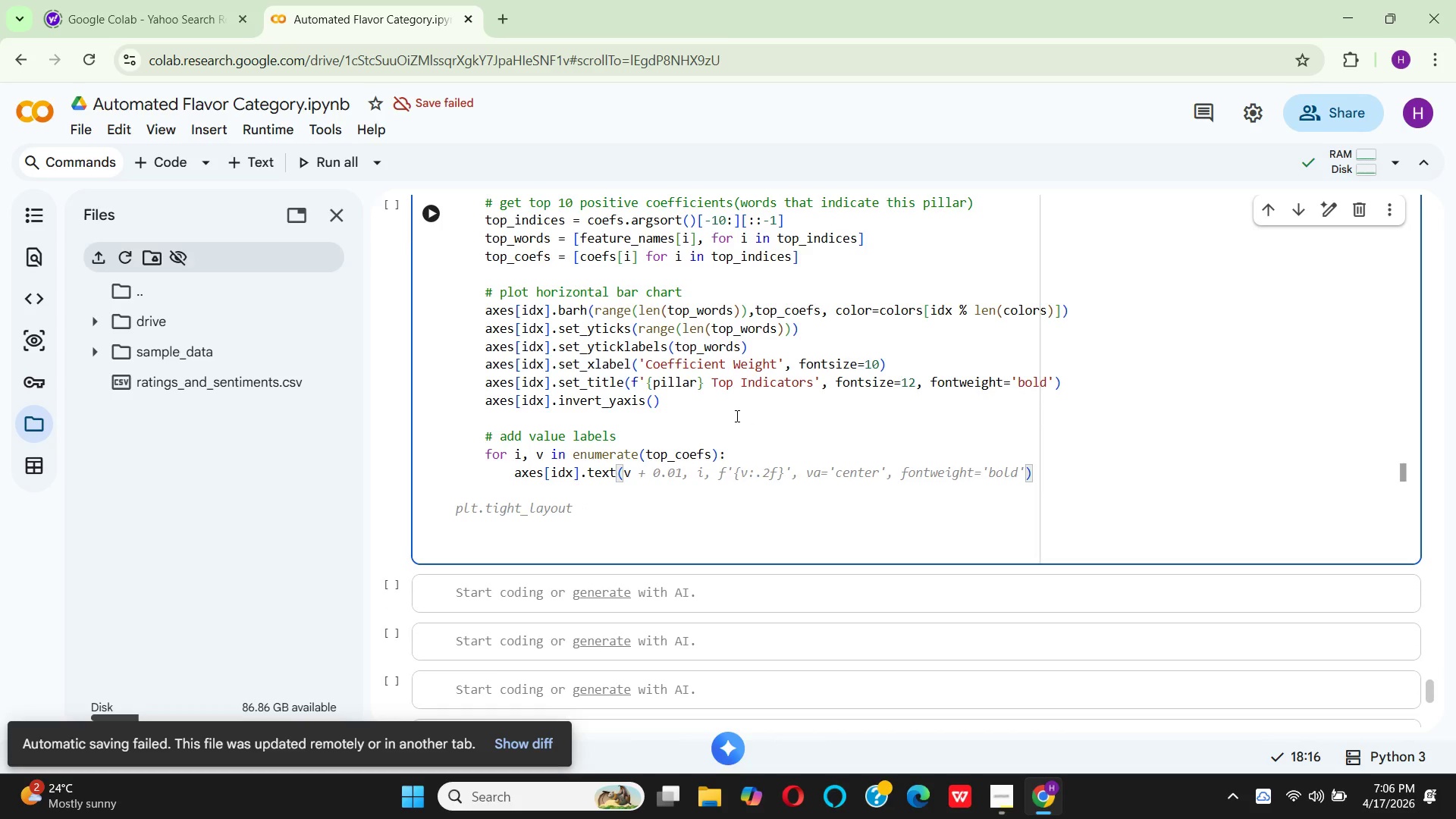 
hold_key(key=Enter, duration=0.36)
 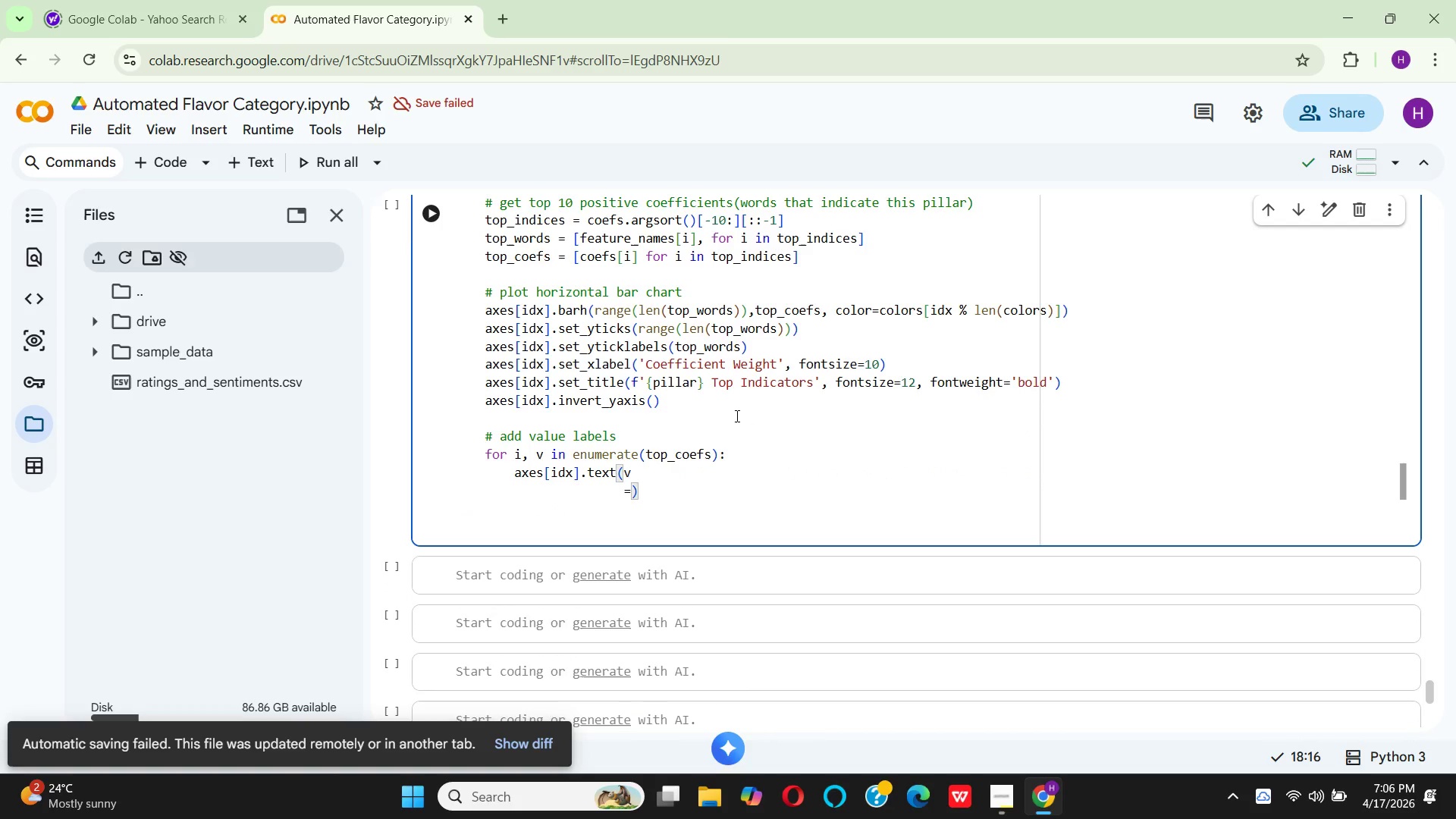 
key(Equal)
 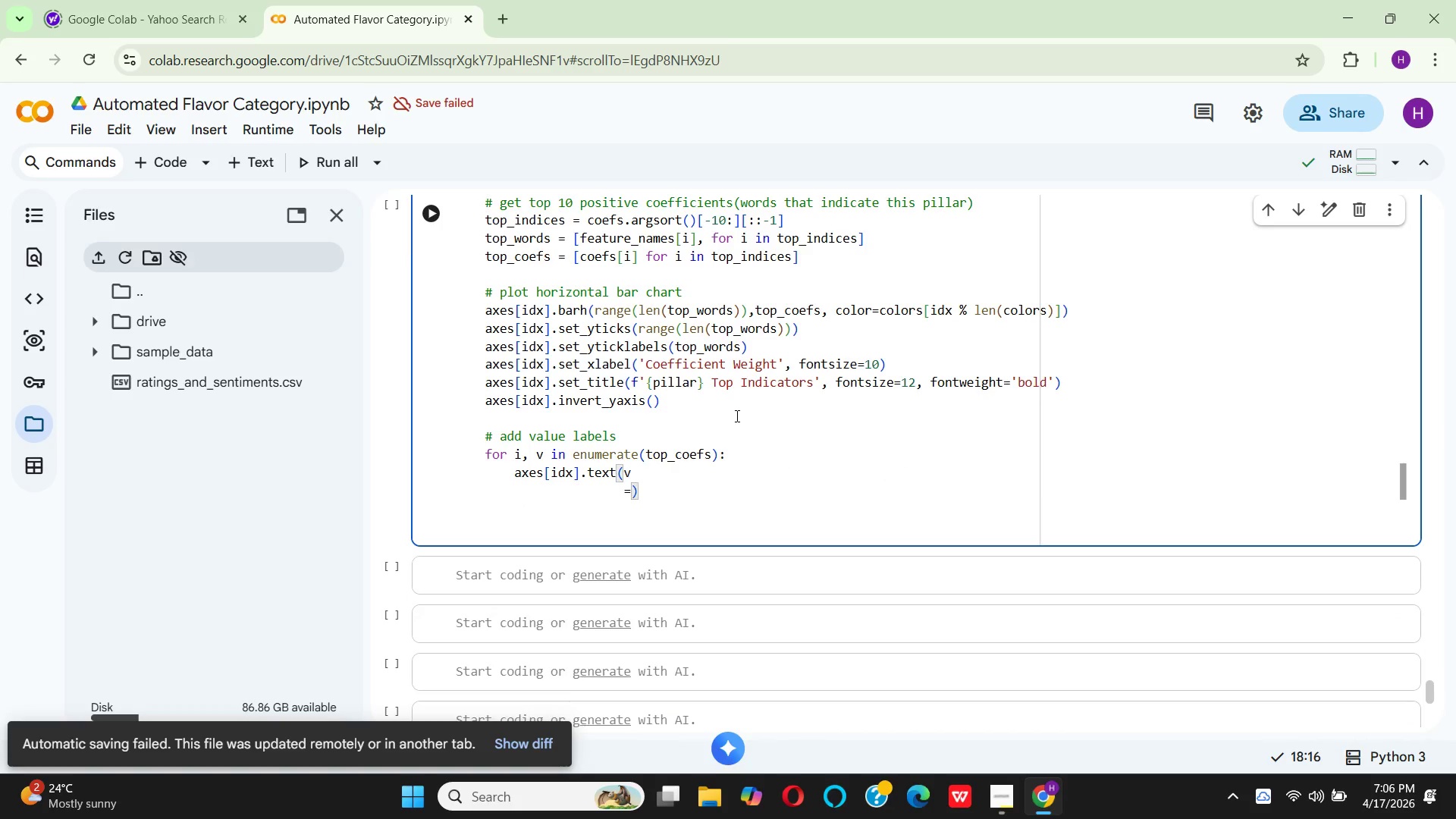 
hold_key(key=ControlLeft, duration=0.69)
 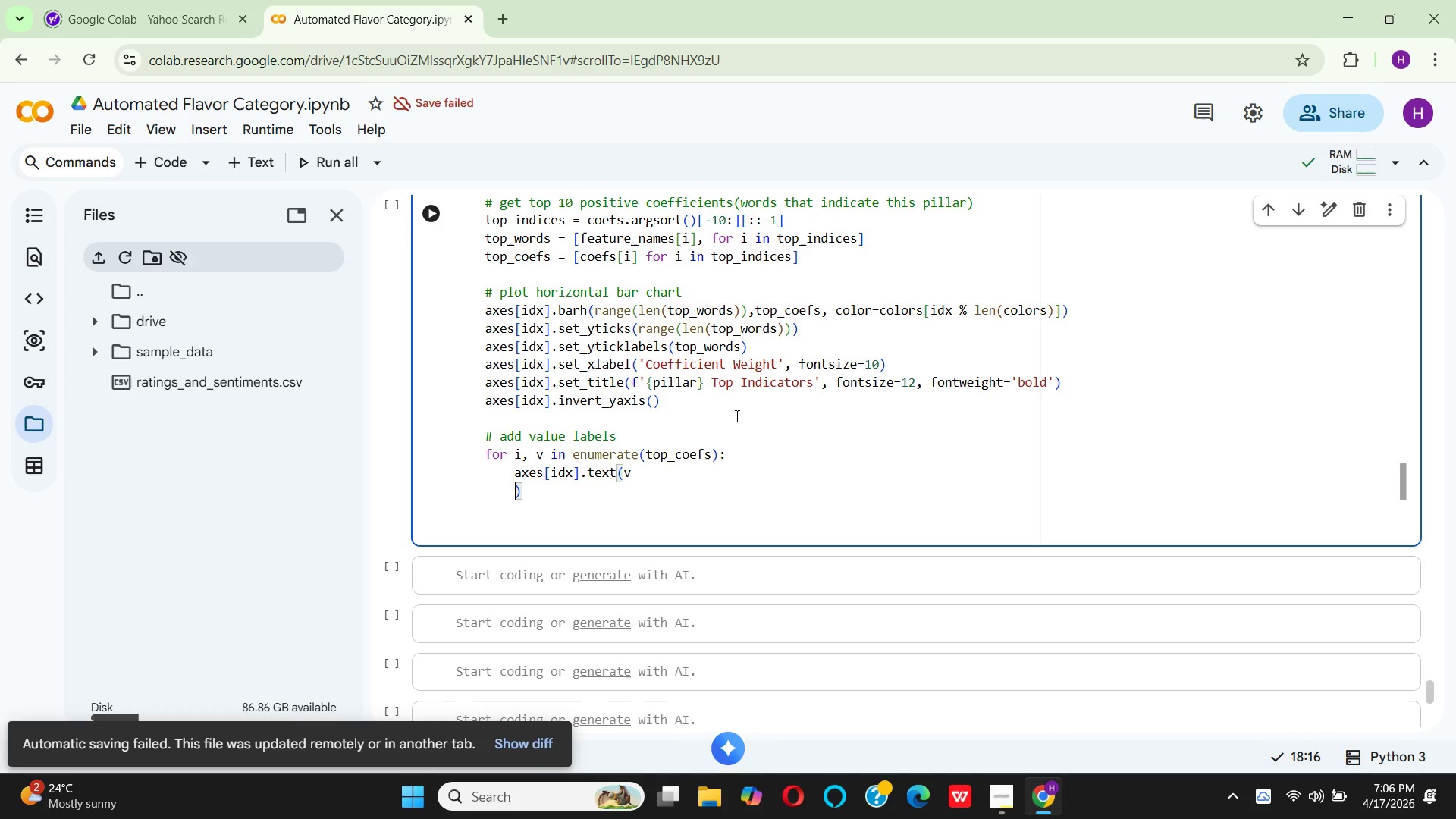 
hold_key(key=Z, duration=0.31)
 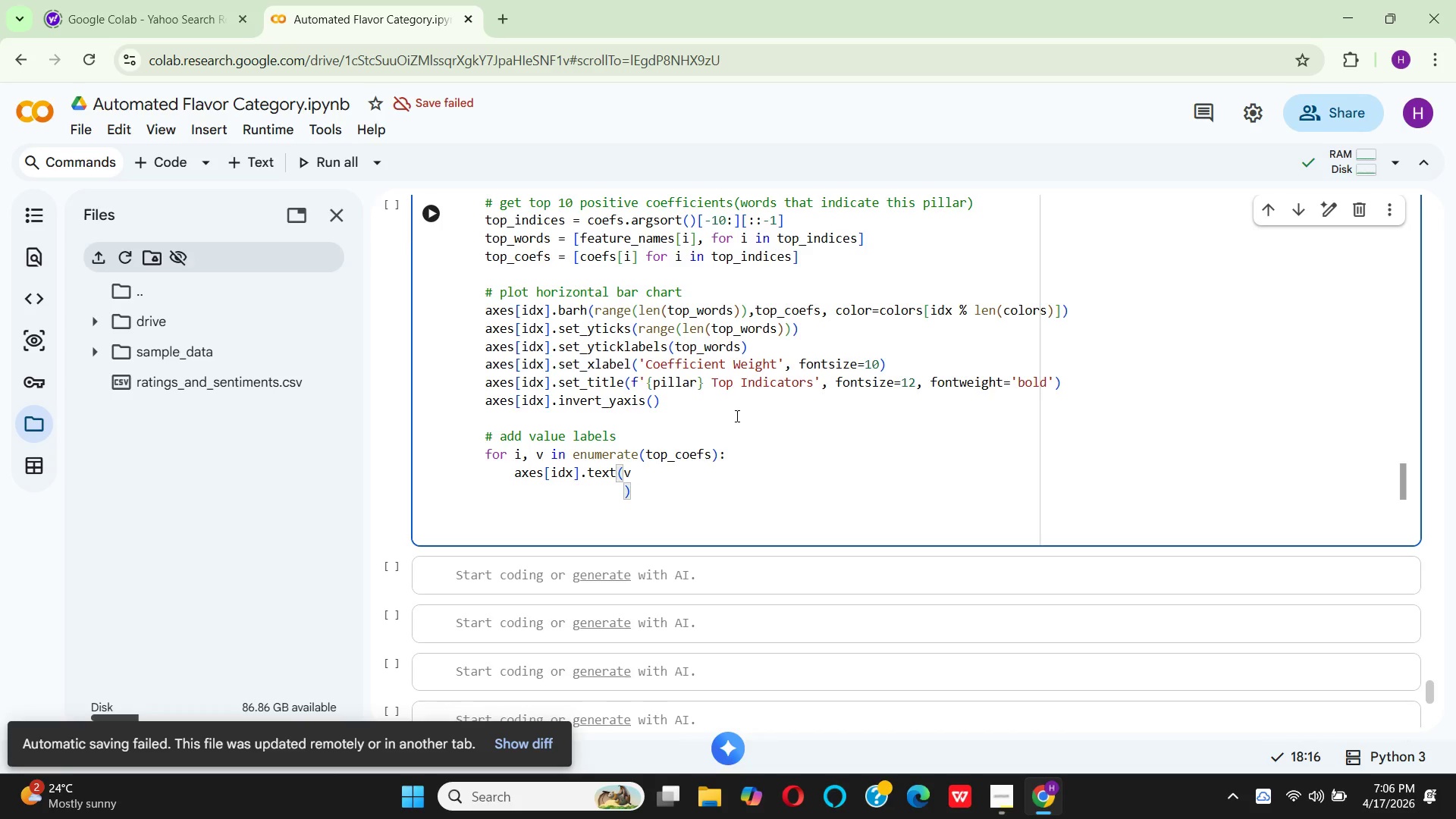 
key(Control+Z)
 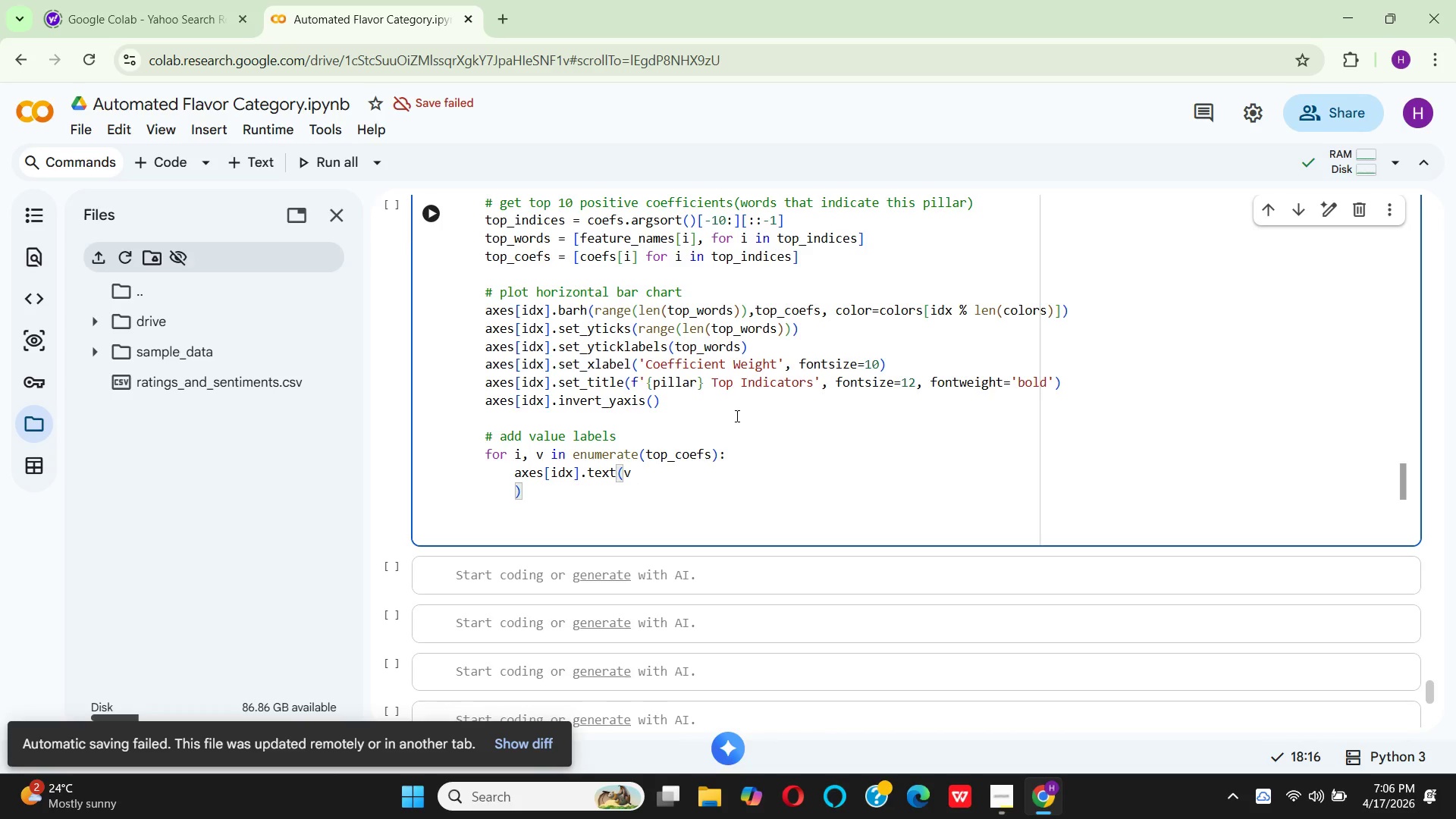 
key(Control+Z)
 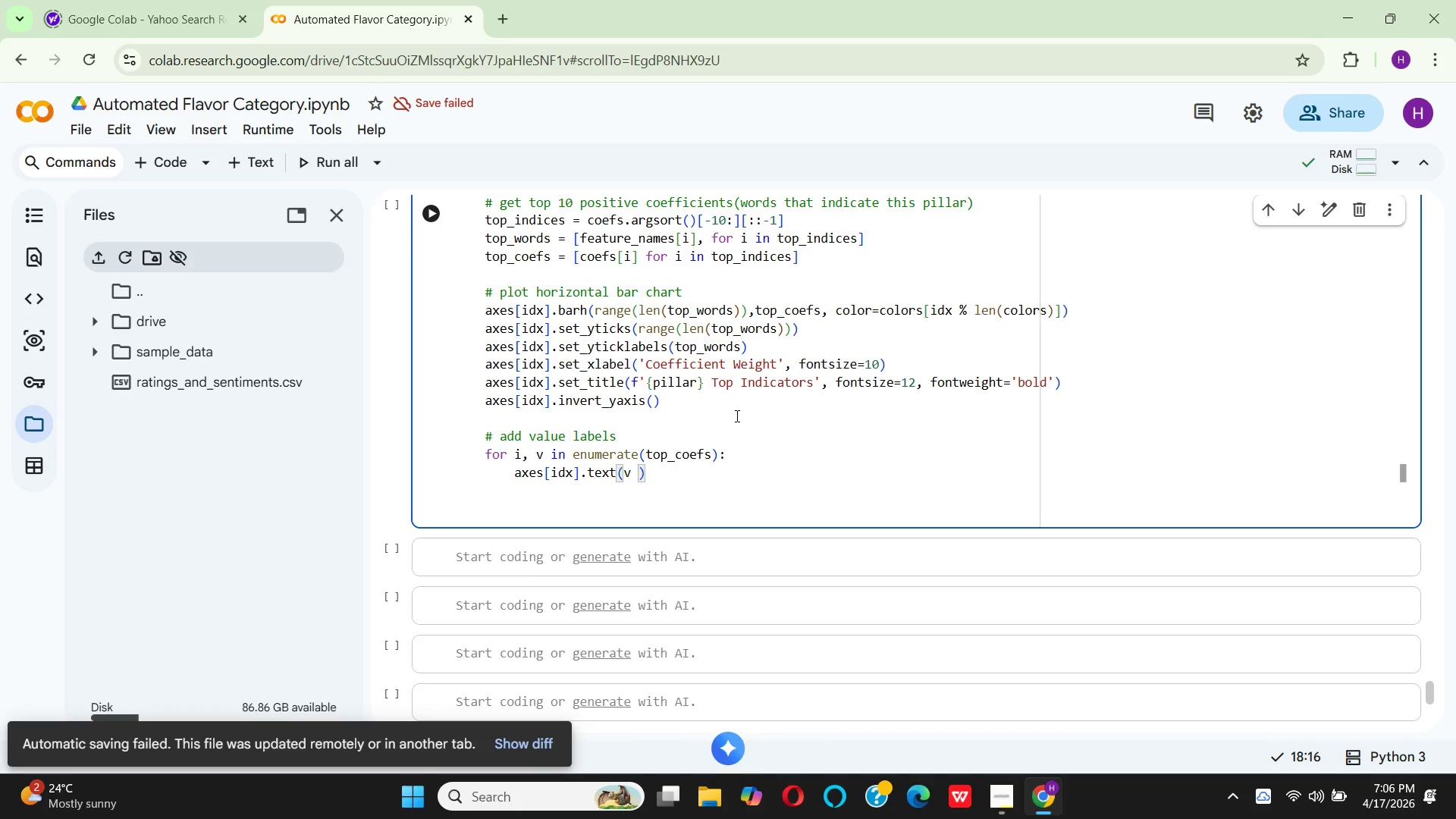 
key(Backspace)
type(=)
key(Backspace)
type( + 0.05)
 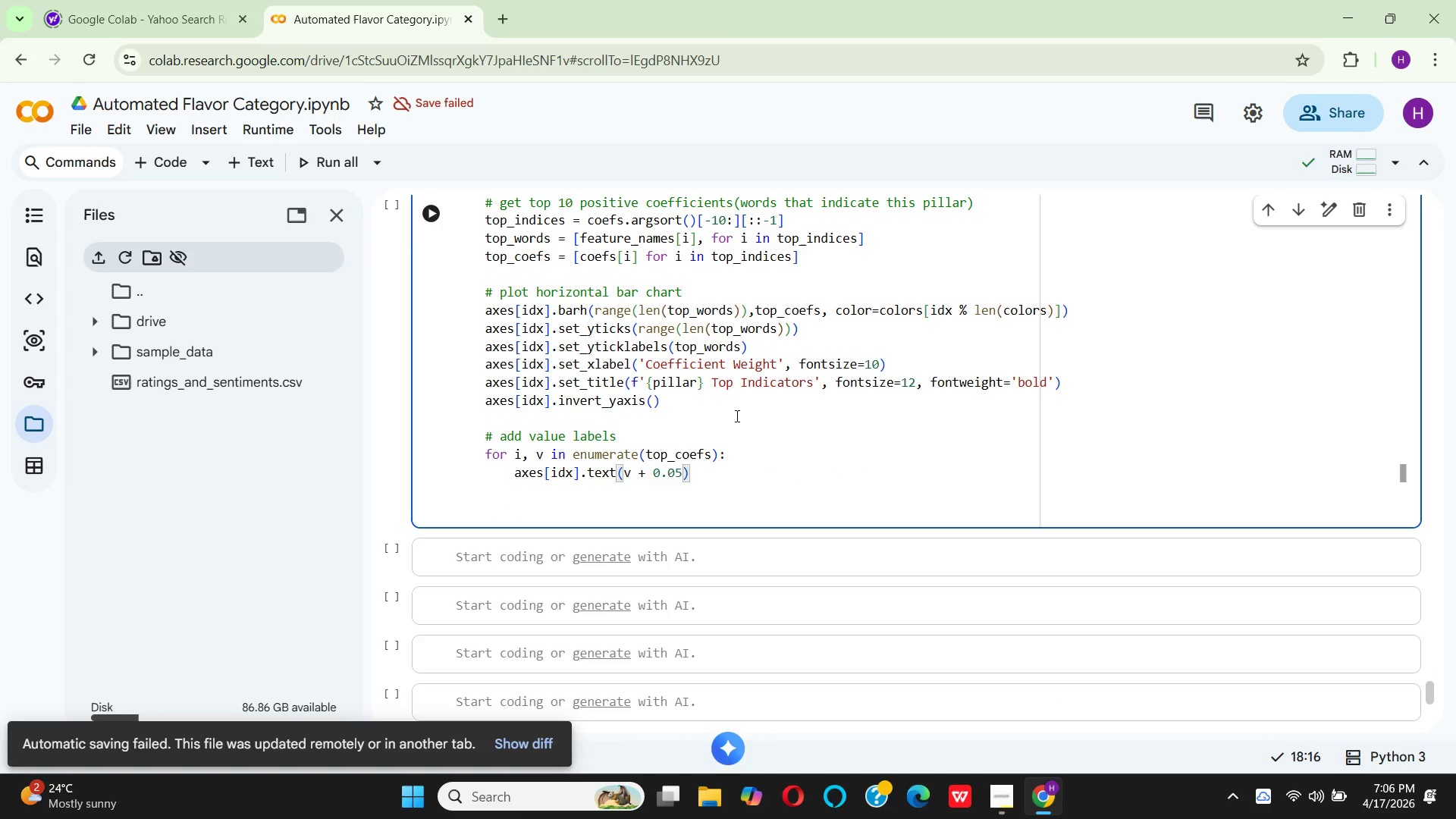 
key(Comma)
 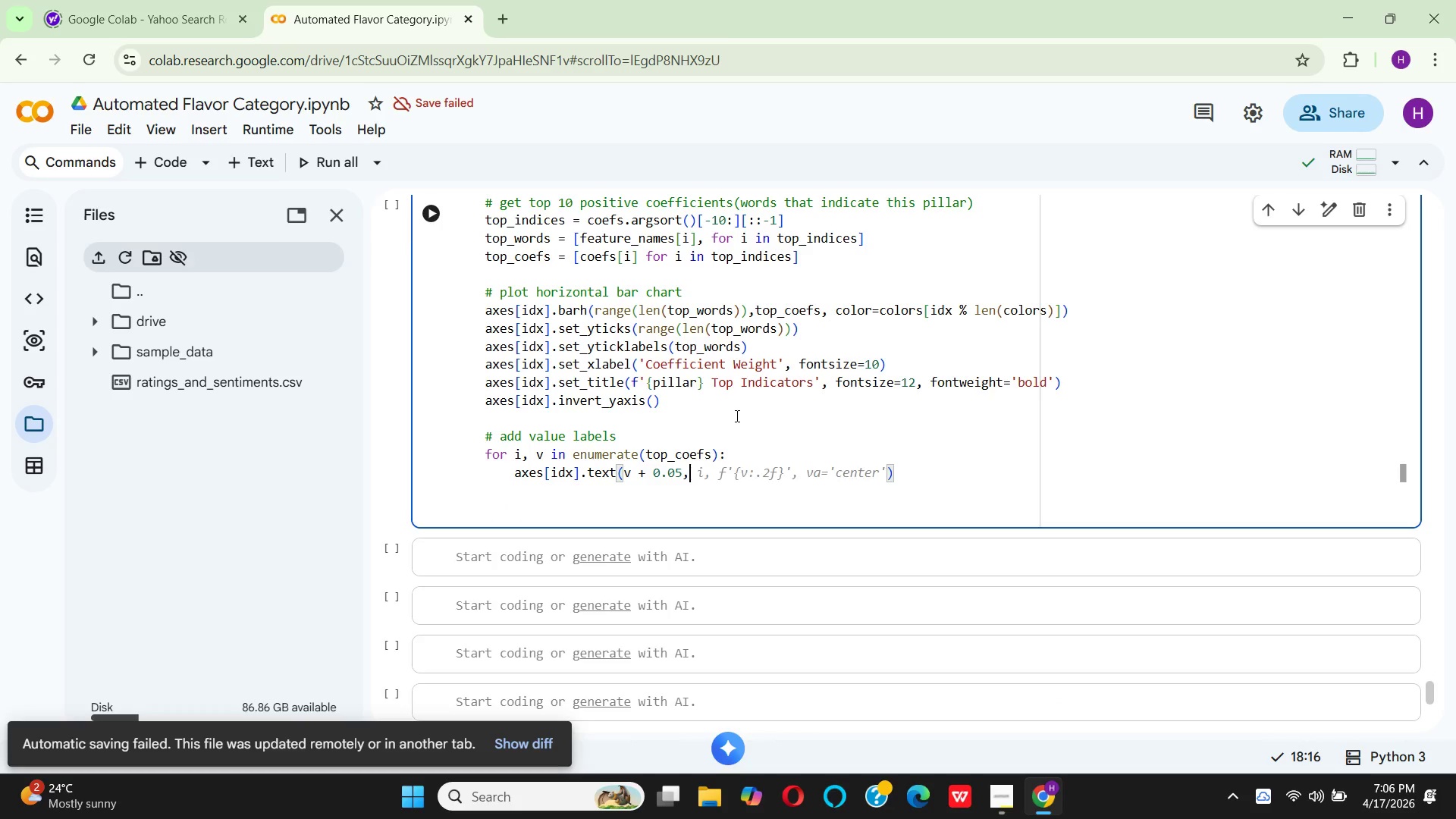 
key(I)
 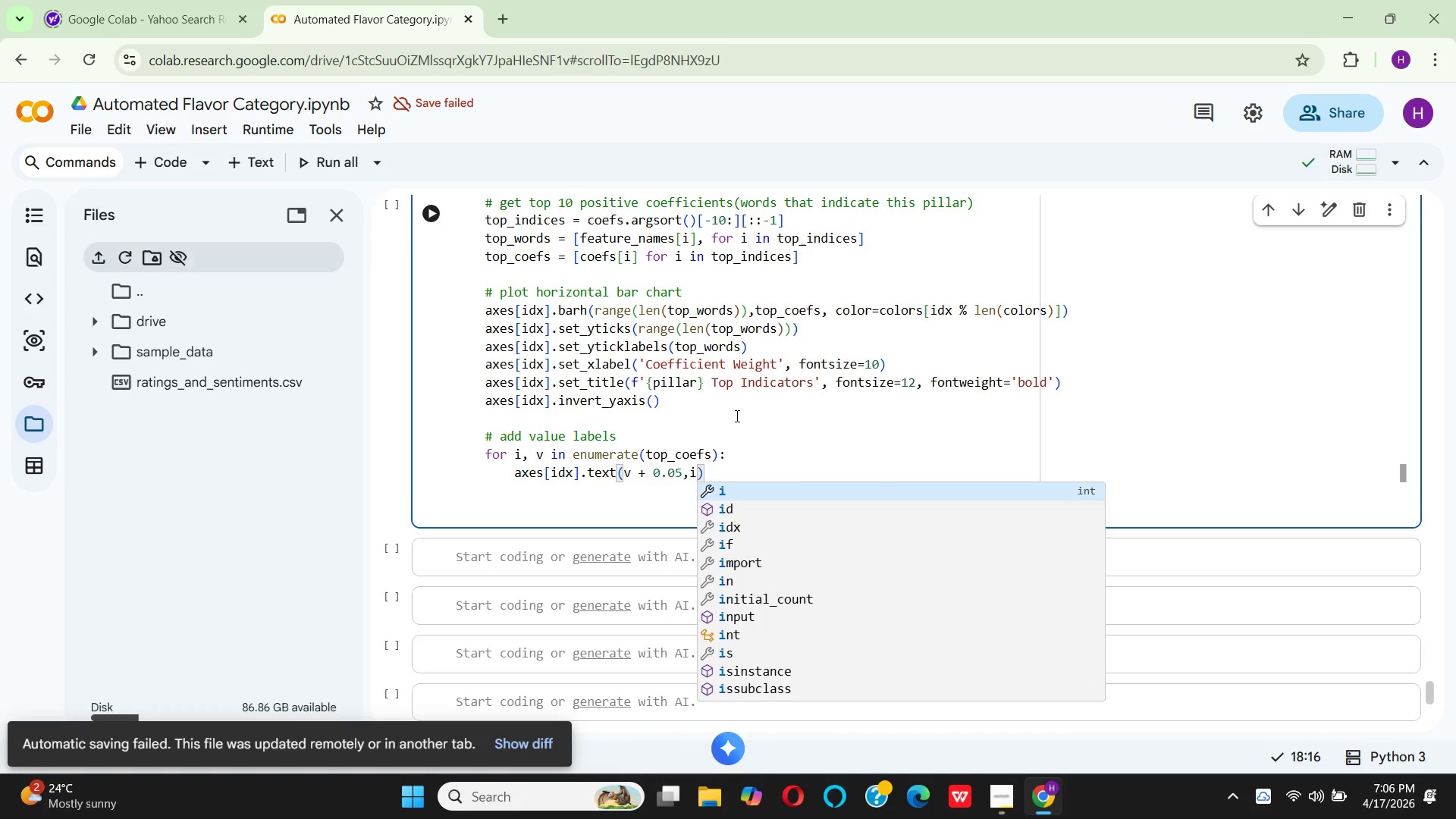 
key(Comma)
 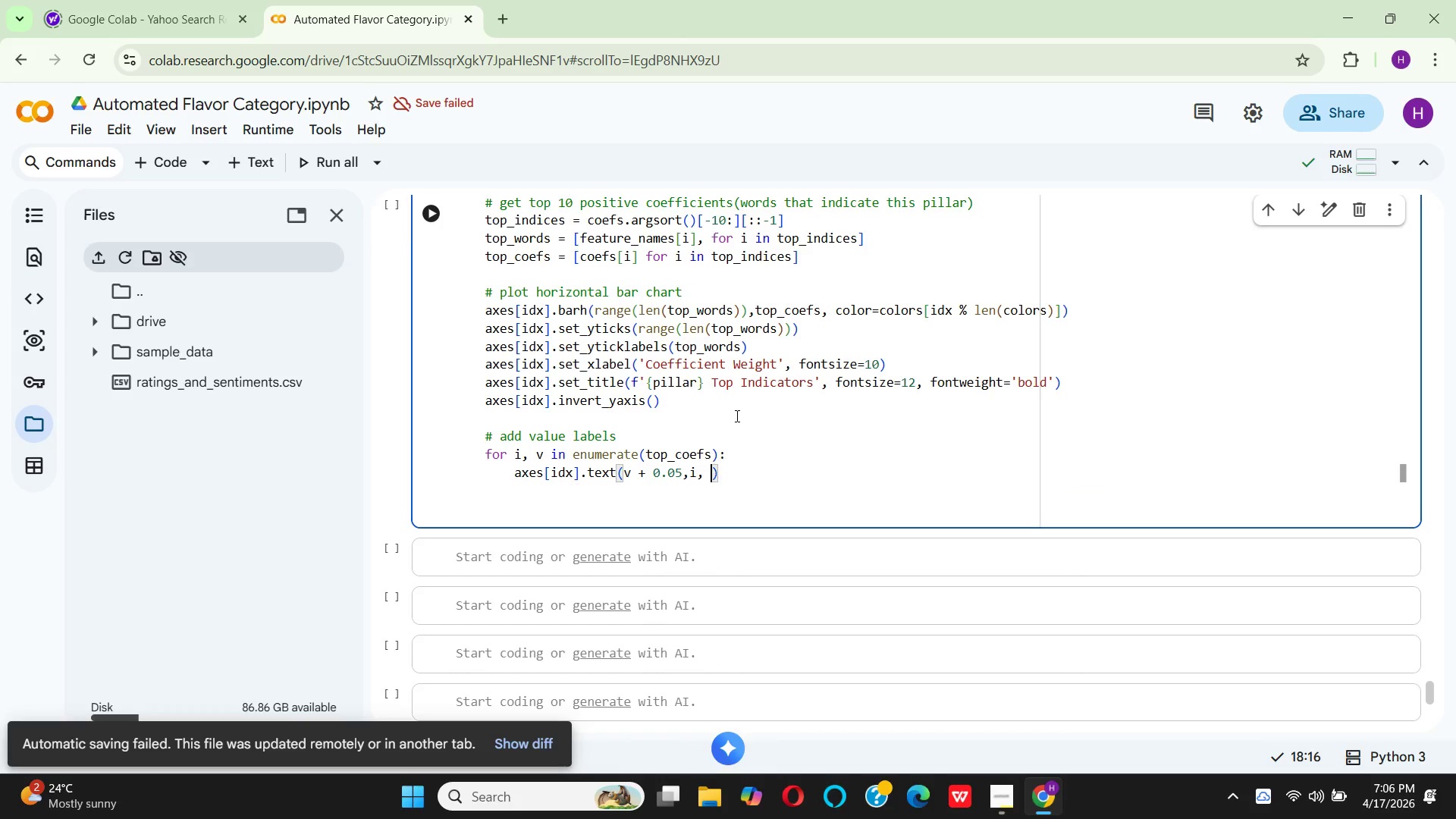 
key(Space)
 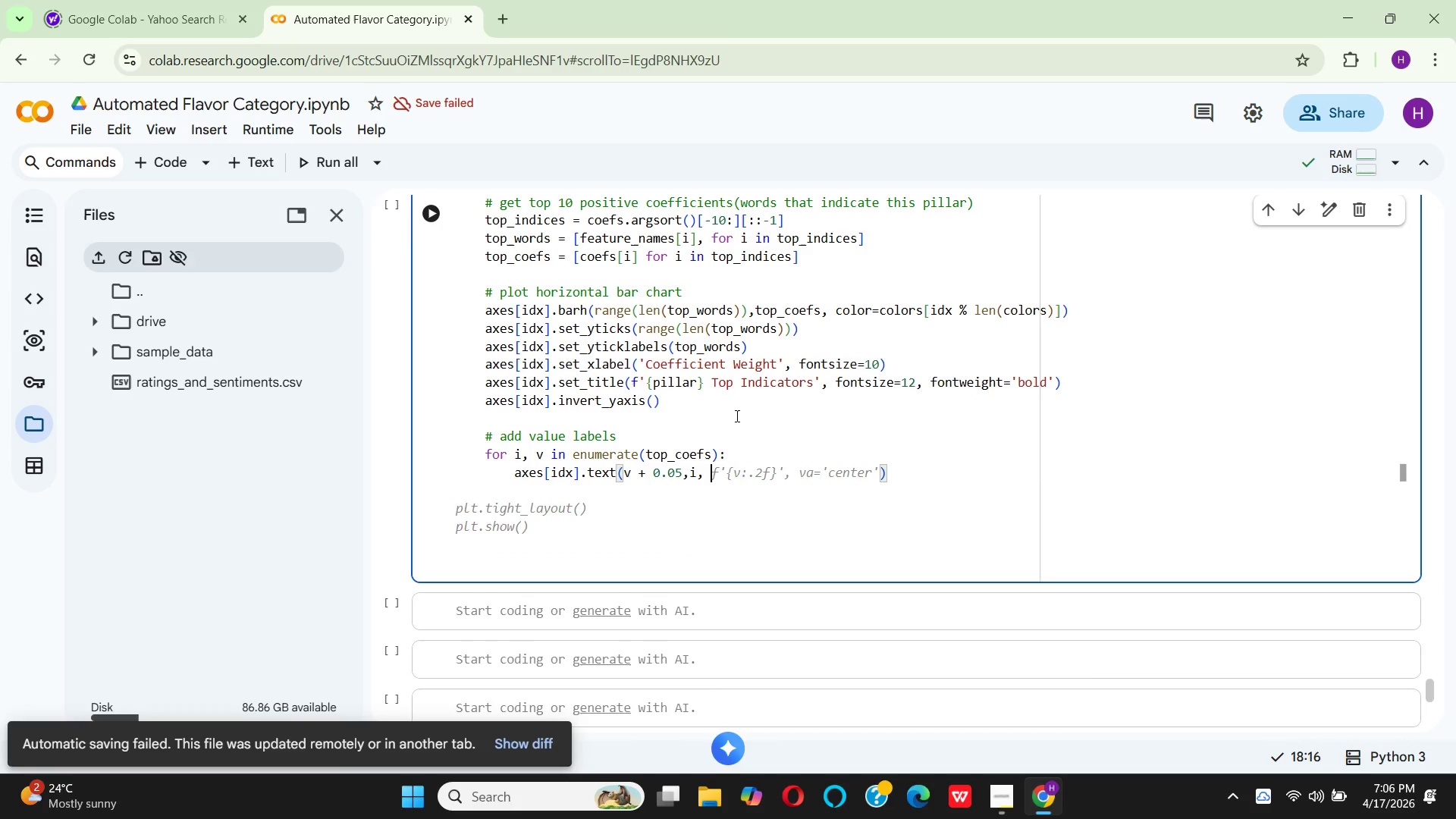 
key(F)
 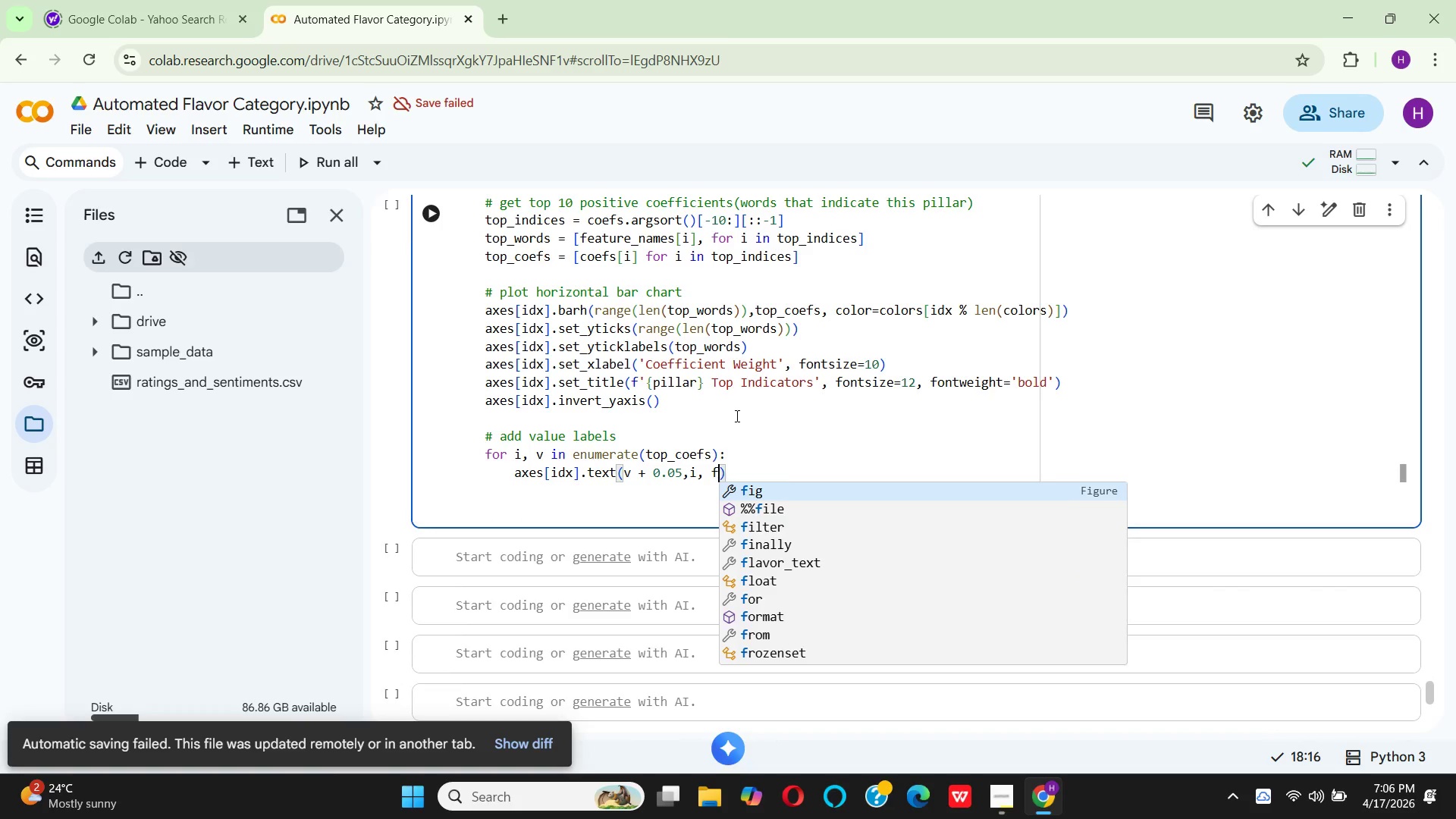 
key(Quote)
 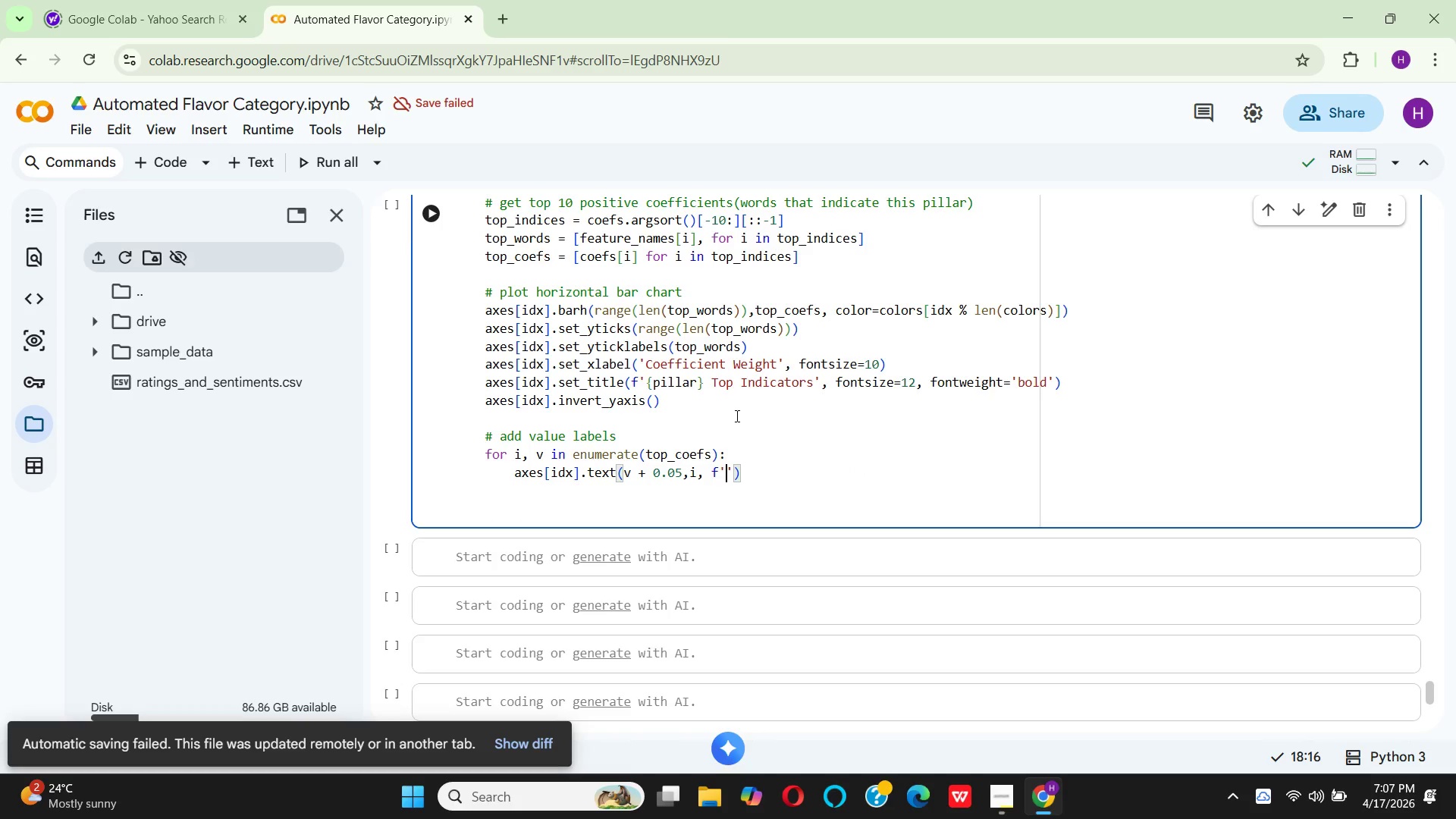 
type({v:.2f)
 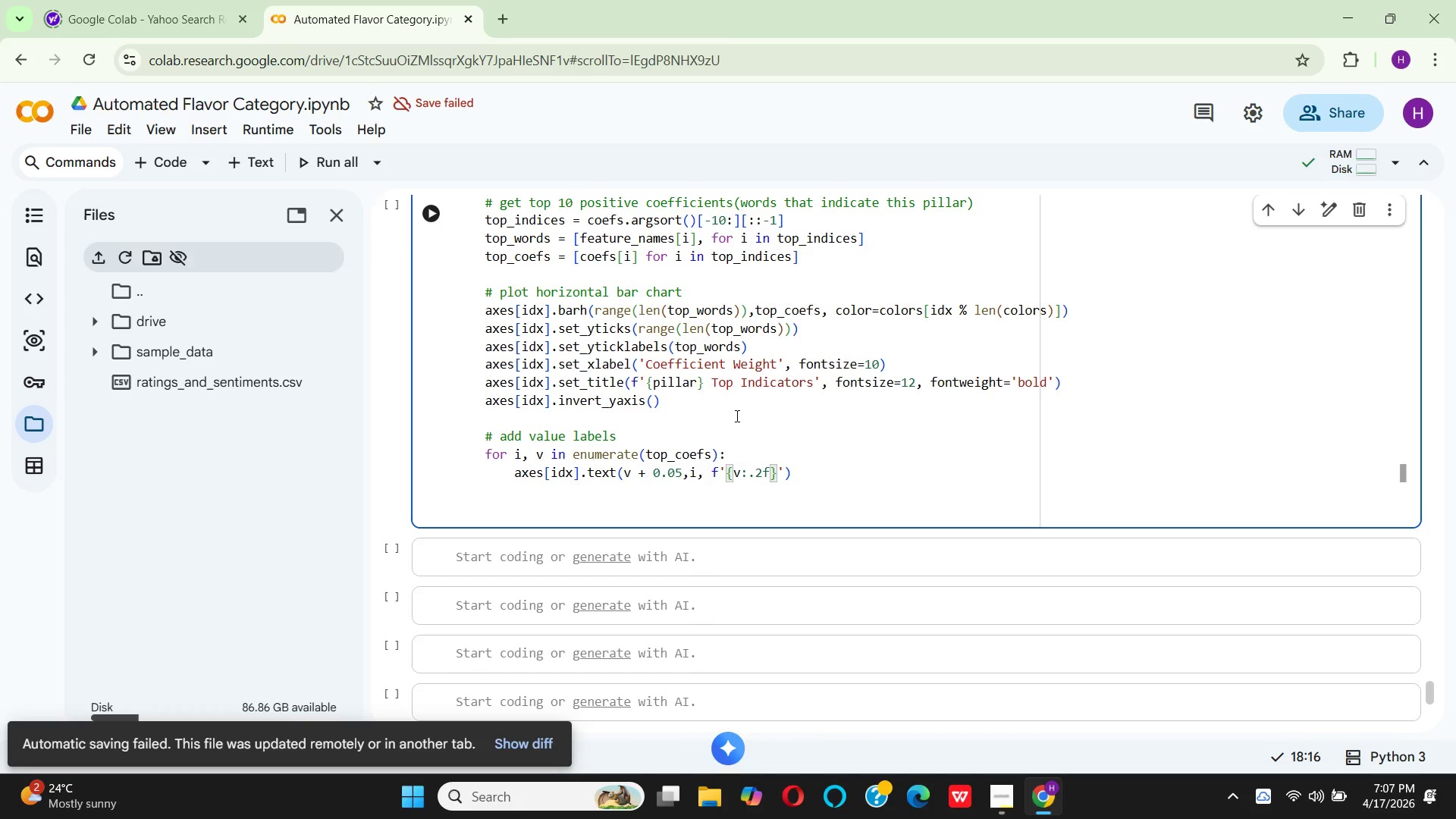 
key(ArrowRight)
 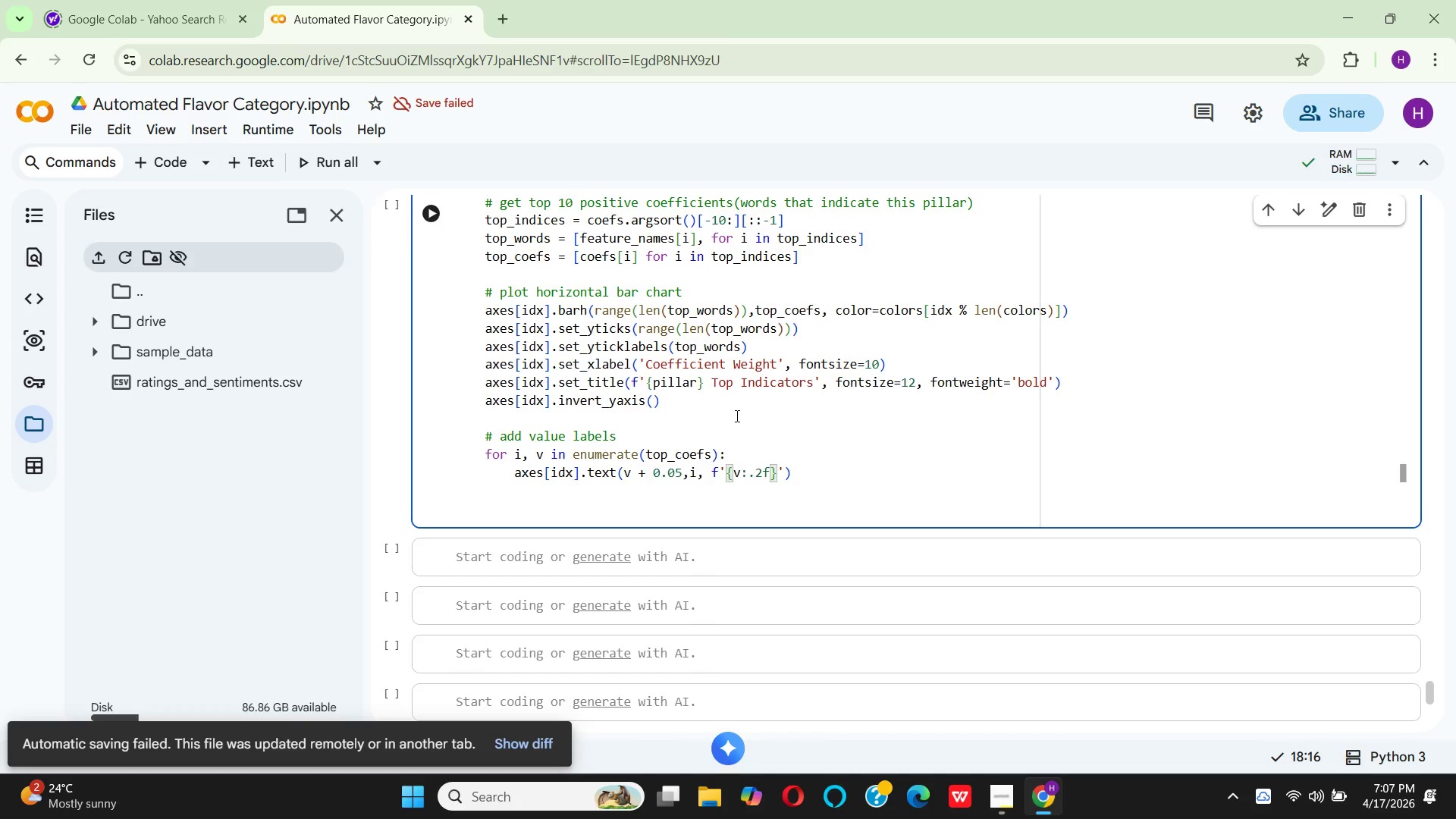 
key(ArrowRight)
 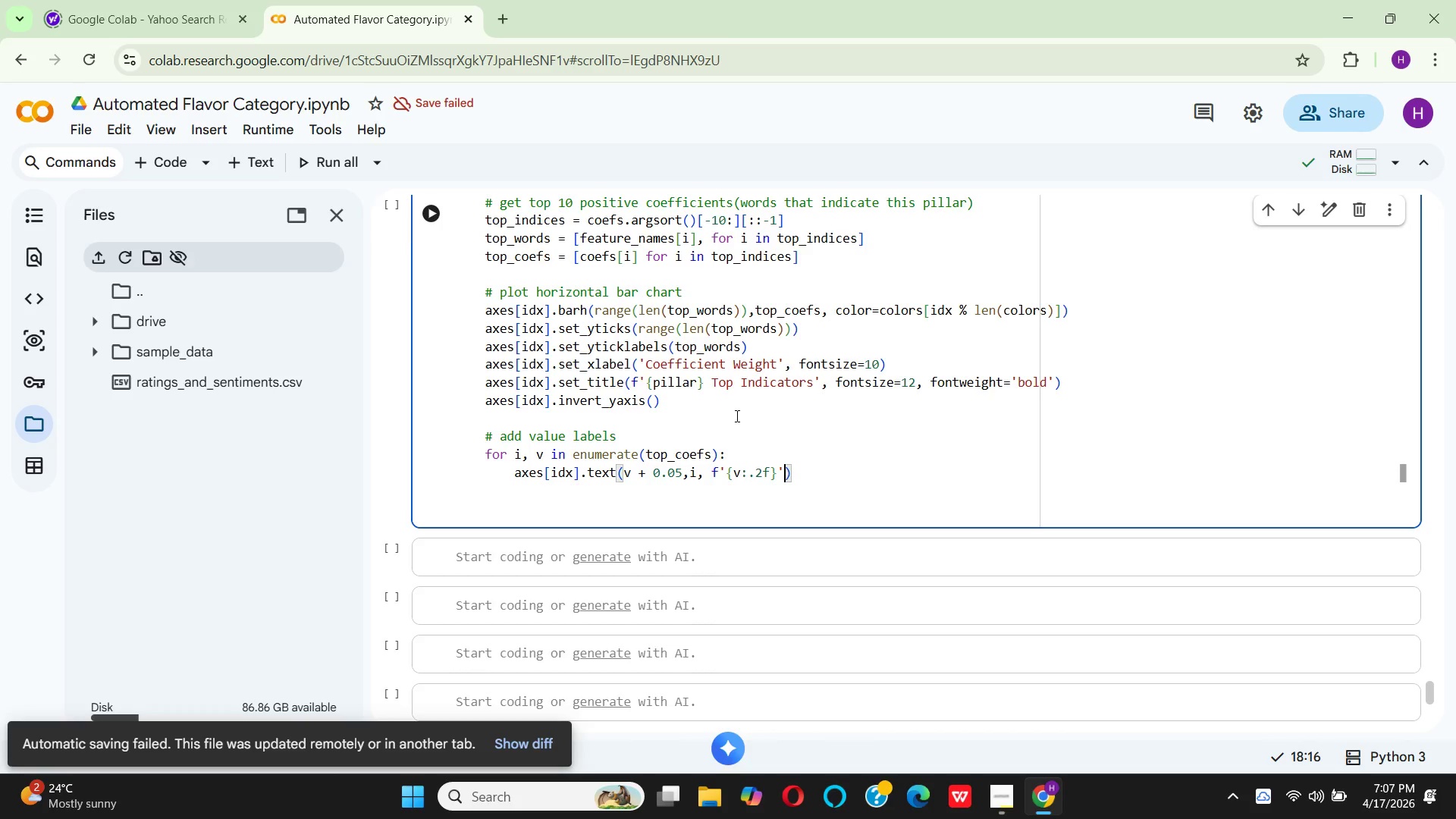 
type(, va='center)
 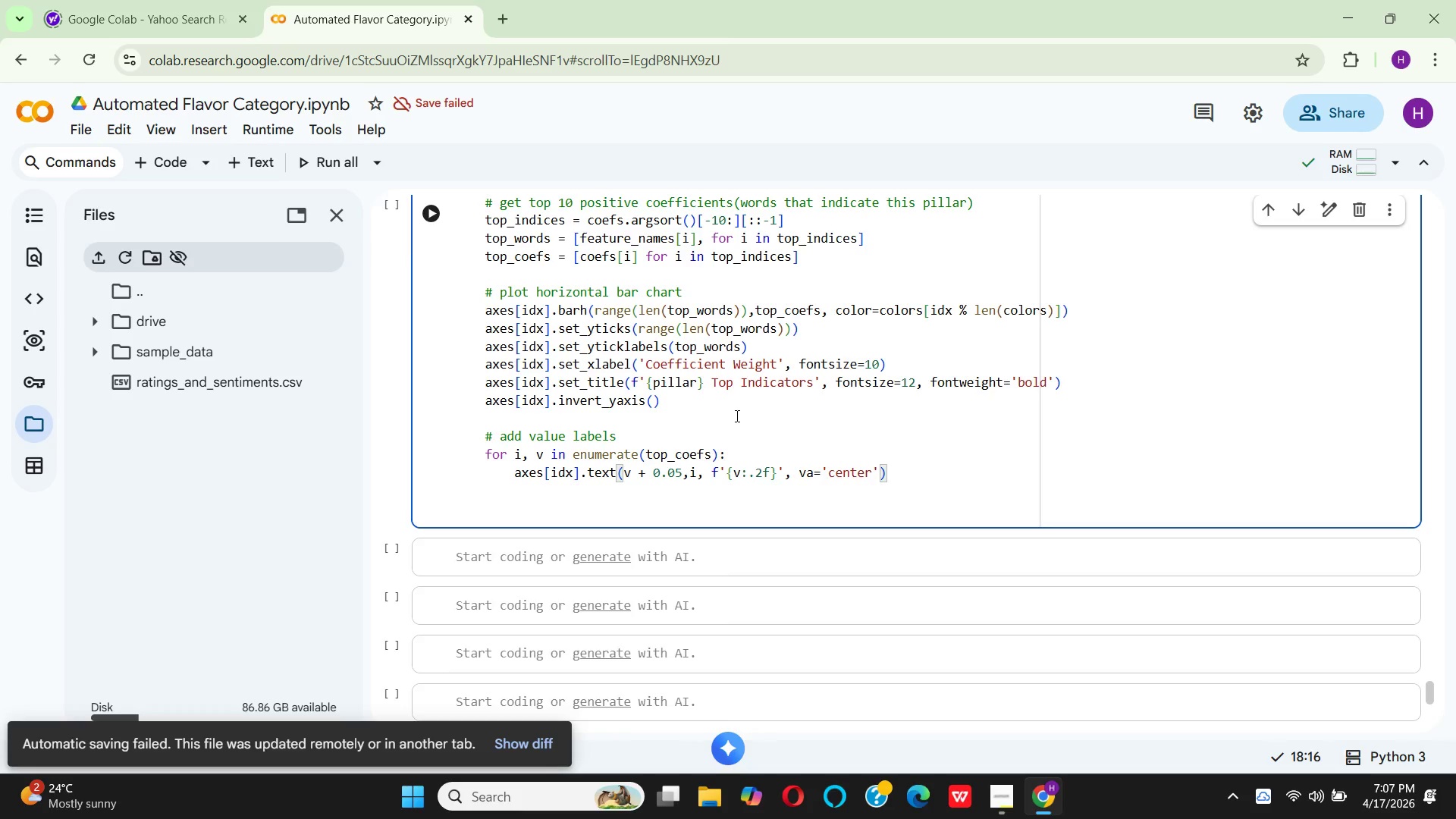 
key(ArrowRight)
 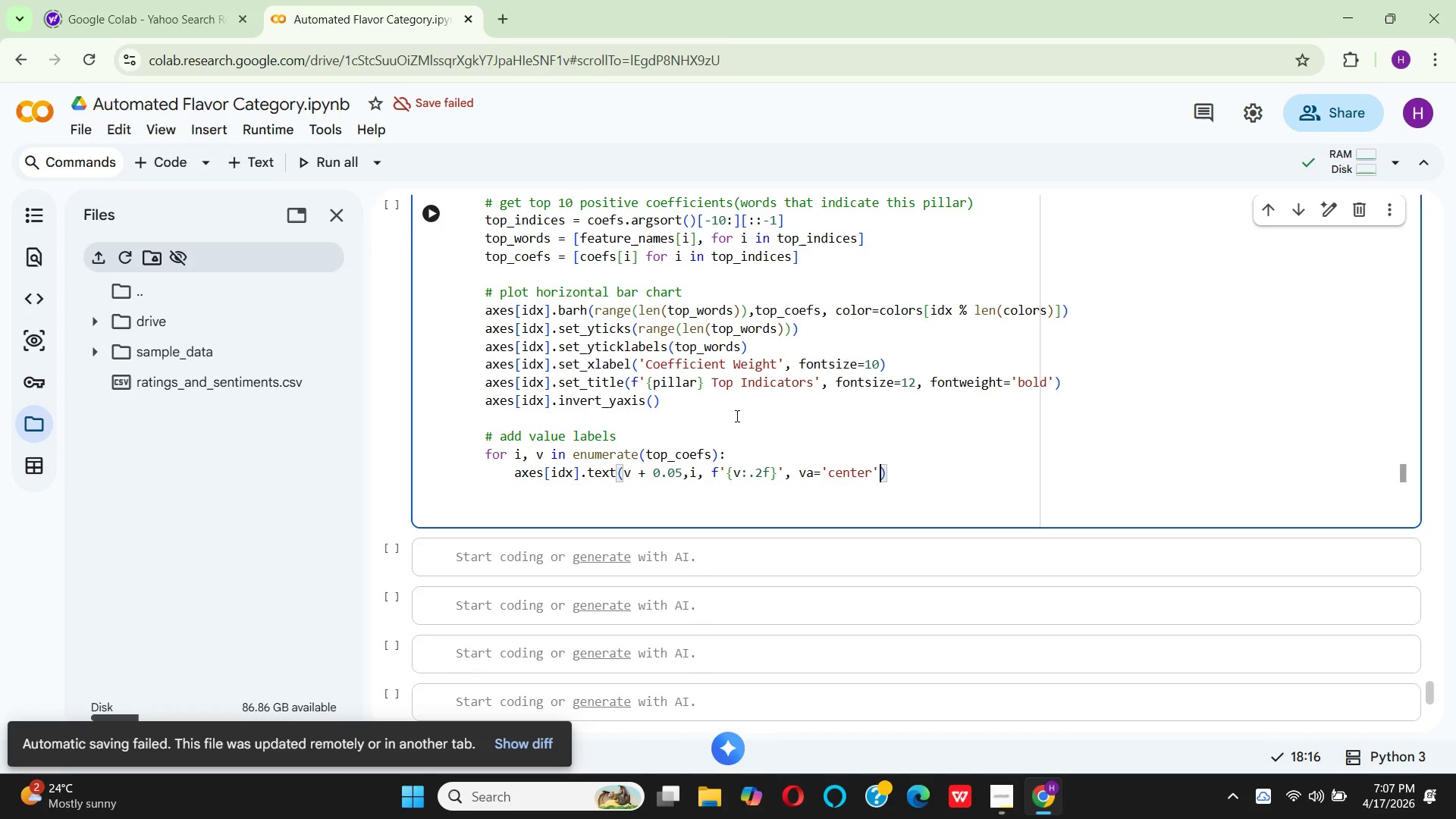 
key(Comma)
 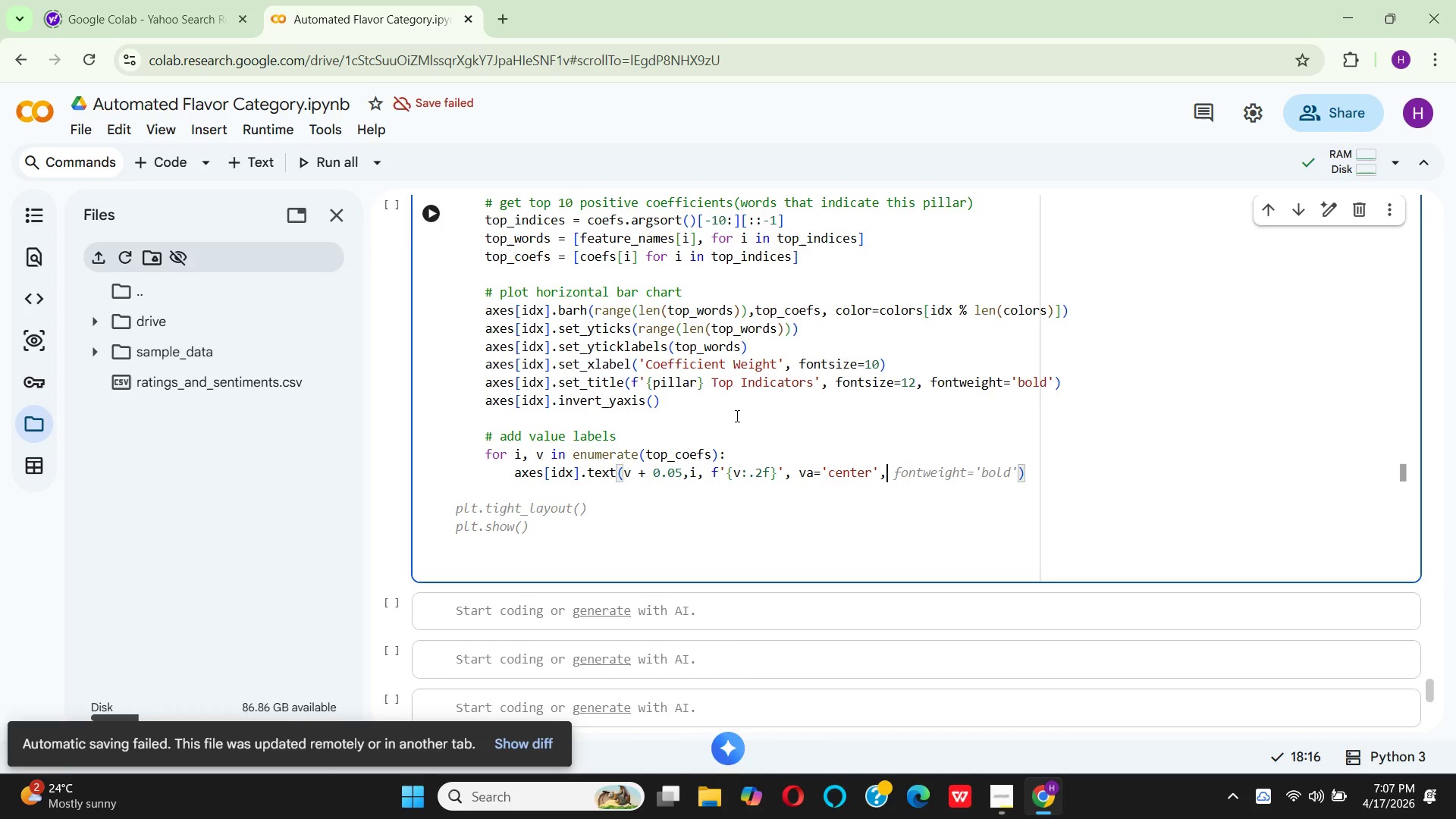 
wait(10.08)
 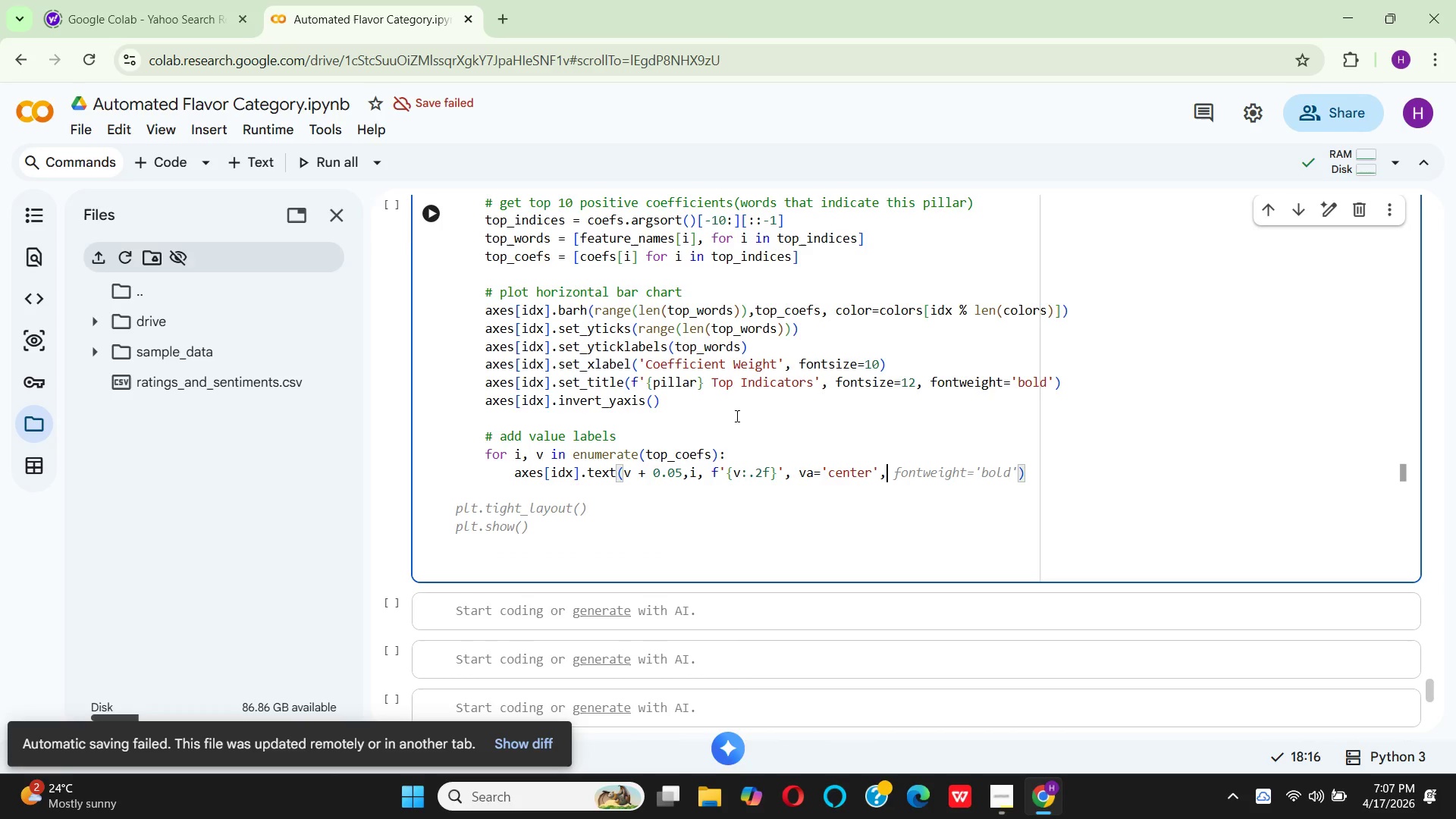 
type( fontsi)
 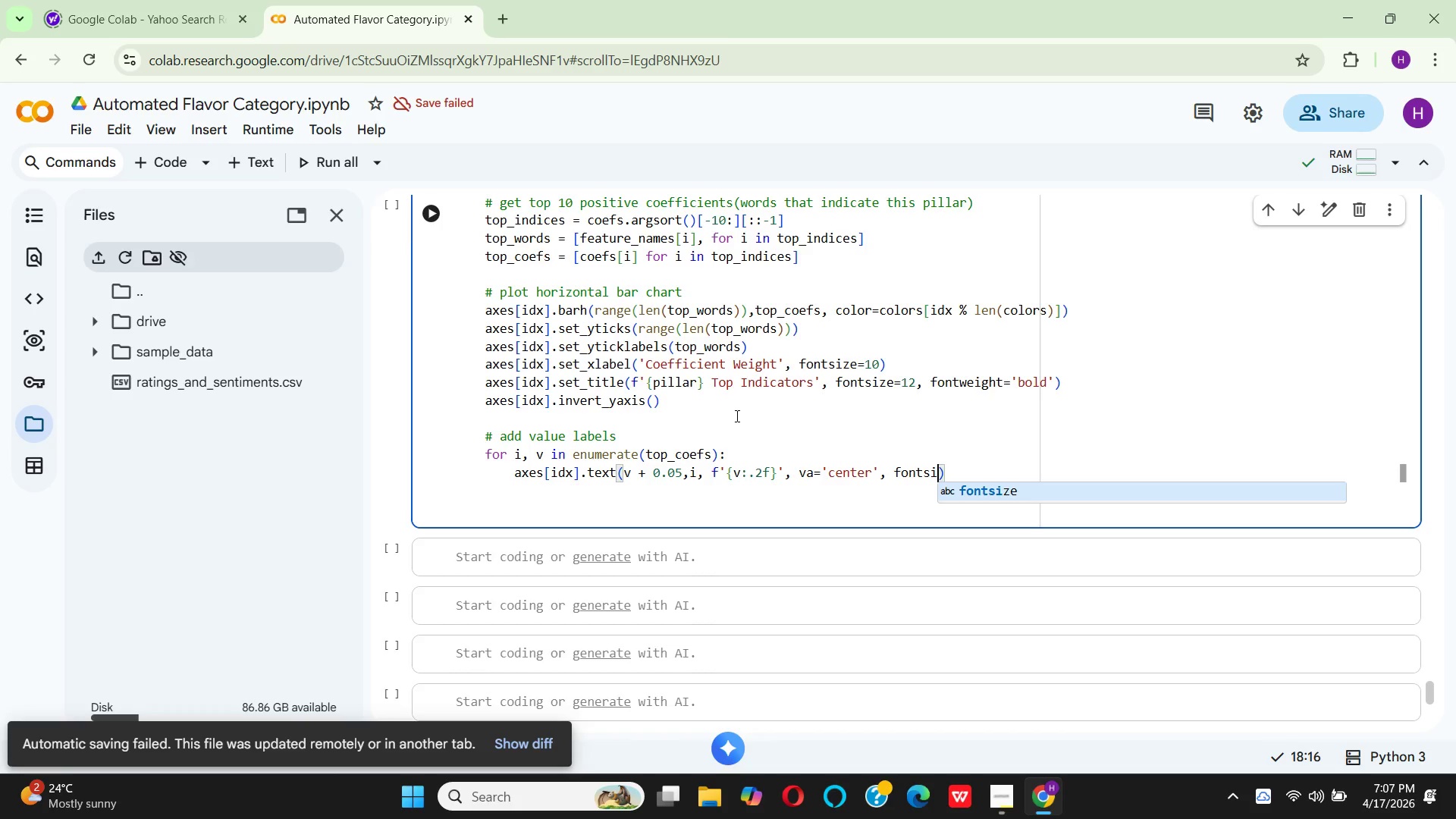 
wait(7.92)
 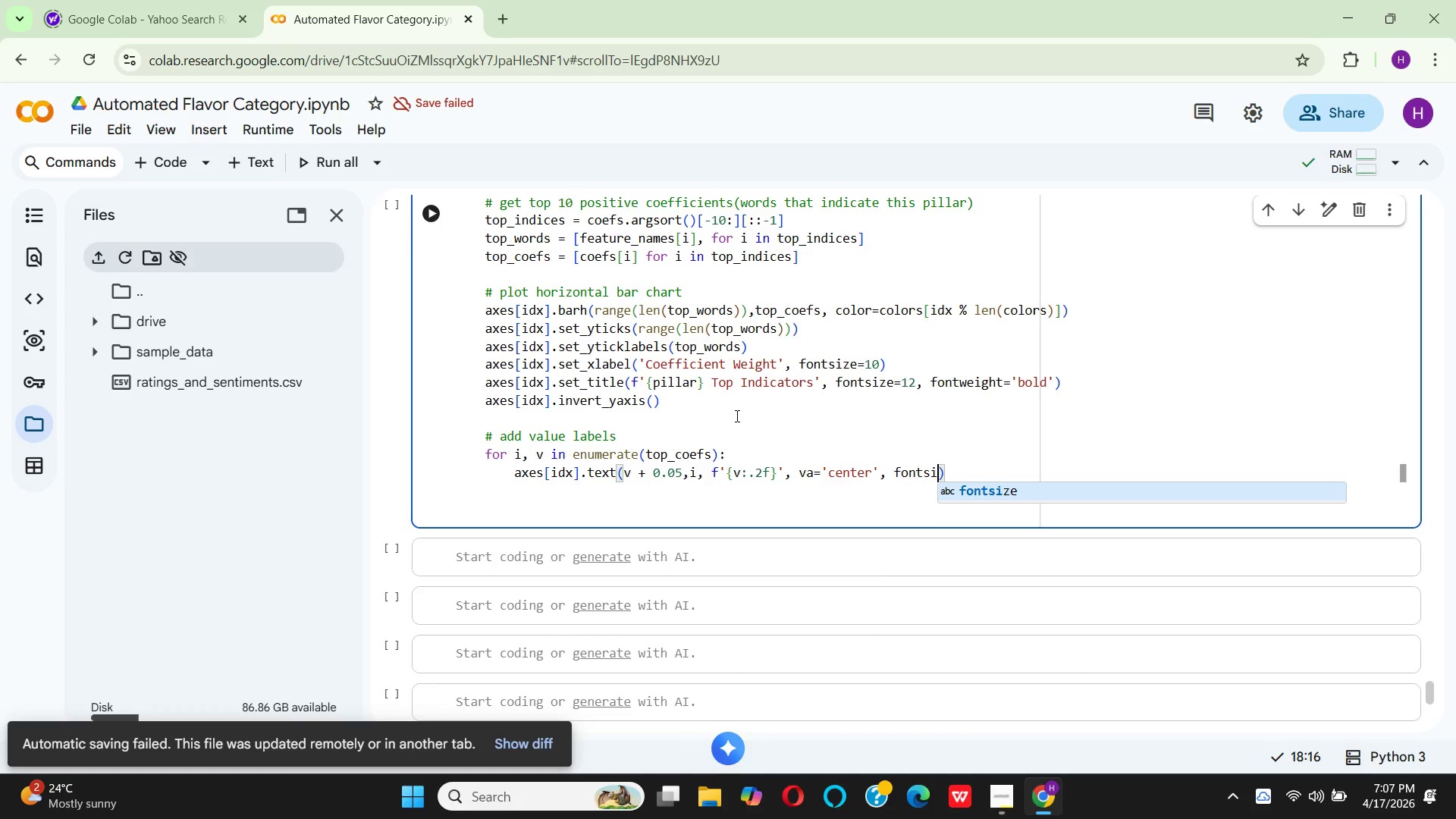 
key(Enter)
 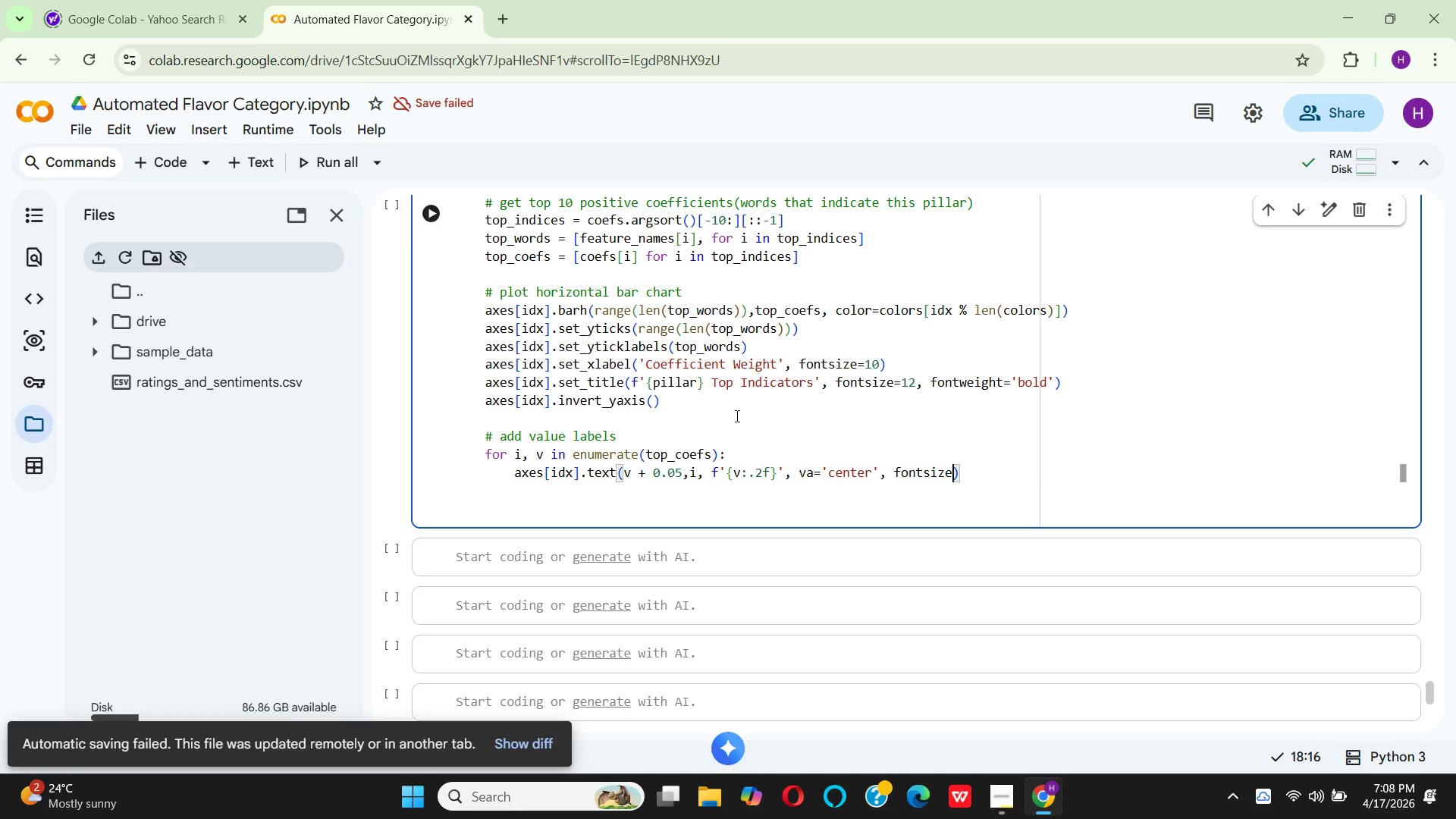 
key(Equal)
 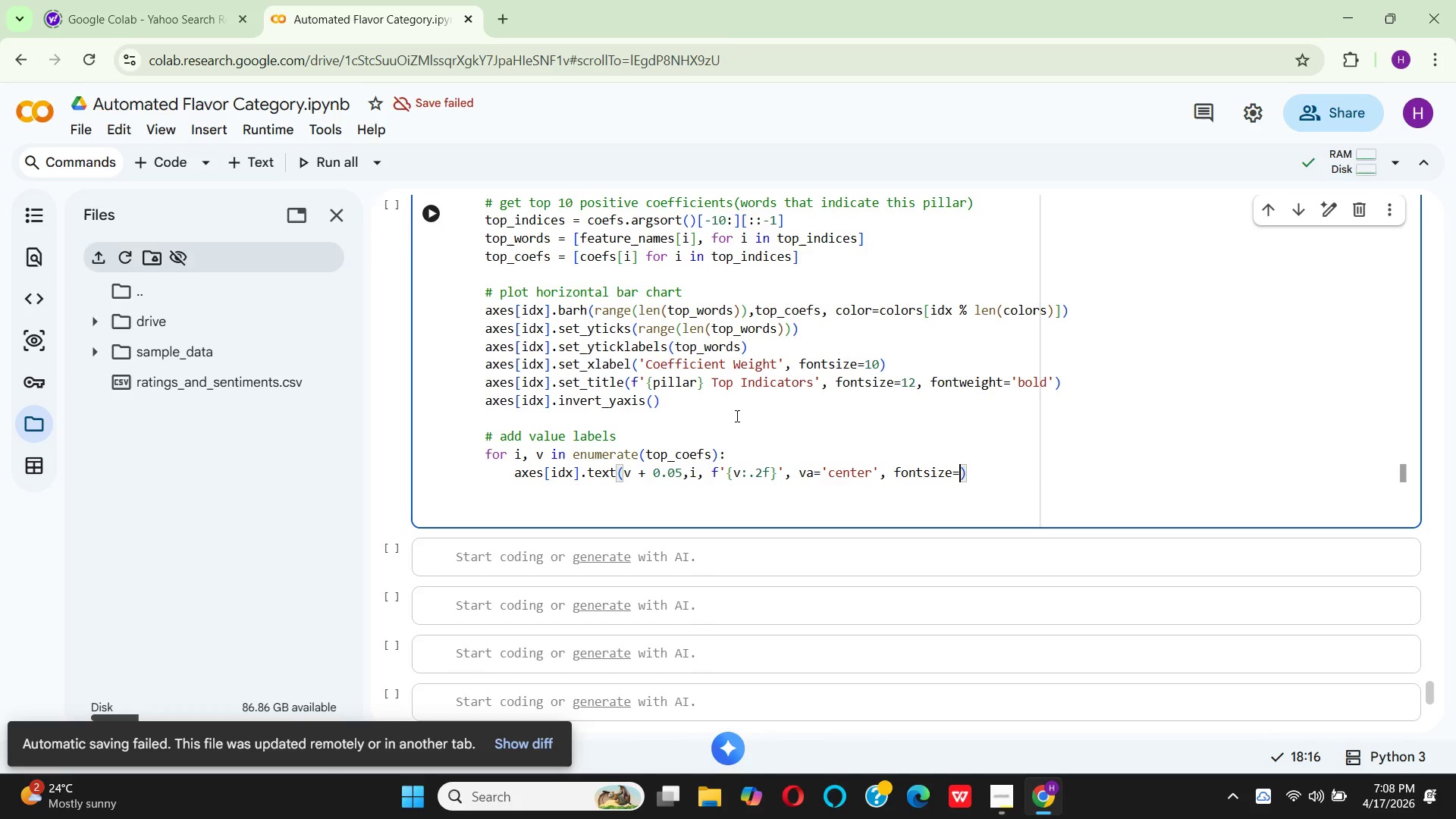 
key(9)
 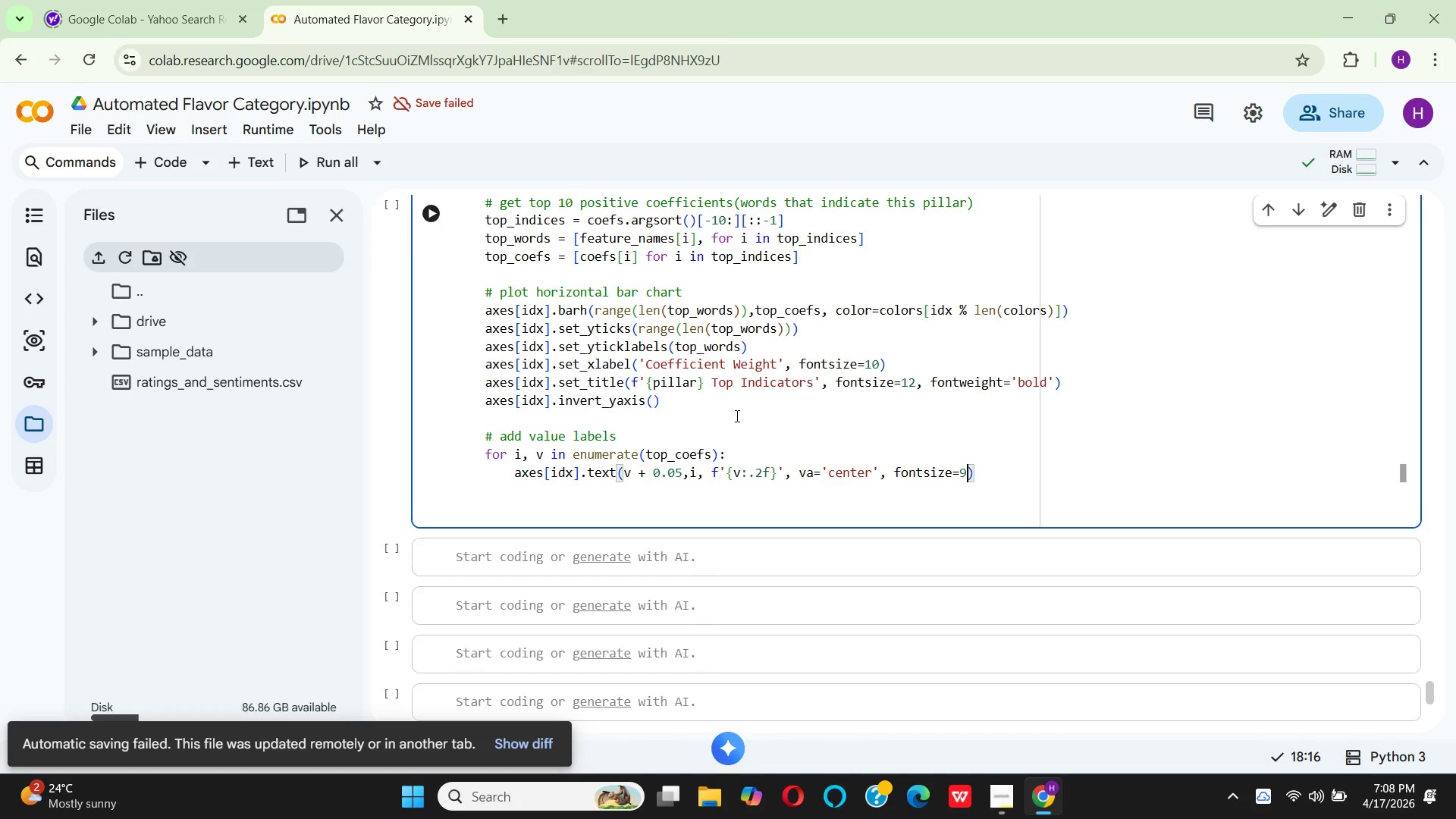 
key(ArrowRight)
 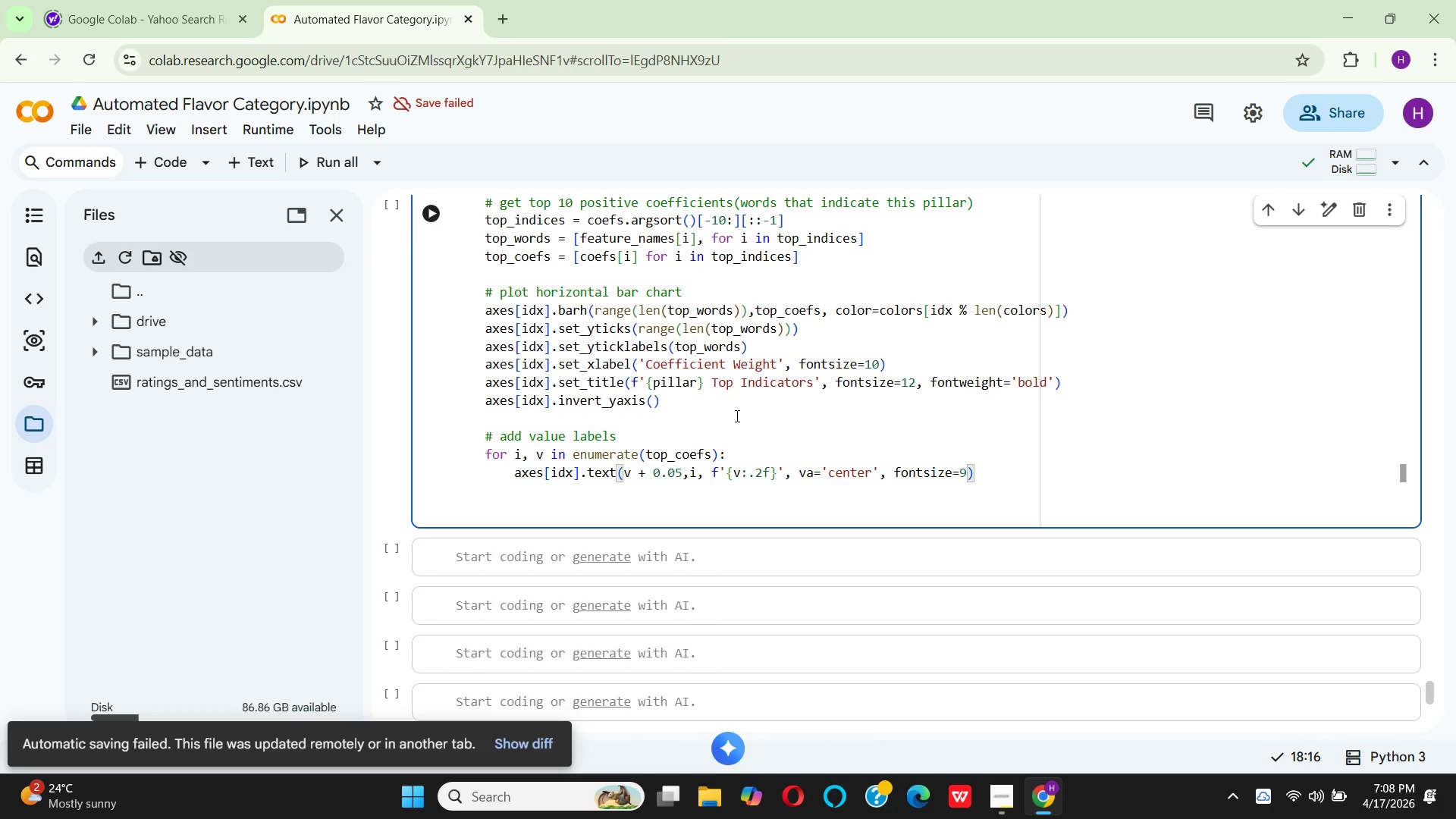 
key(Enter)
 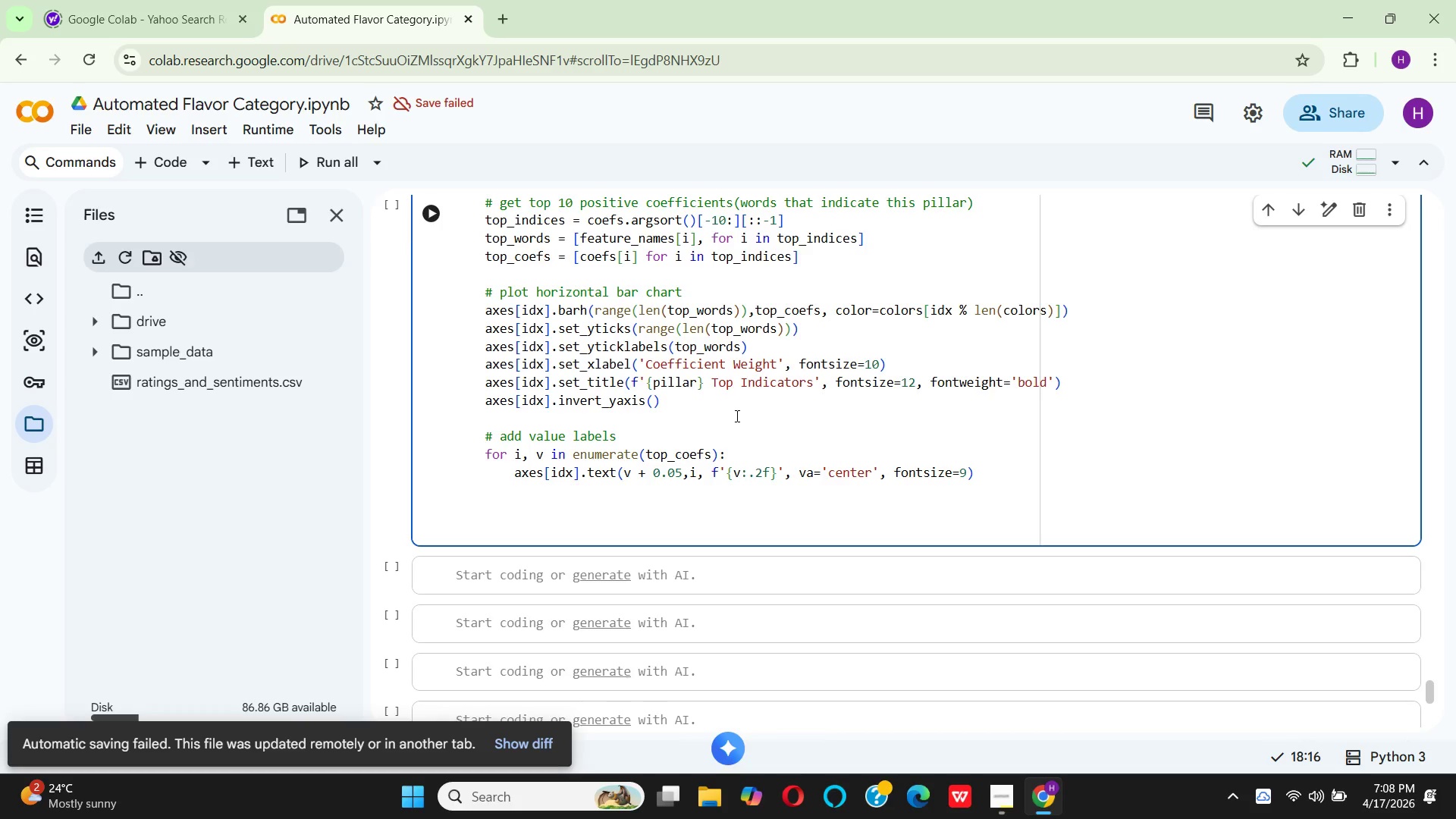 
wait(5.06)
 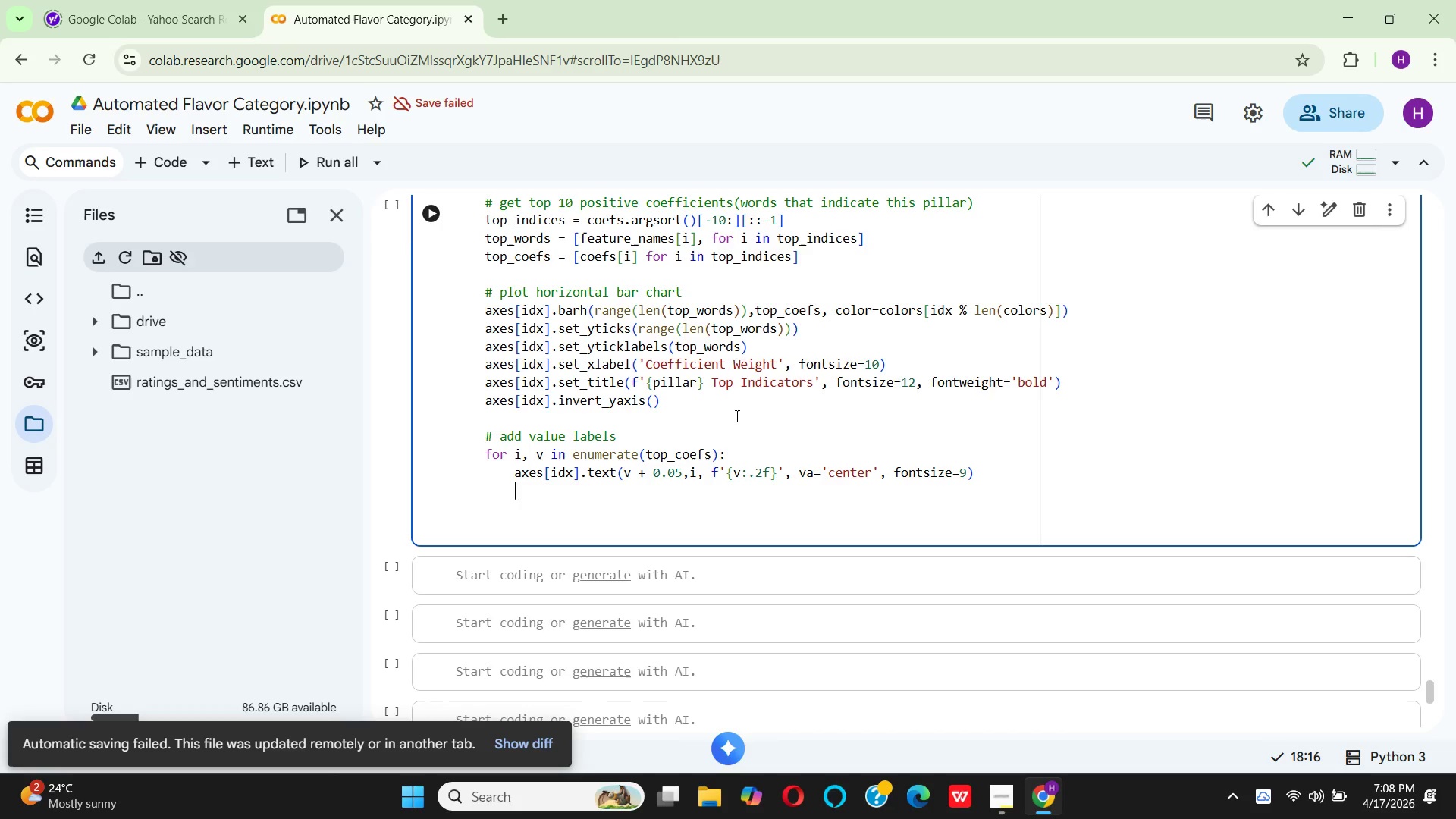 
key(Enter)
 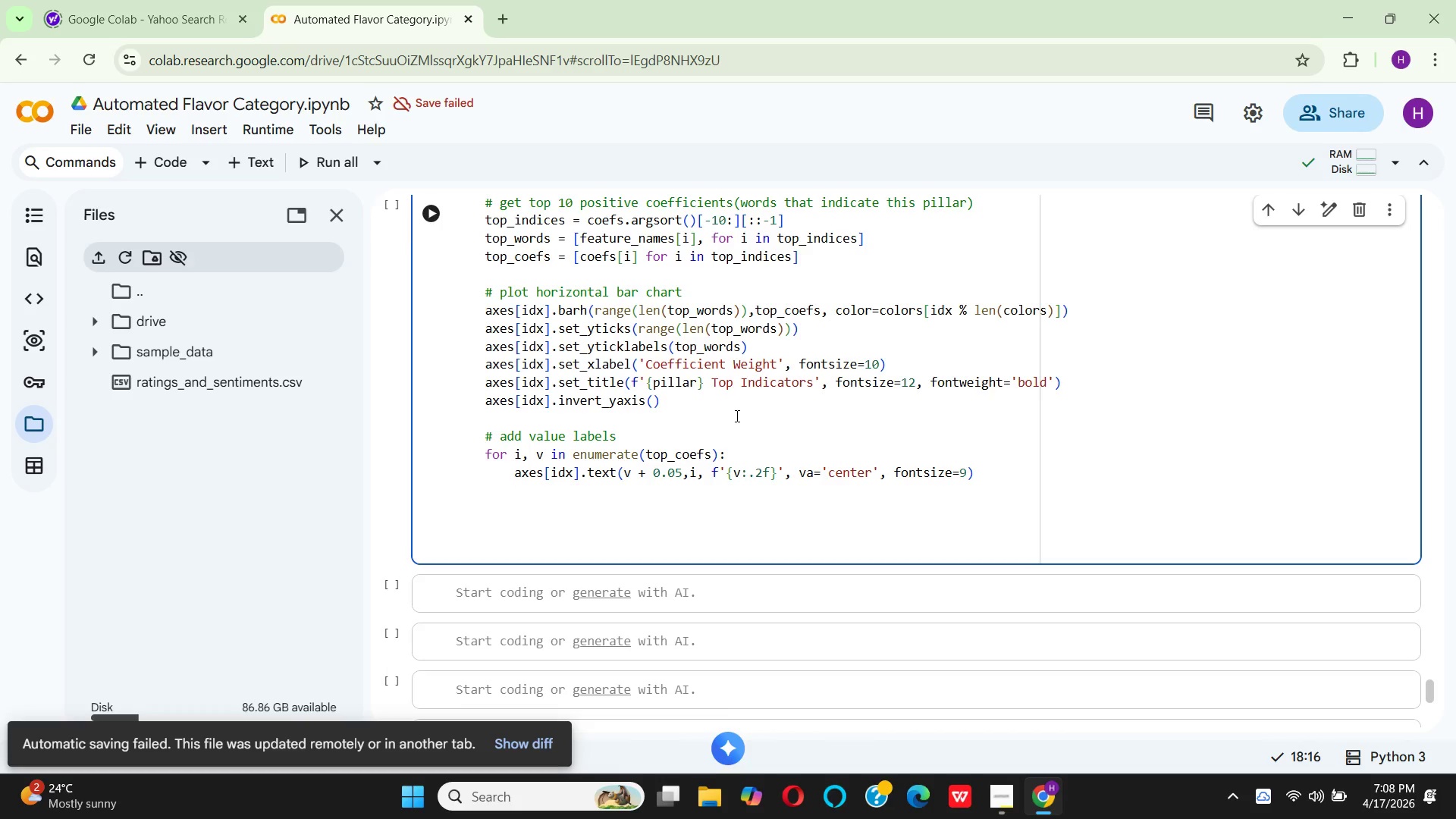 
key(Backspace)
 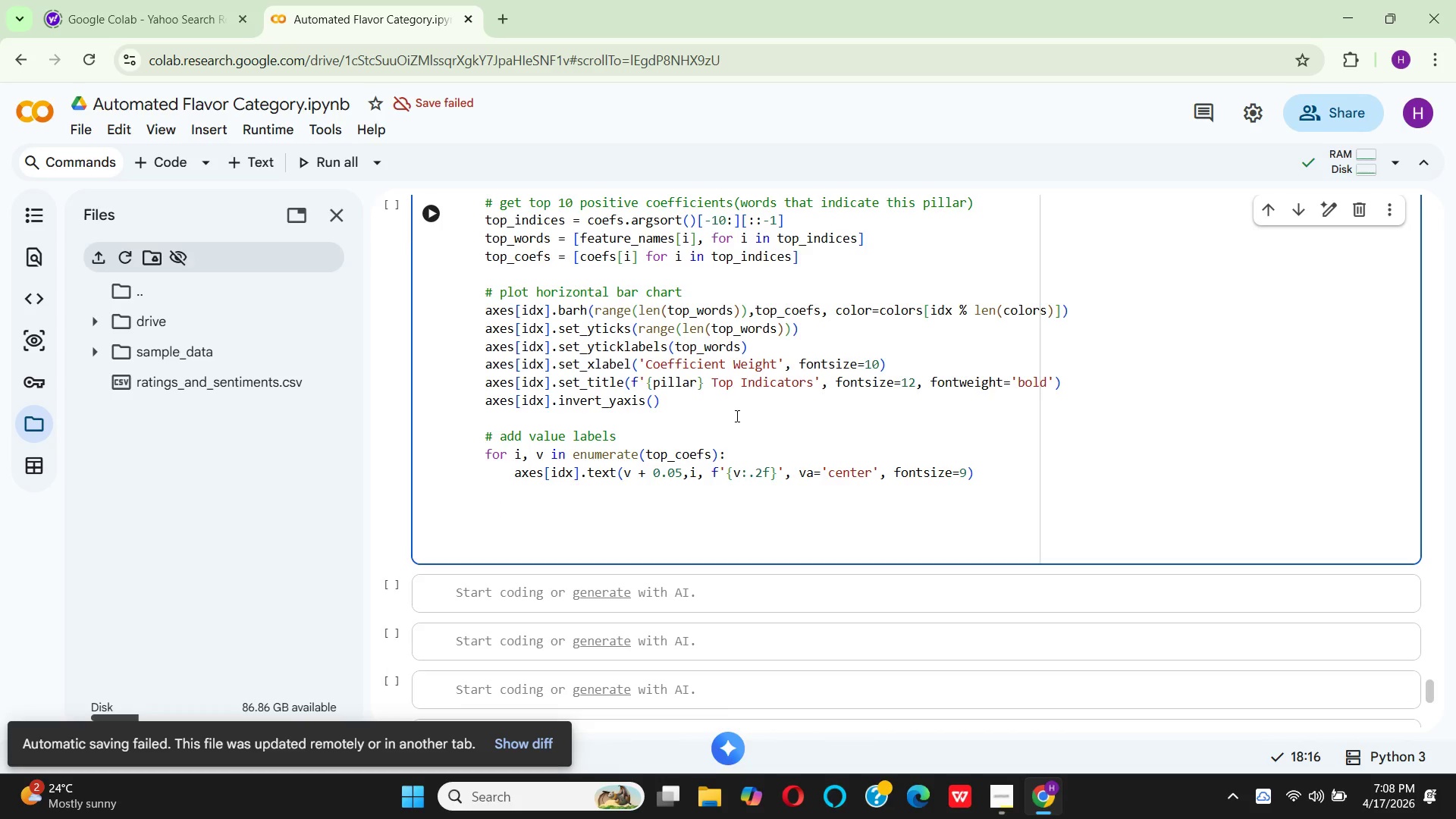 
key(Backspace)
 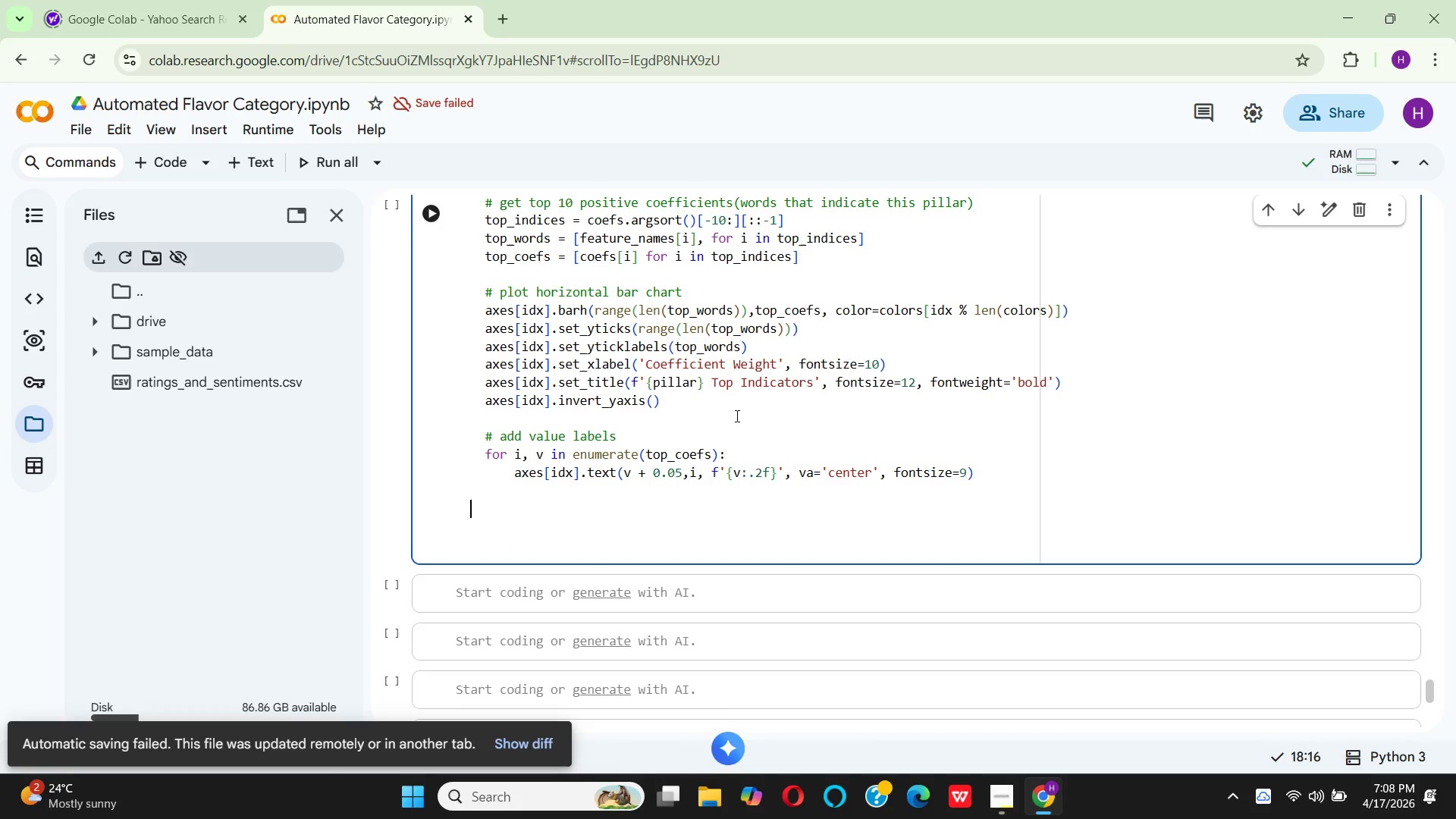 
key(Backspace)
 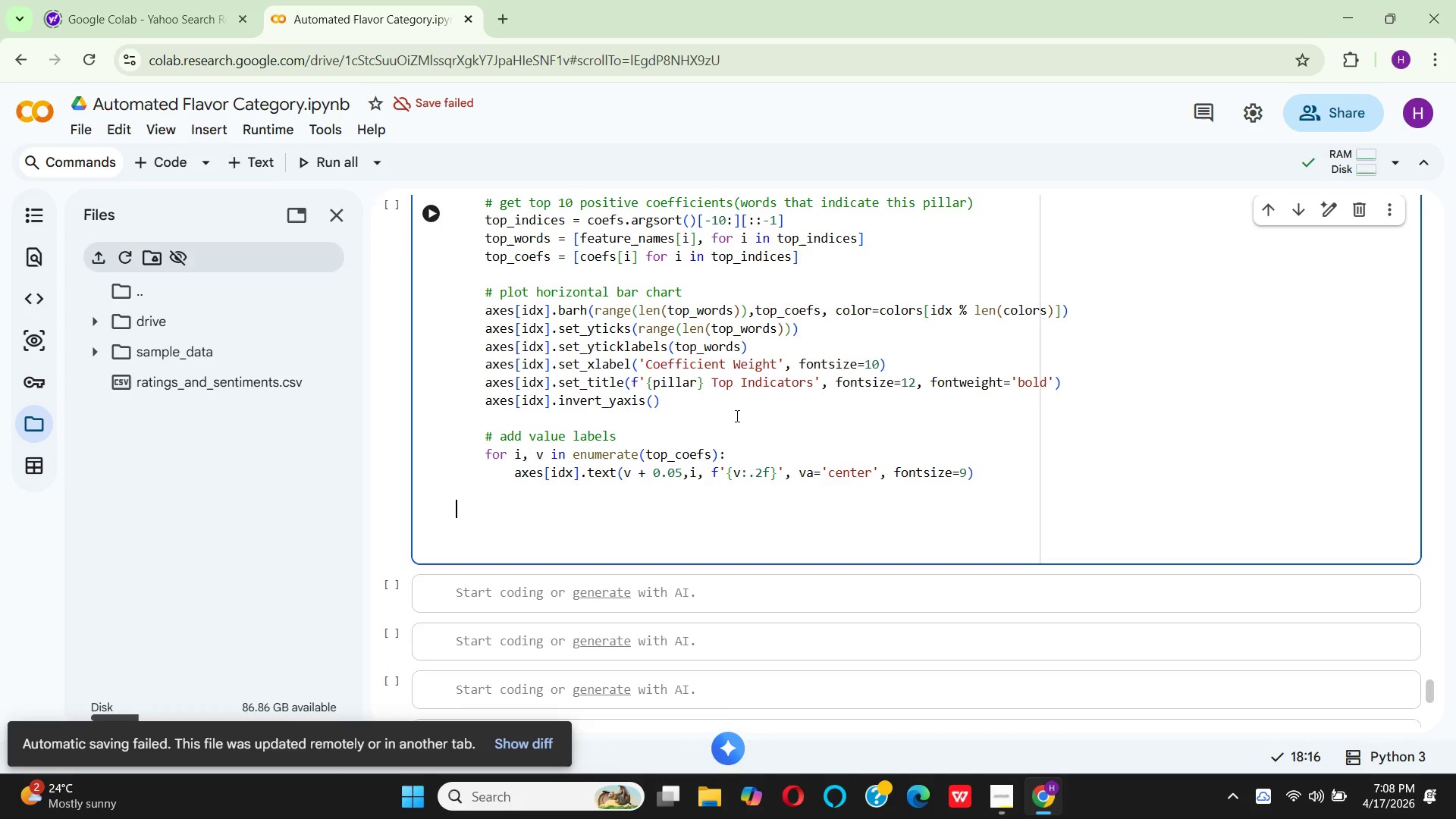 
key(Backspace)
 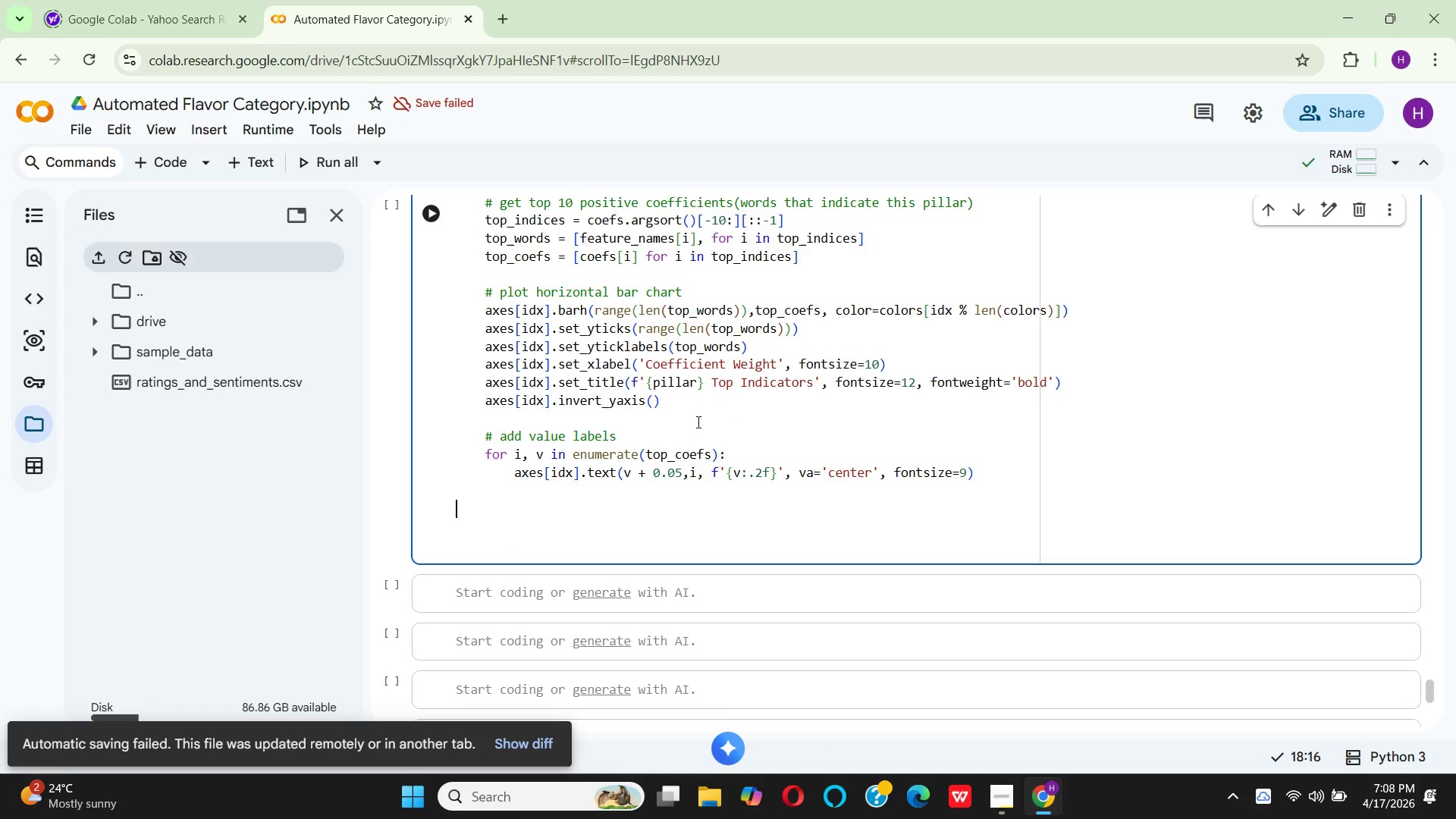 
key(Backspace)
type(plt)
 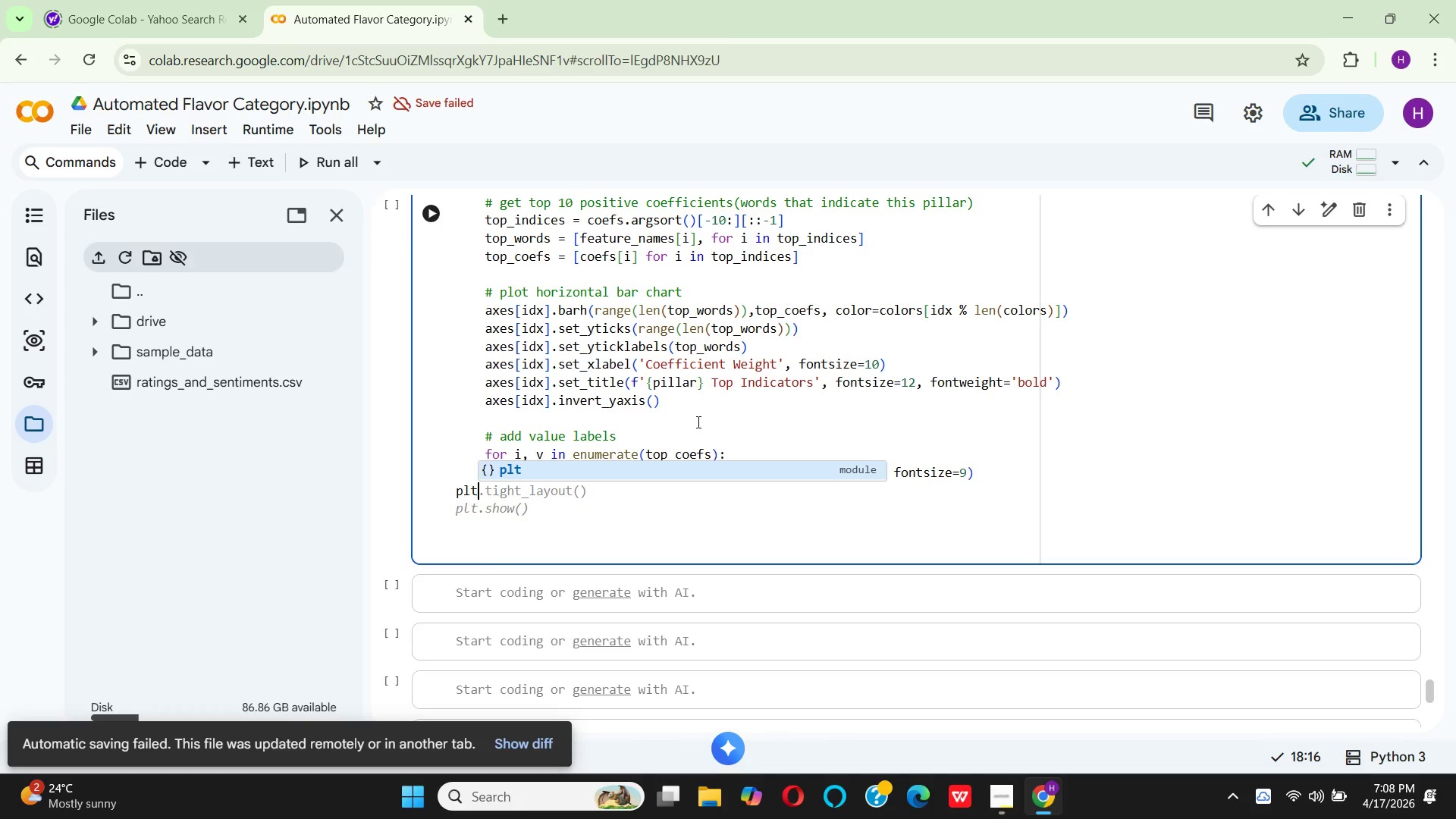 
type(.tight_)
 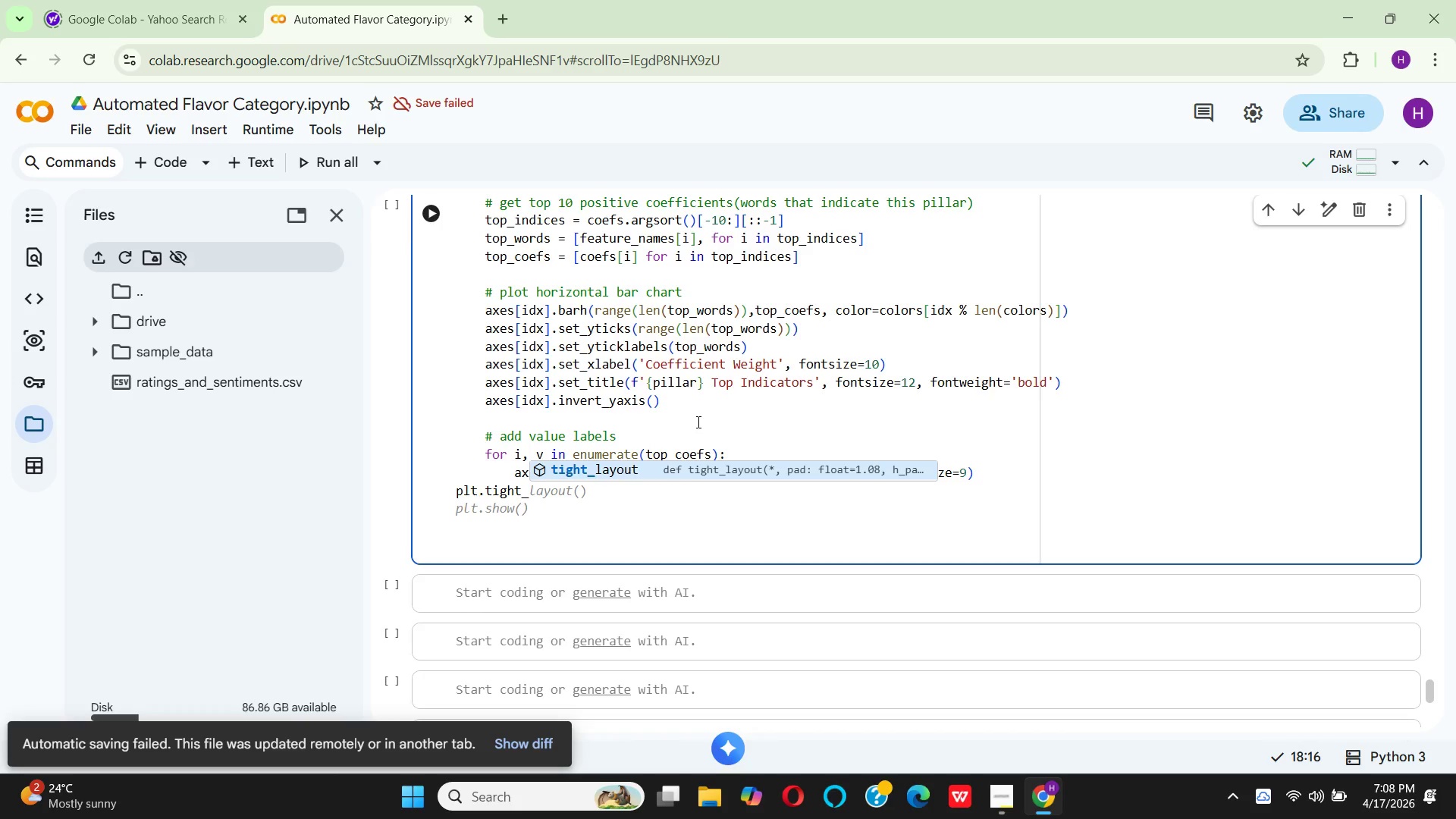 
key(Enter)
 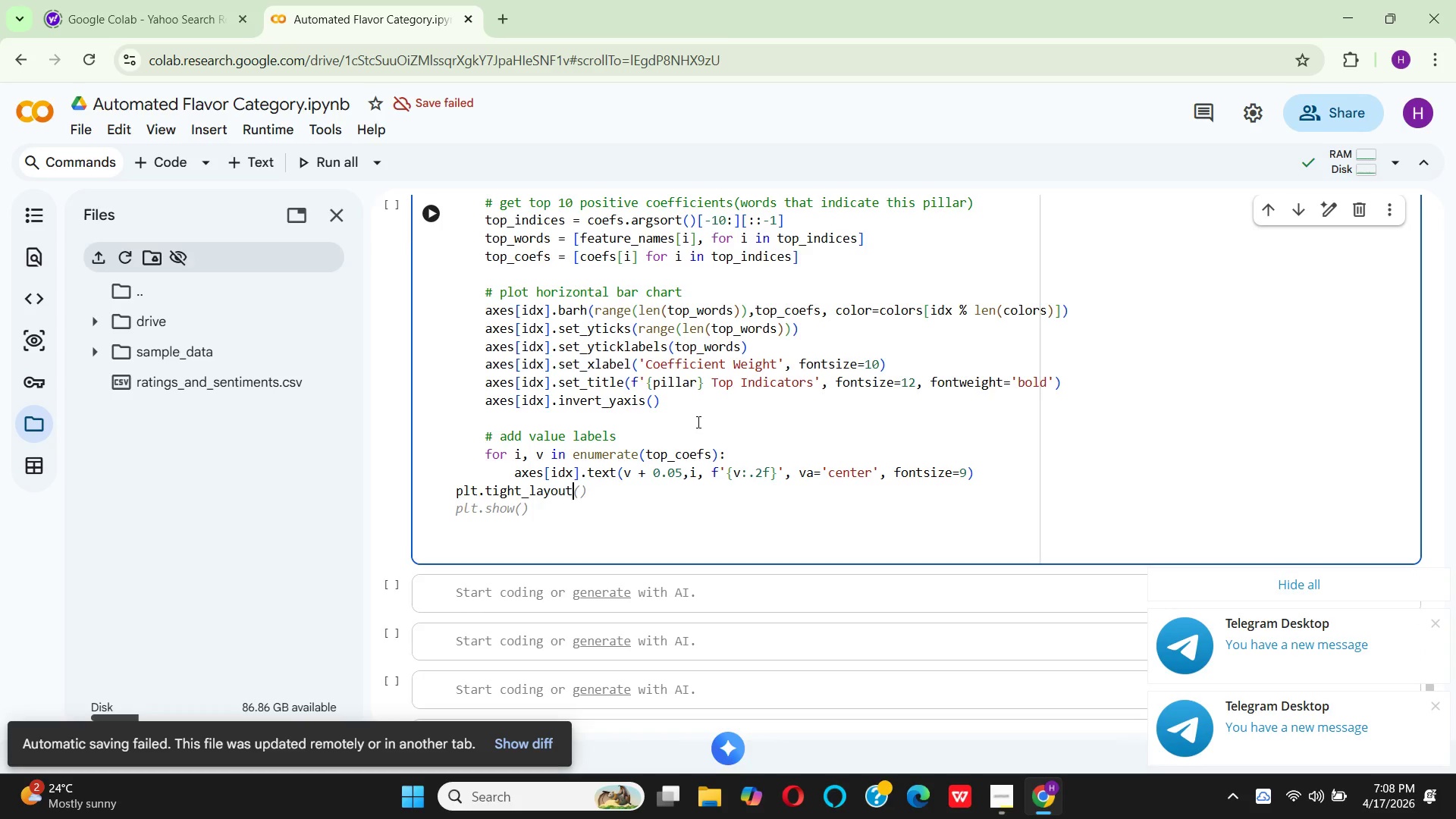 
key(Shift+9)
 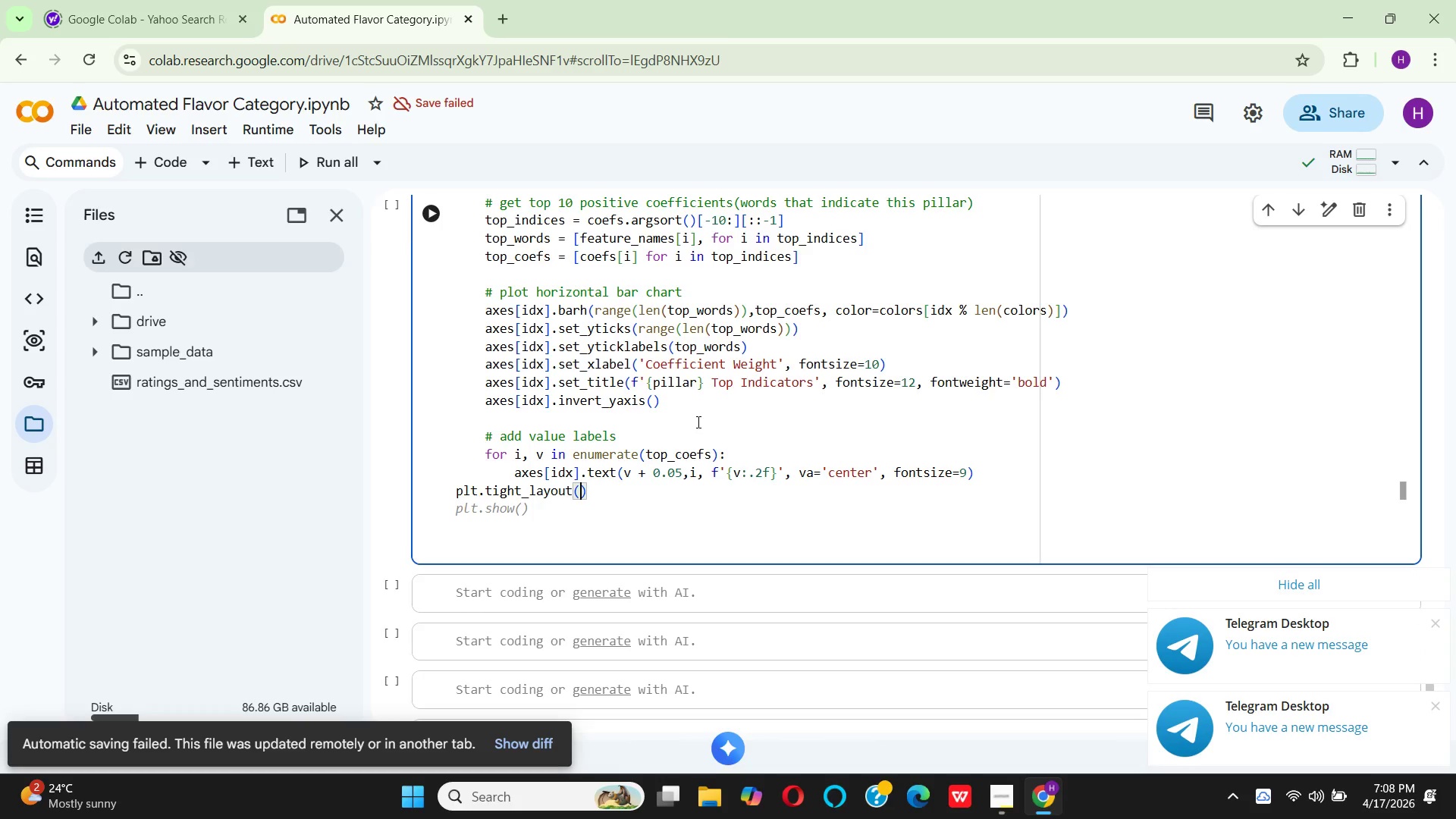 
key(ArrowRight)
 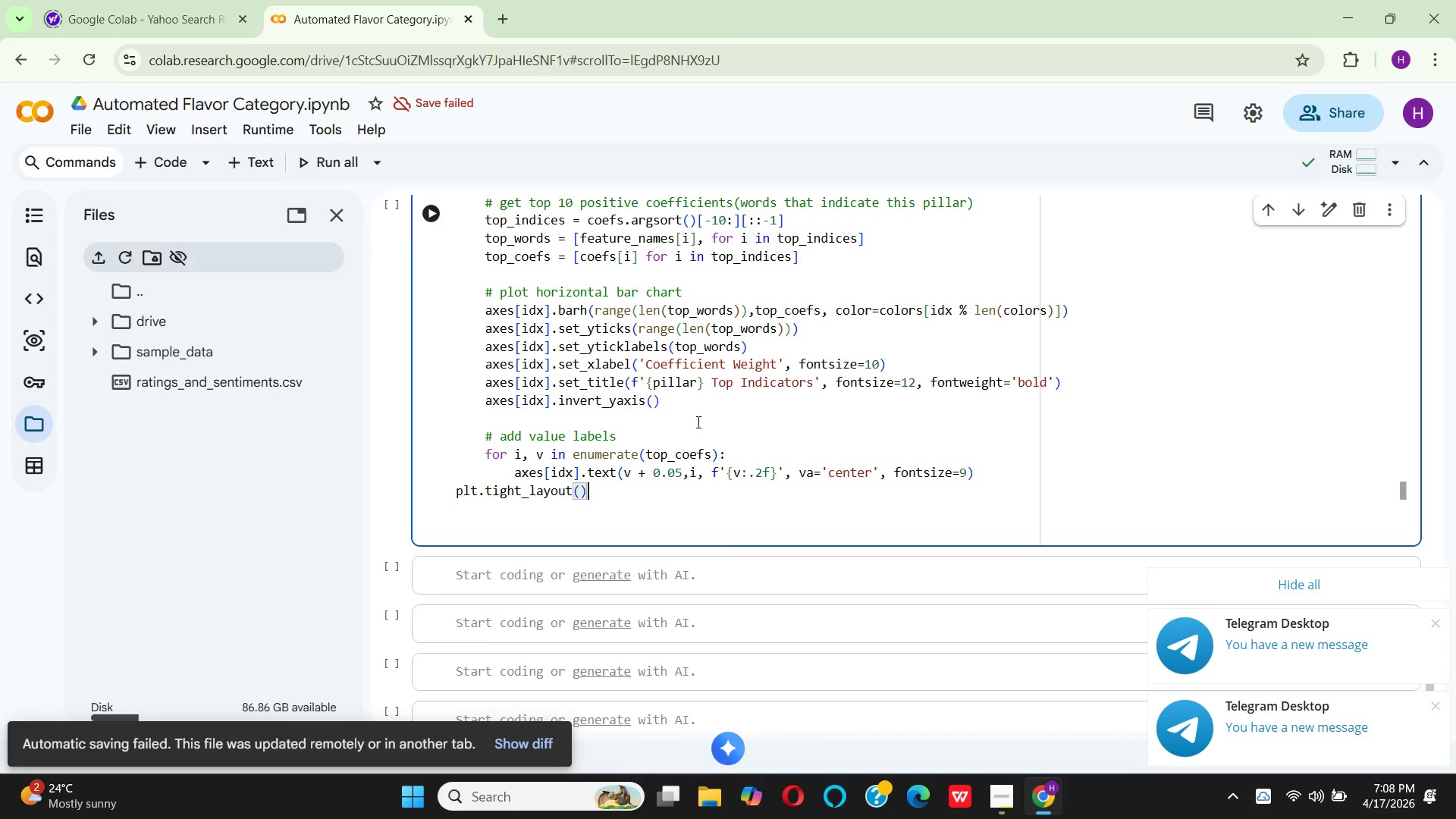 
key(Enter)
 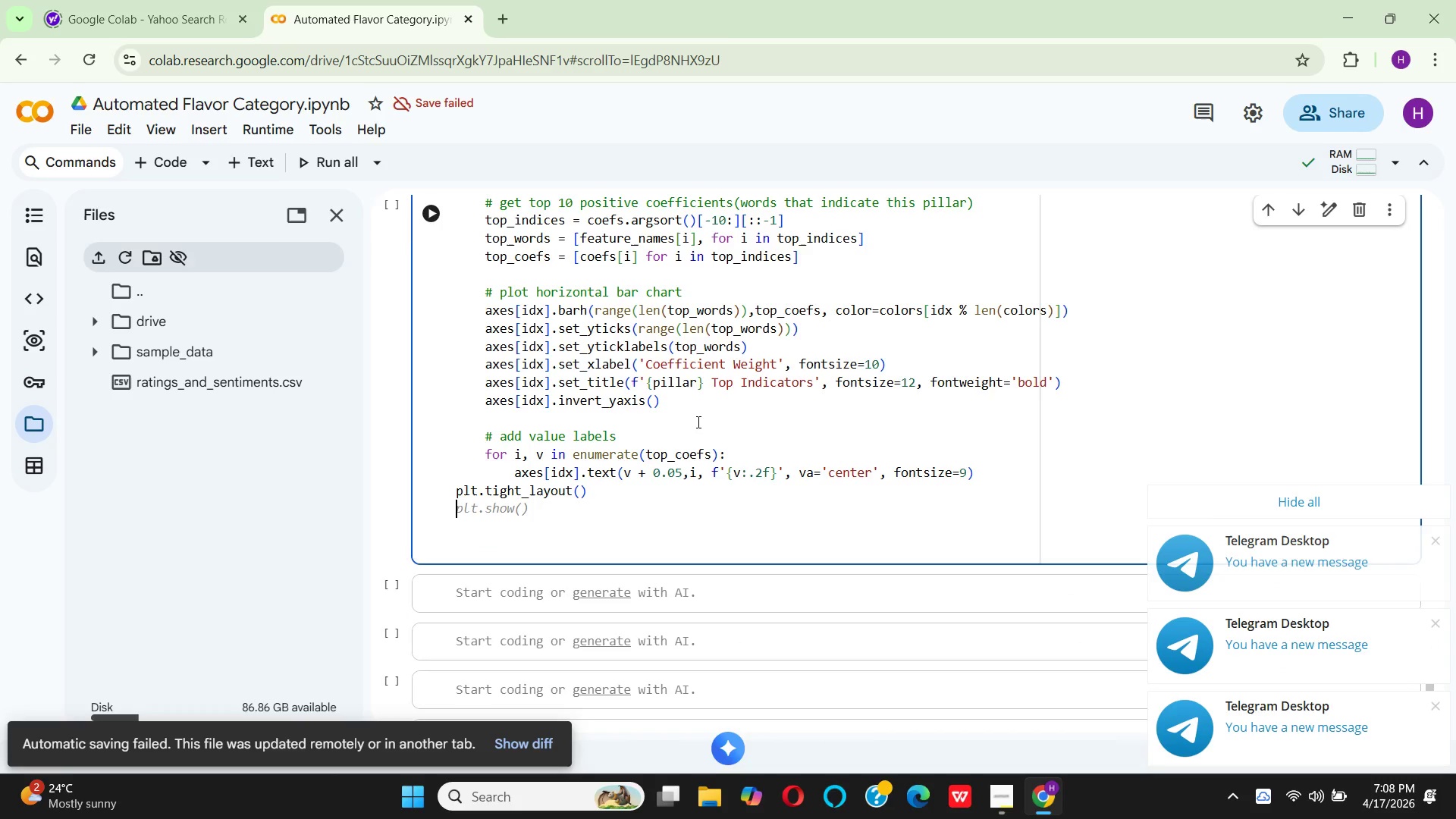 
type(plt.show()
 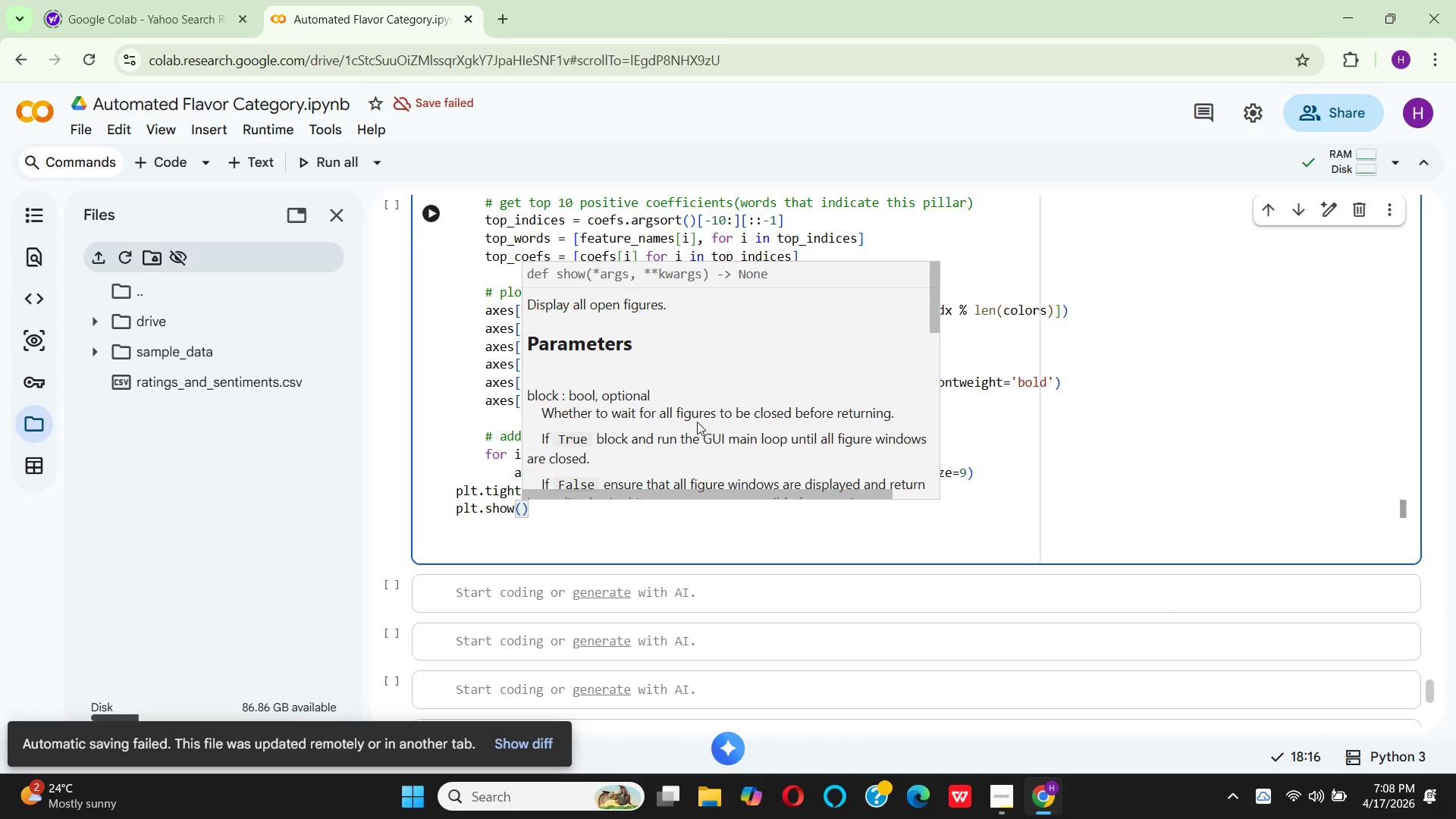 
key(ArrowRight)
 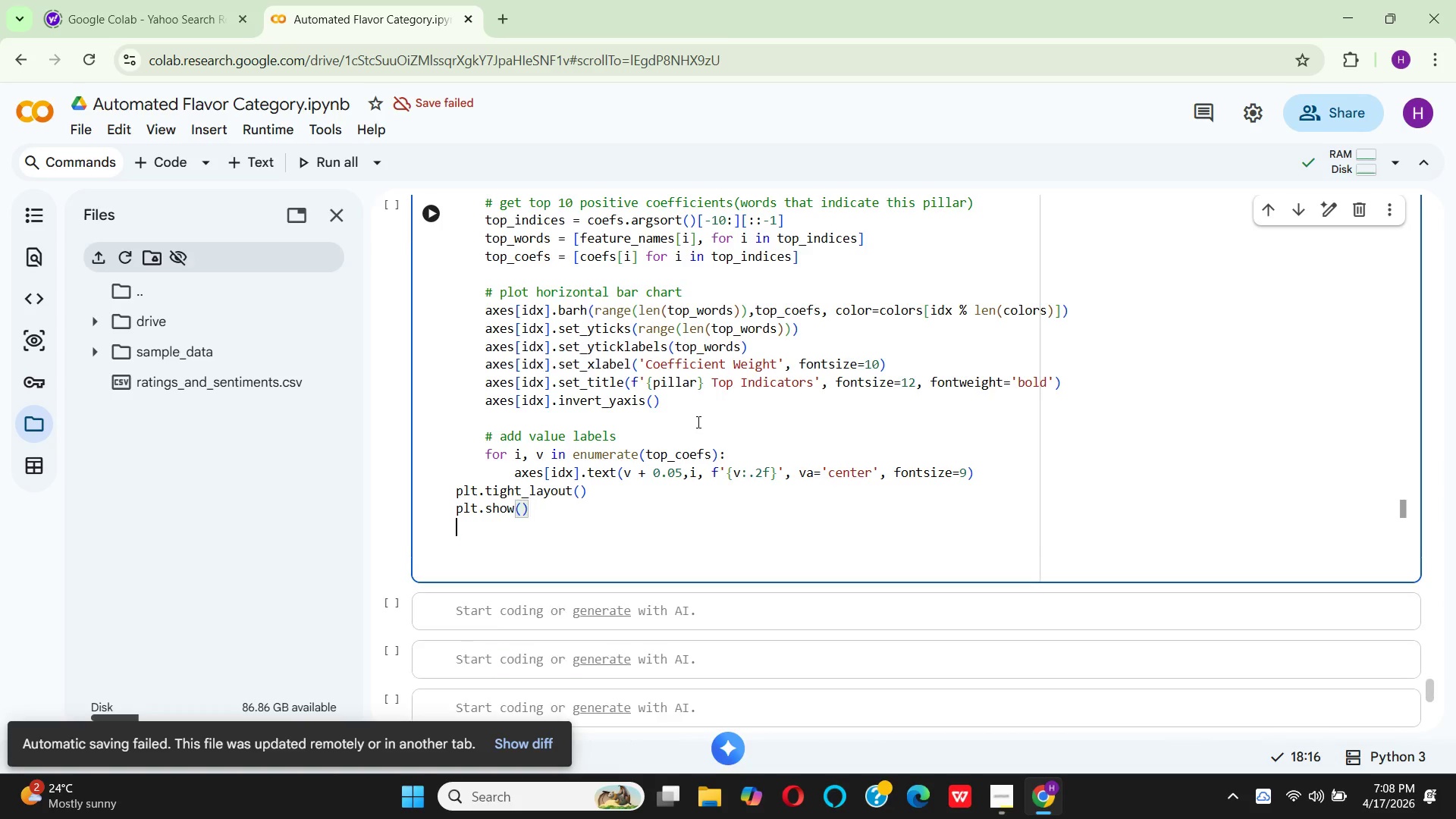 
key(Enter)
 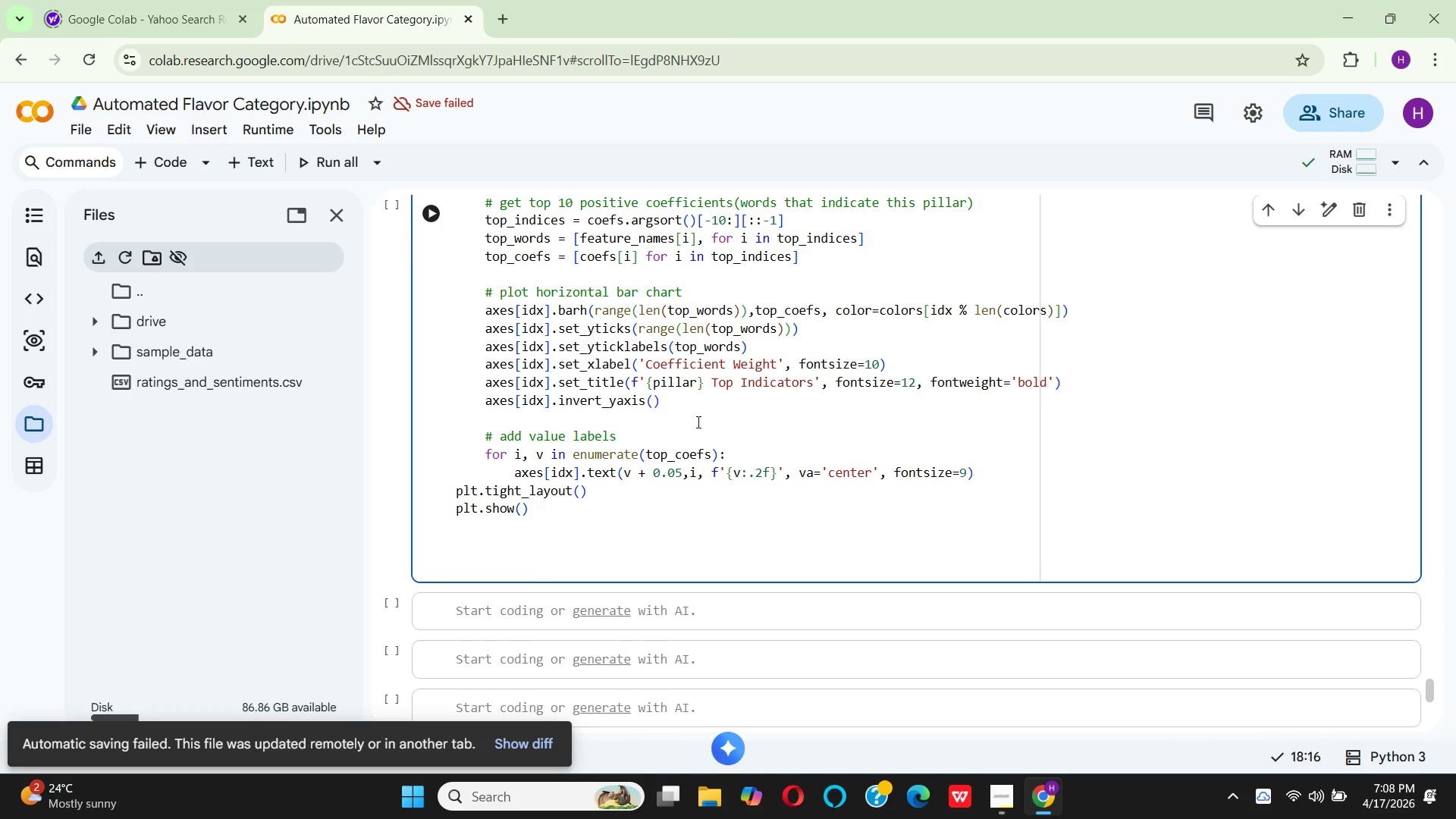 
key(Enter)
 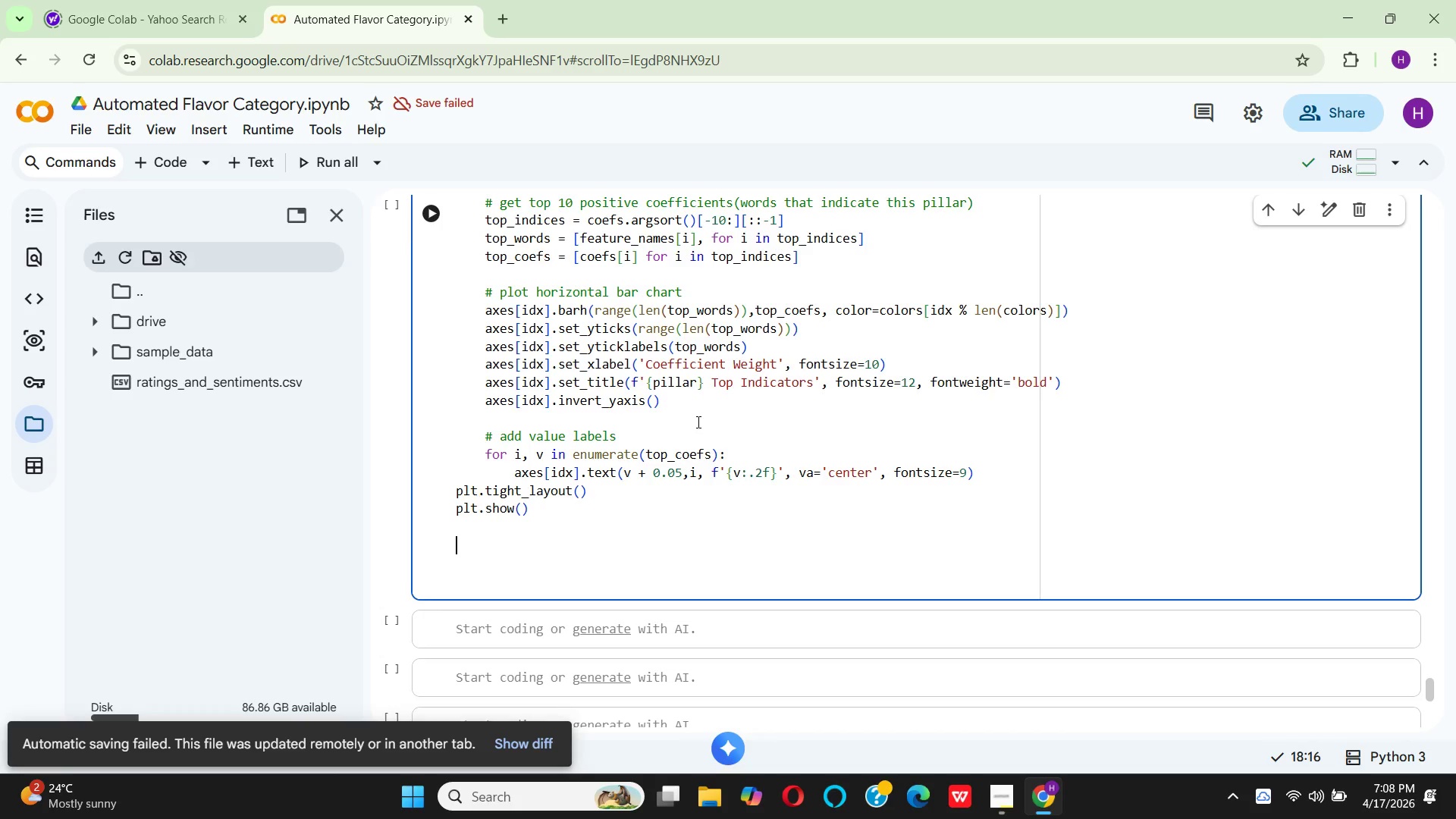 
wait(8.38)
 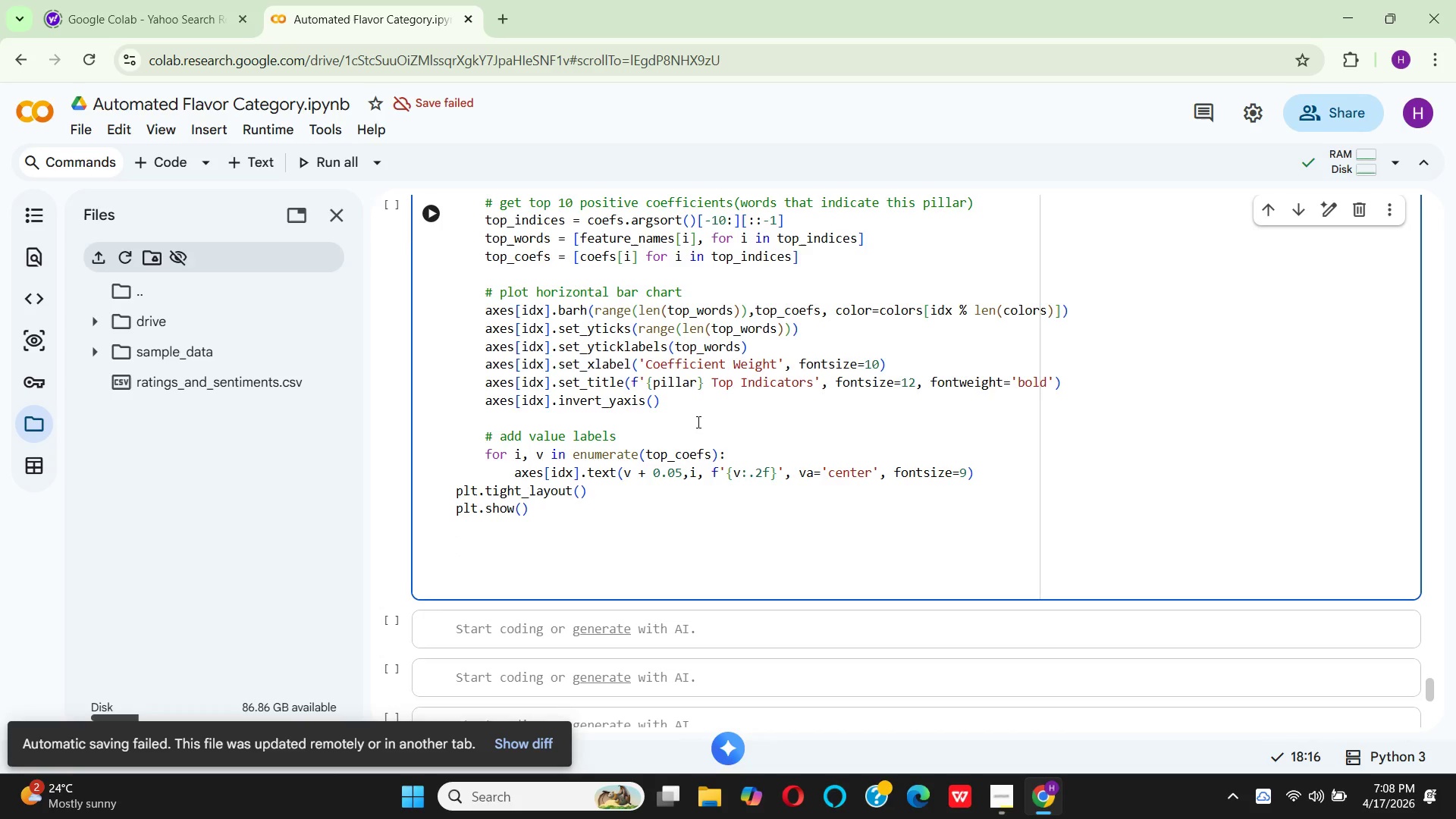 
type(# prinet)
key(Backspace)
key(Backspace)
type(t insi)
 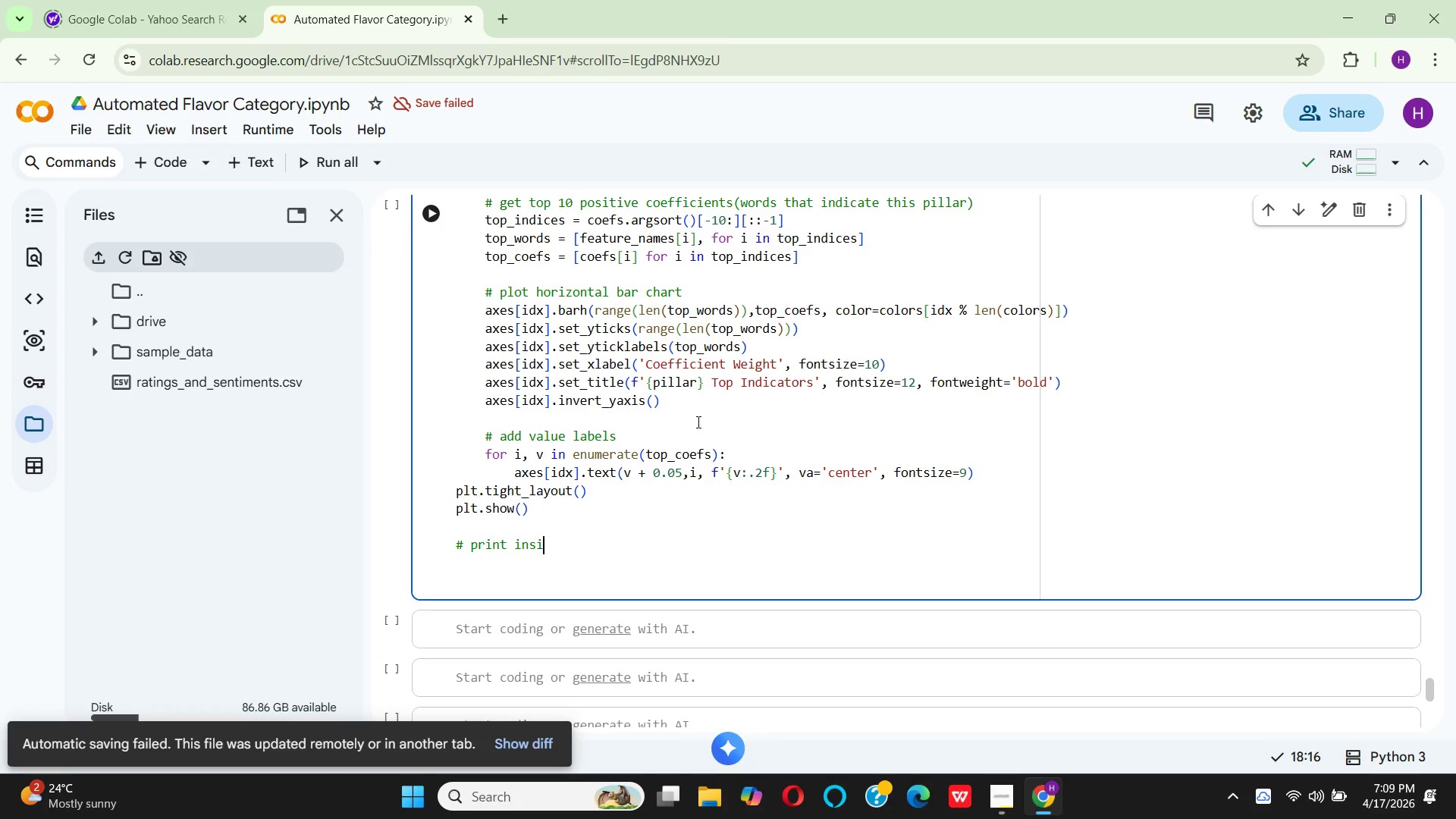 
wait(5.31)
 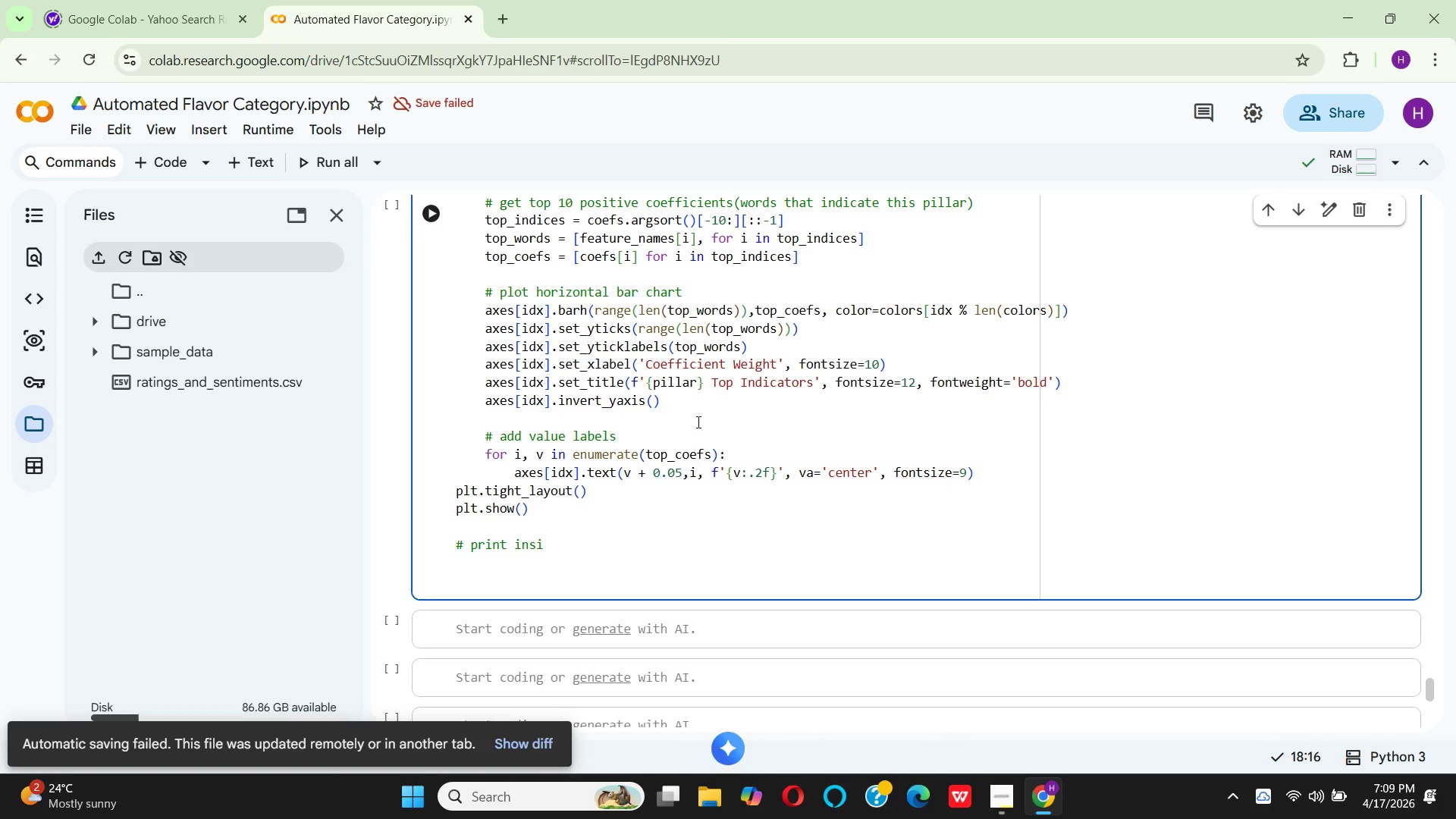 
type(ghts)
 